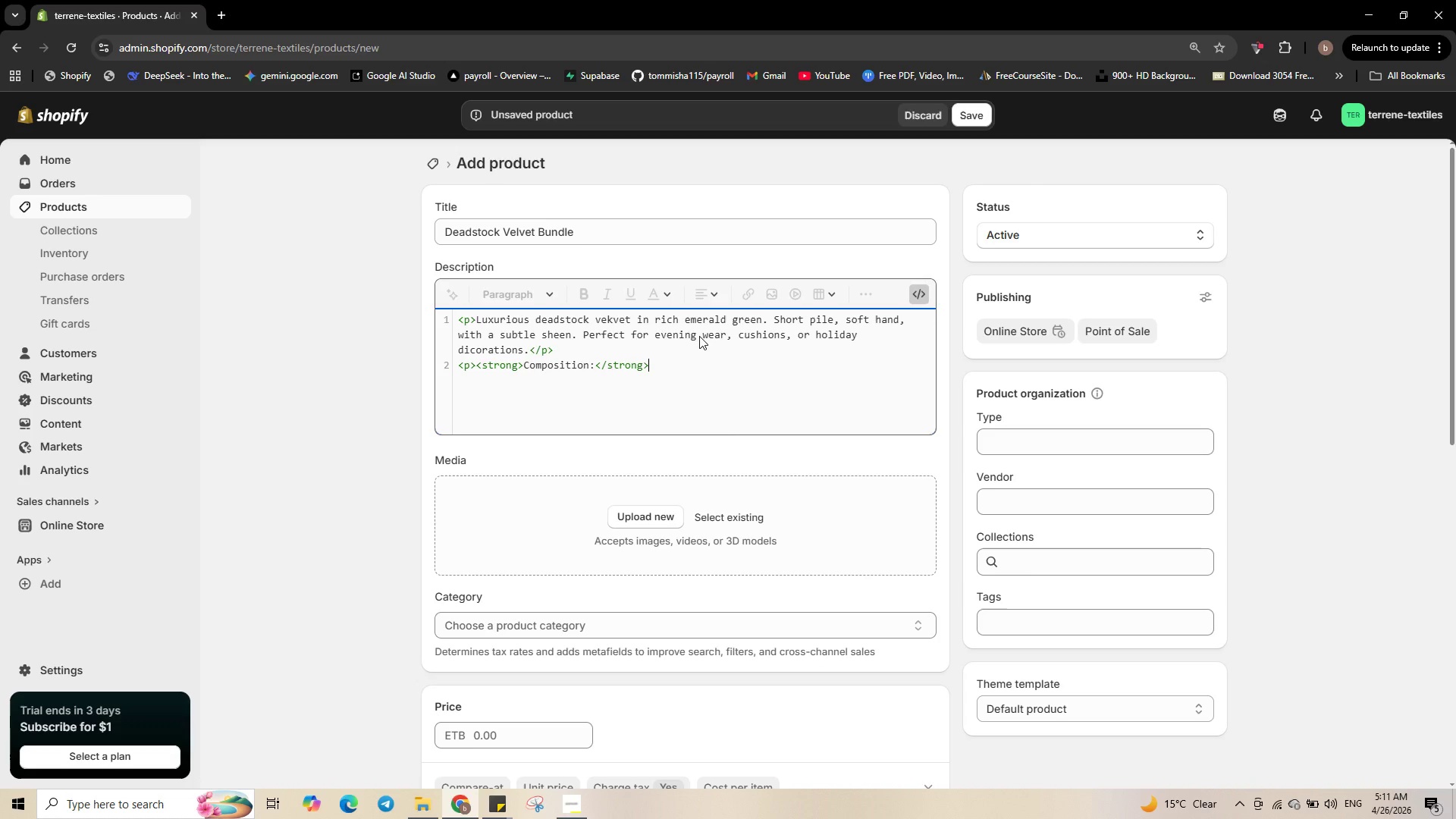 
type( 90% )
 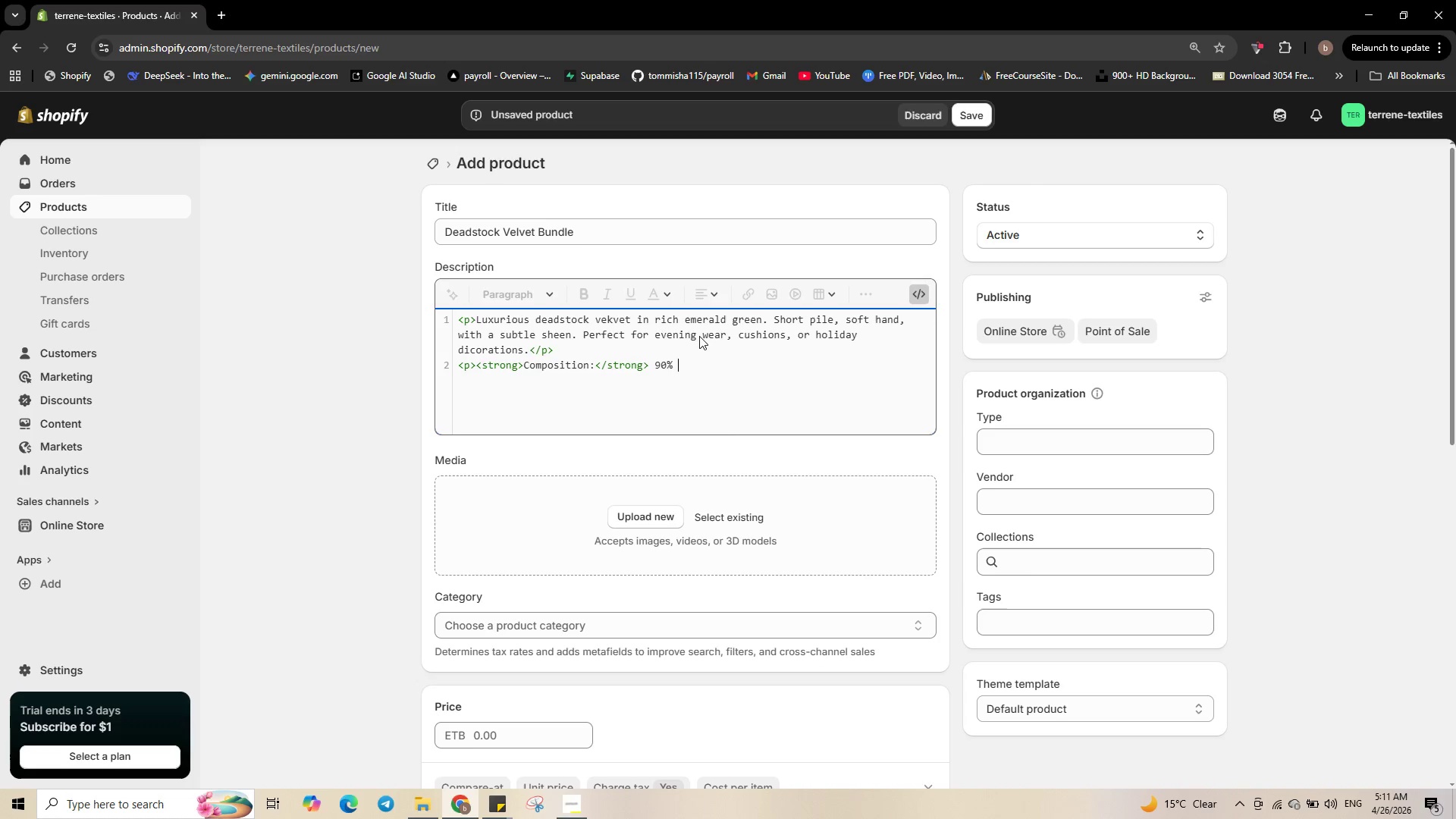 
type(poky)
key(Backspace)
key(Backspace)
type(lyester, 10% )
 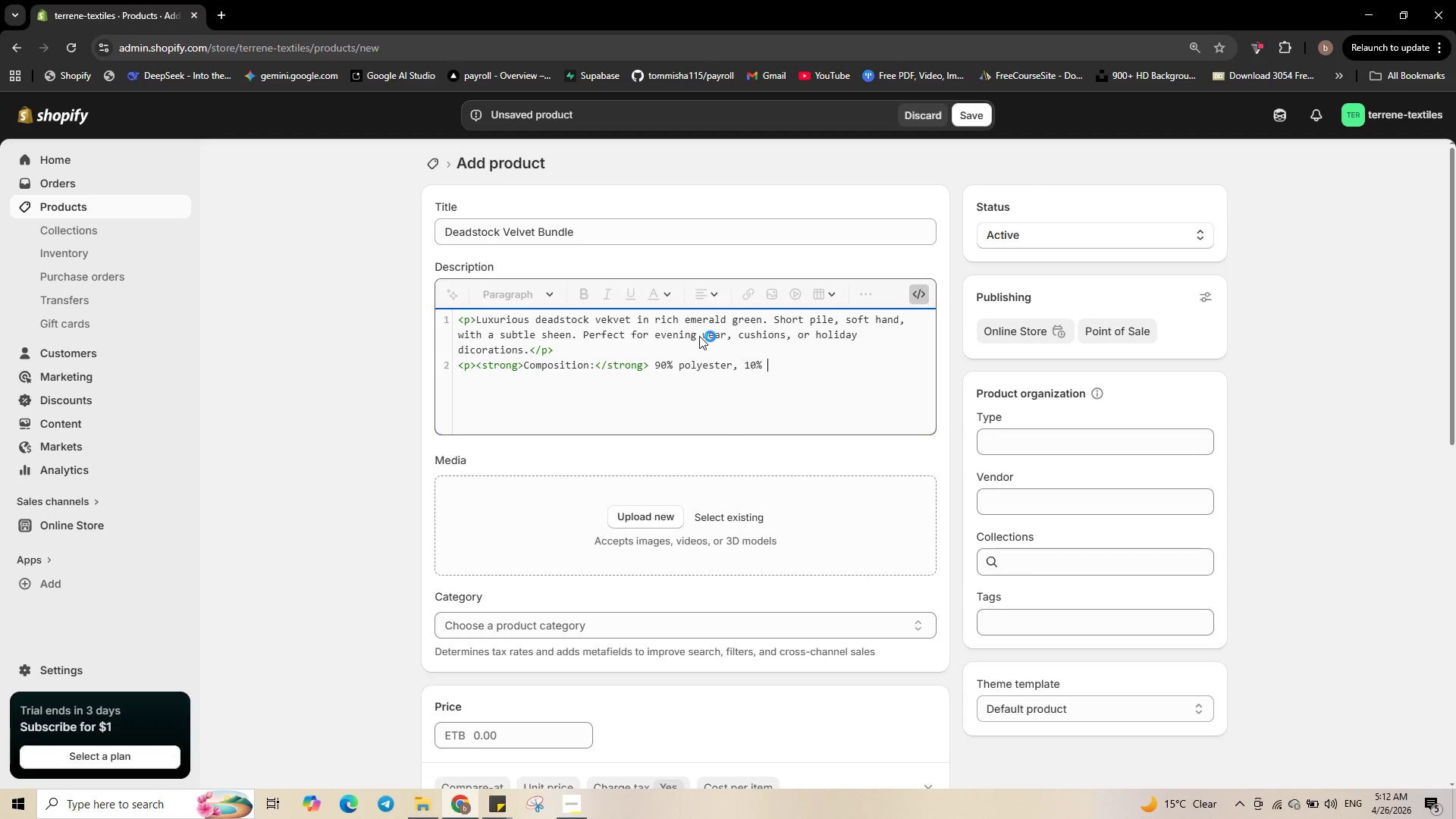 
wait(6.45)
 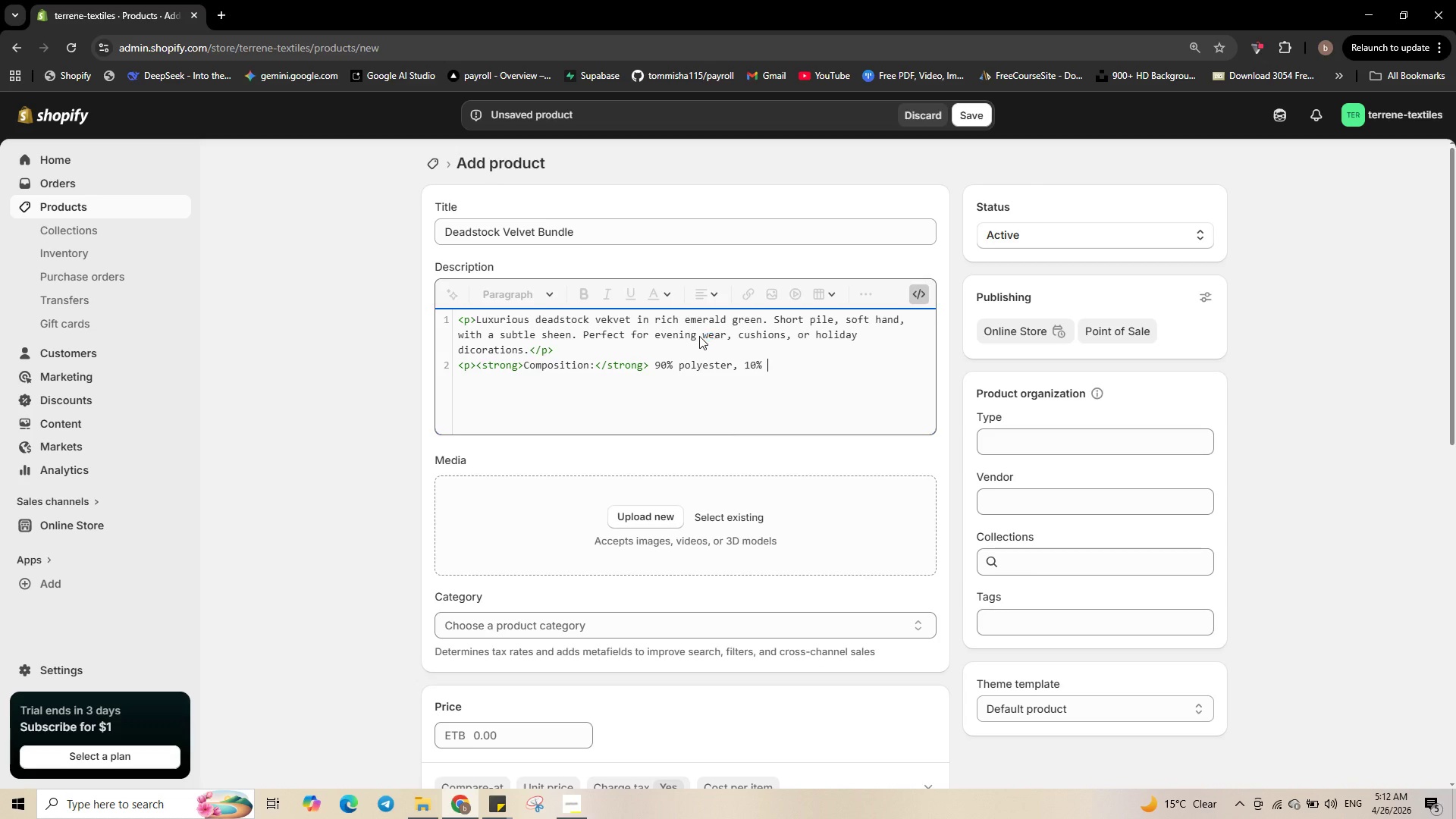 
type(span)
 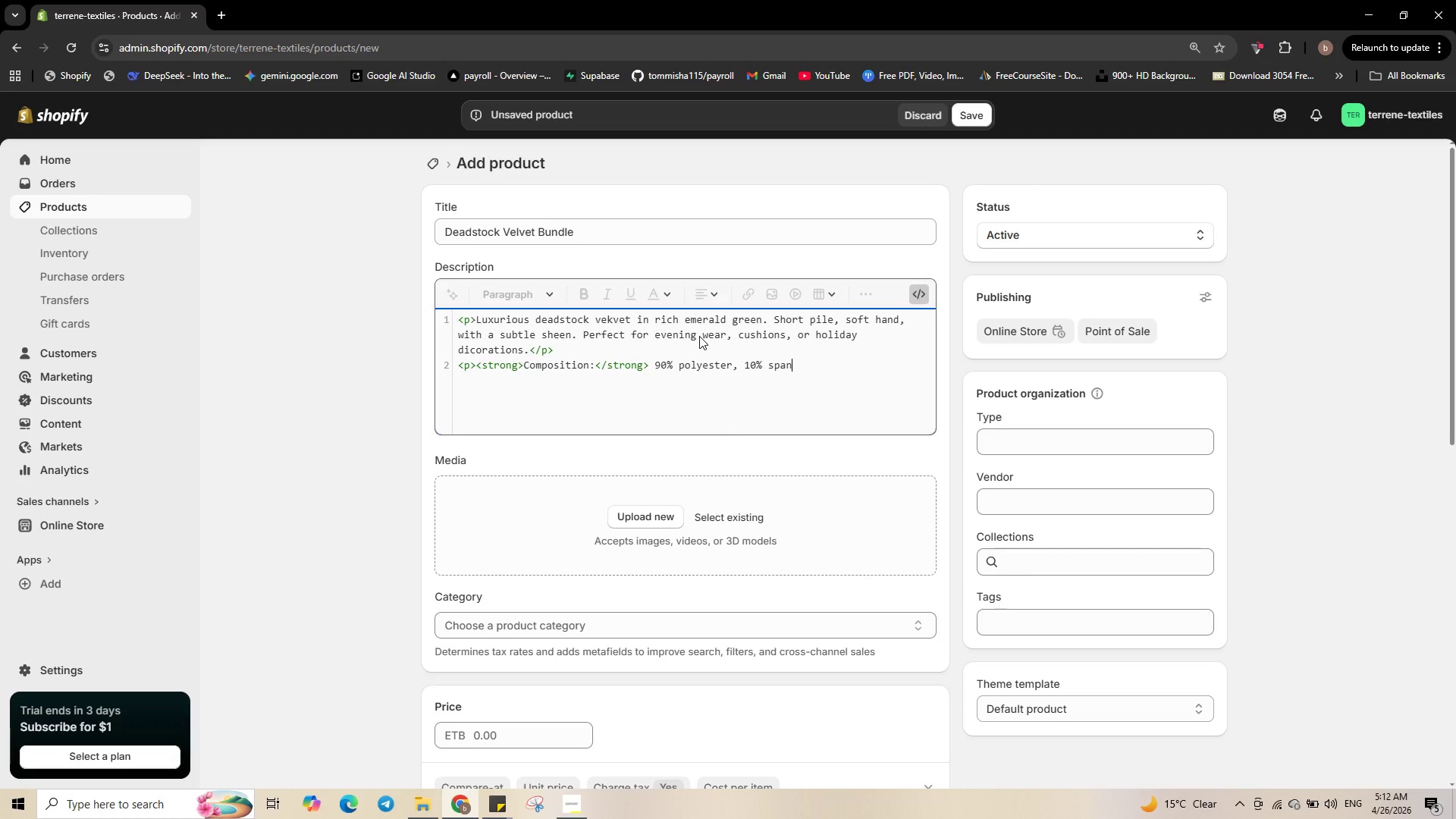 
type(dex)
 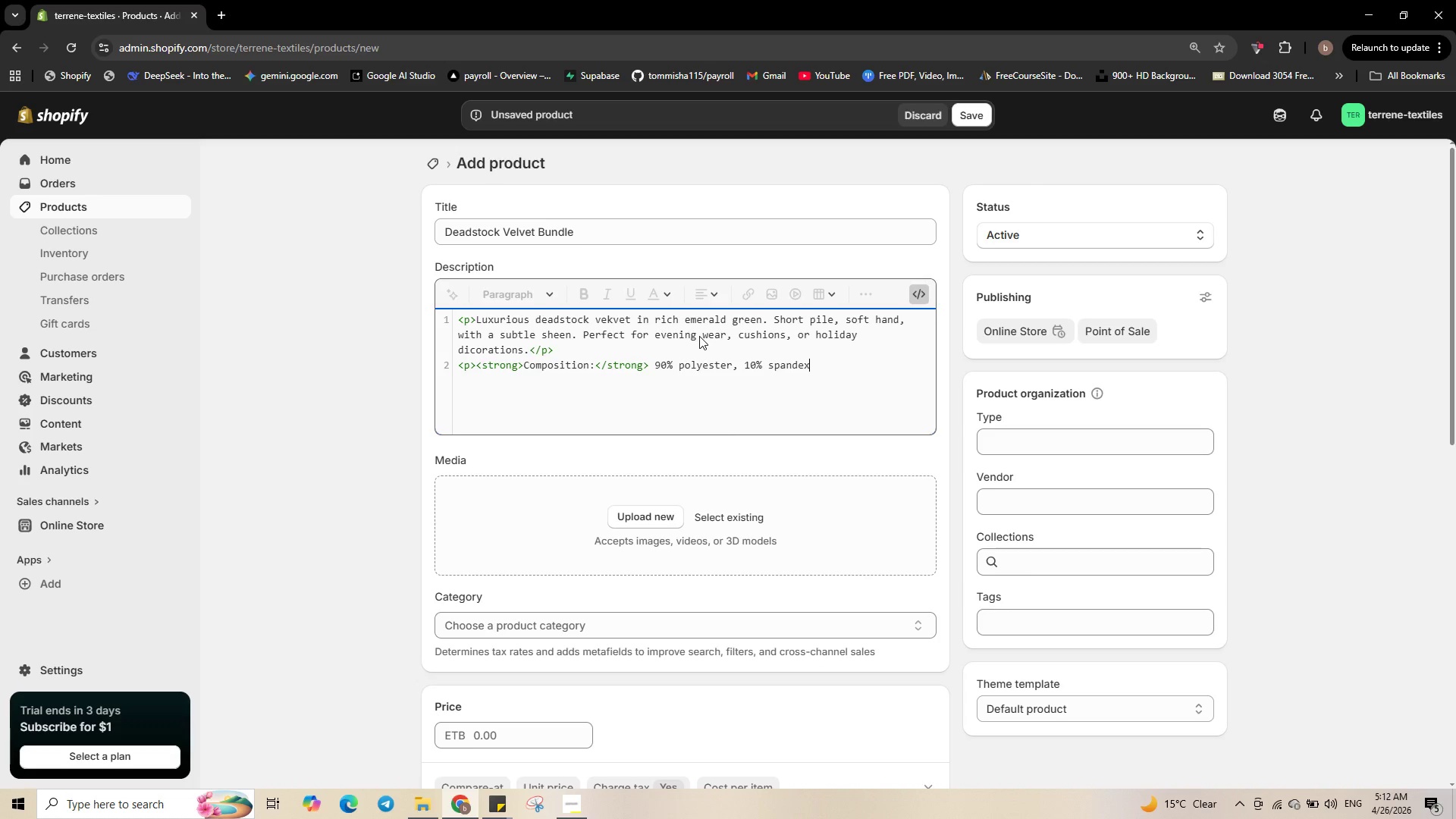 
type(.<be)
key(Backspace)
type(r>)
 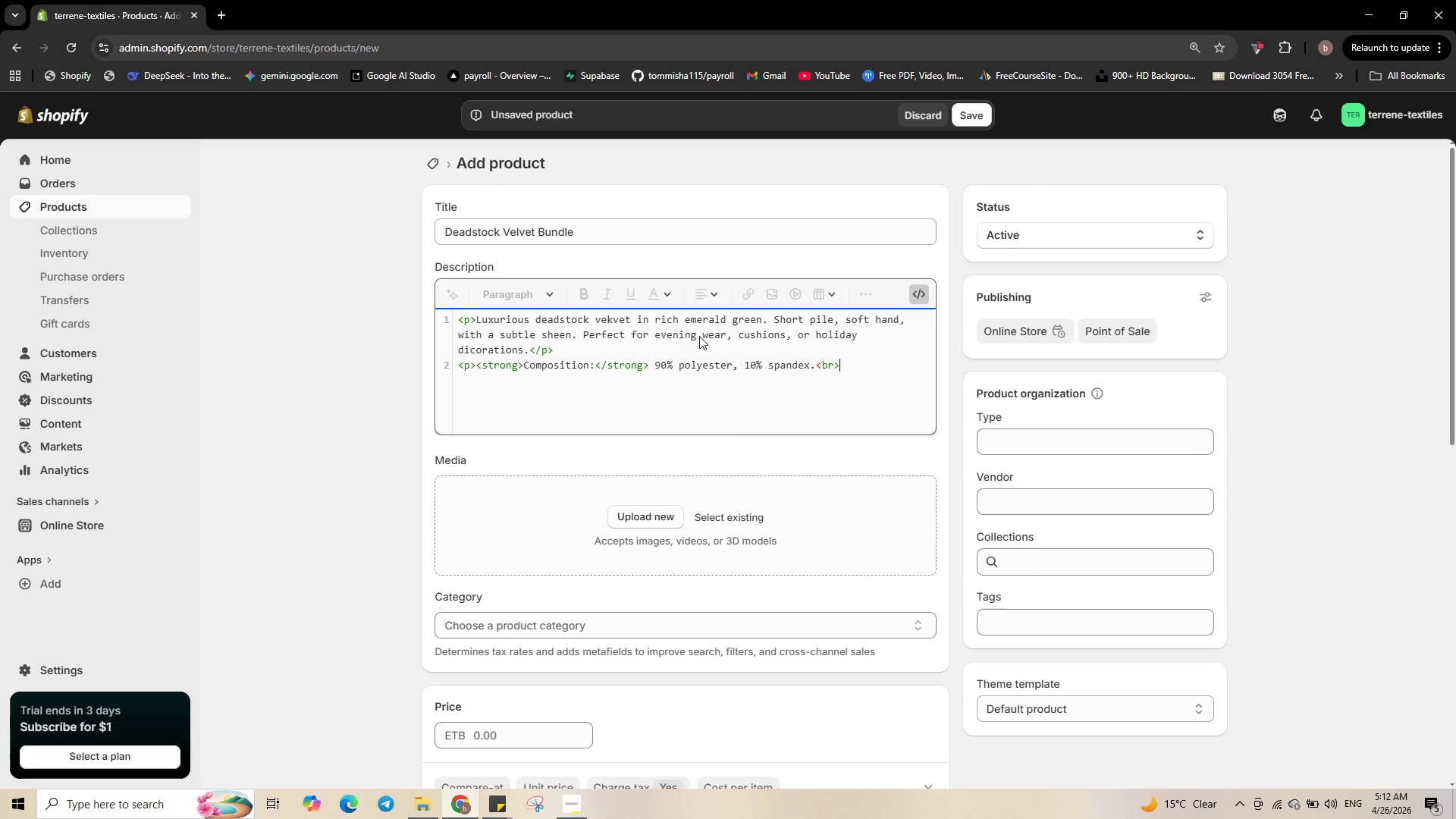 
key(Control+V)
 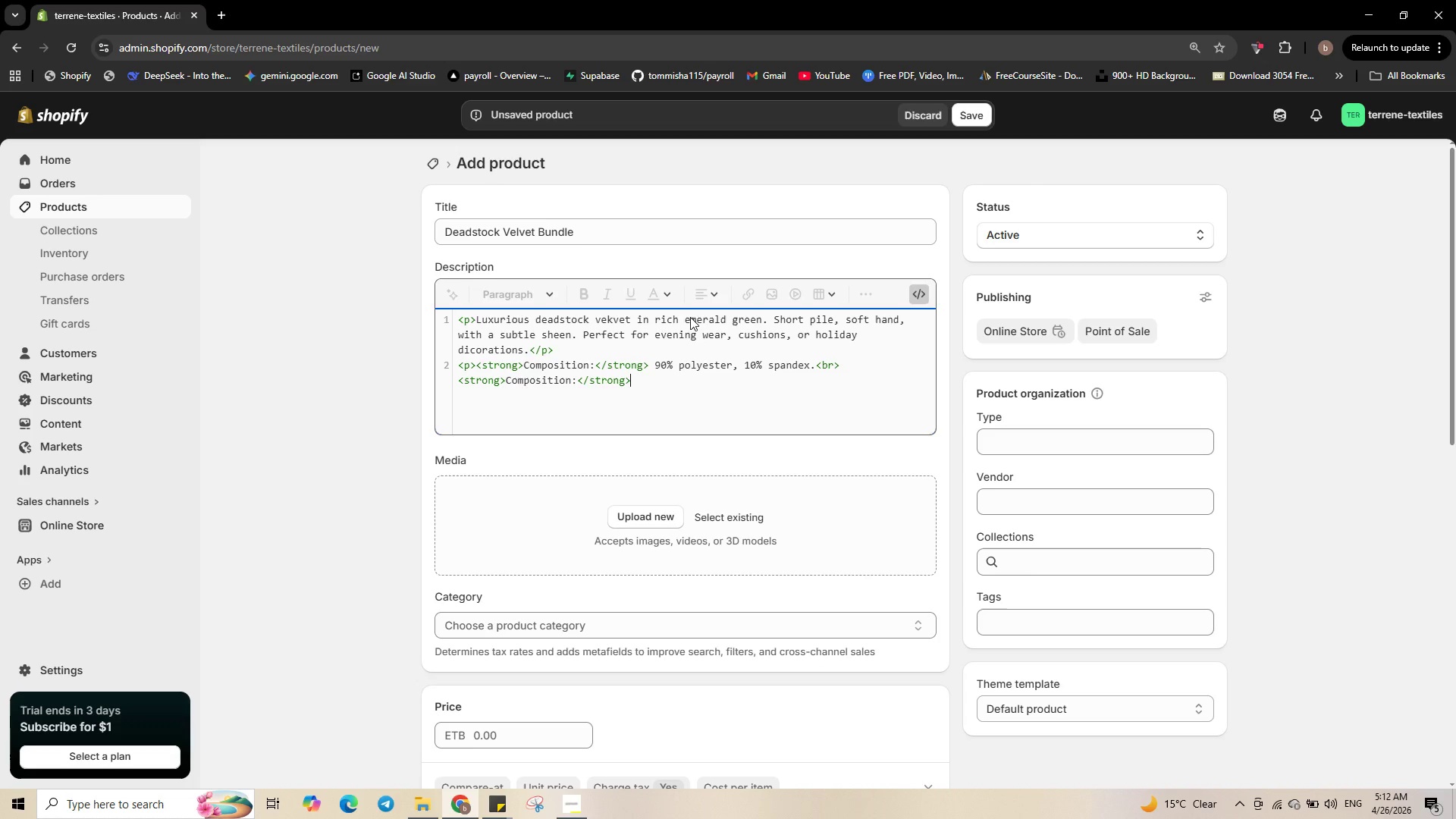 
wait(6.66)
 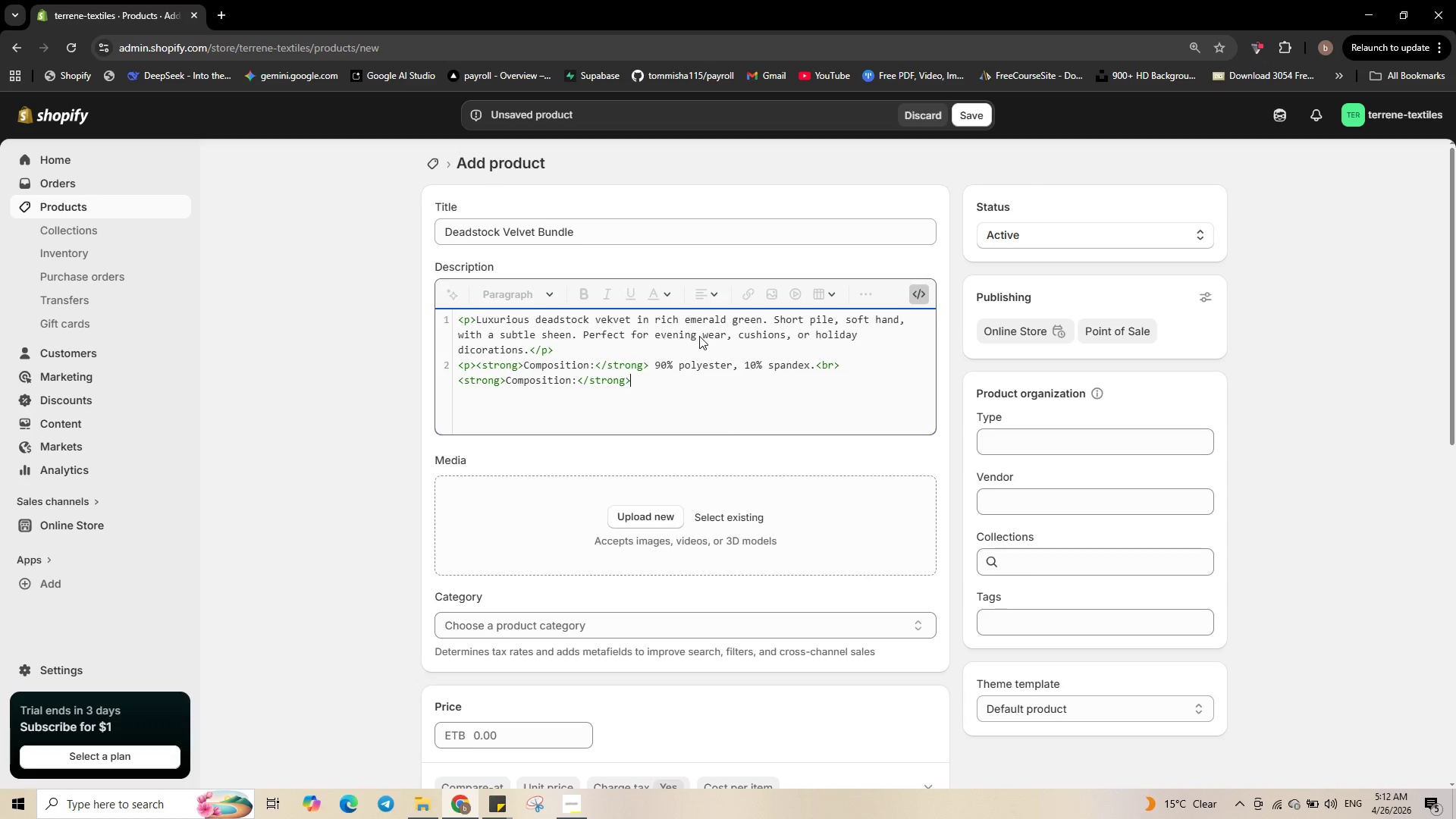 
left_click([544, 373])
 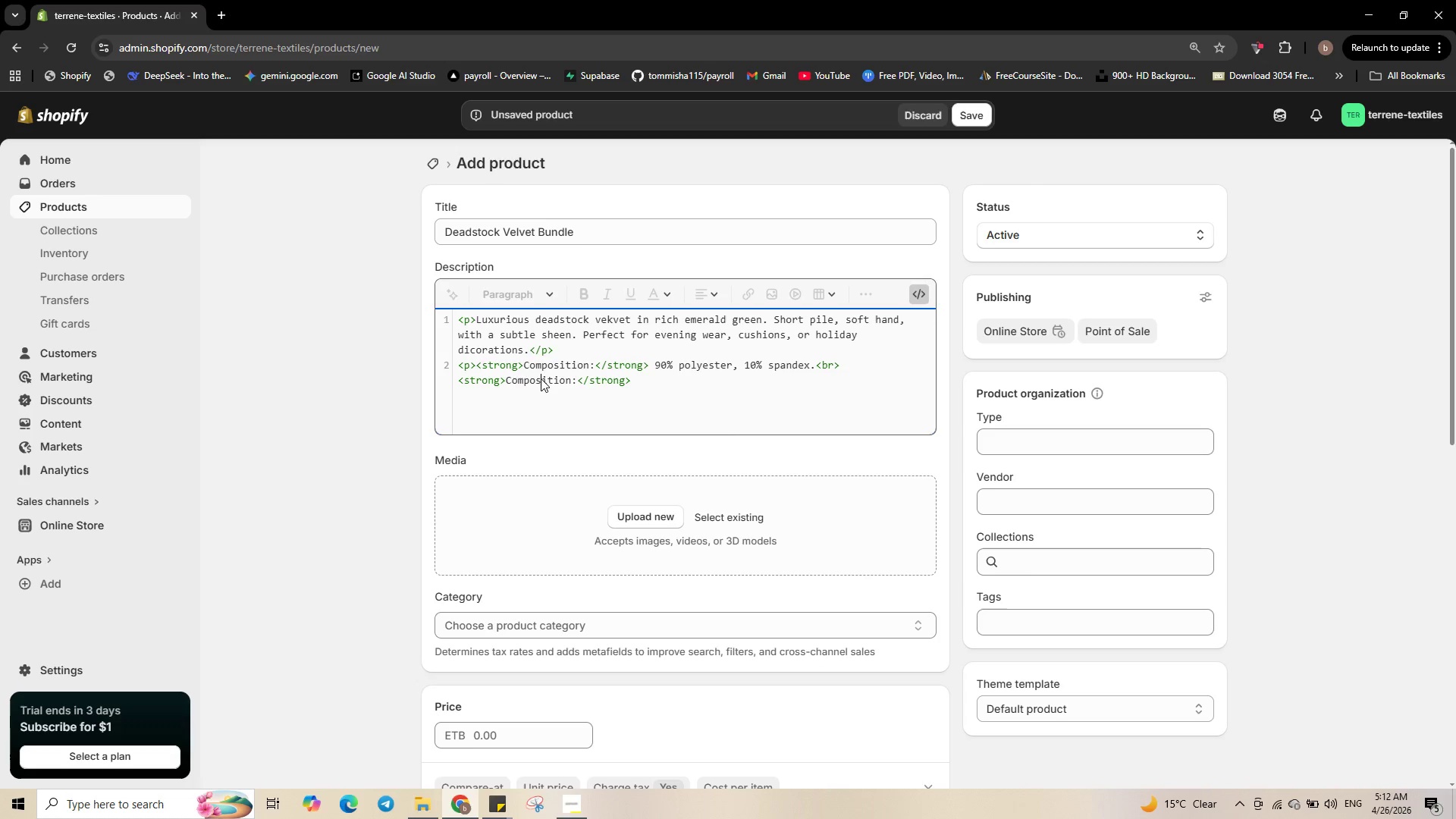 
double_click([541, 378])
 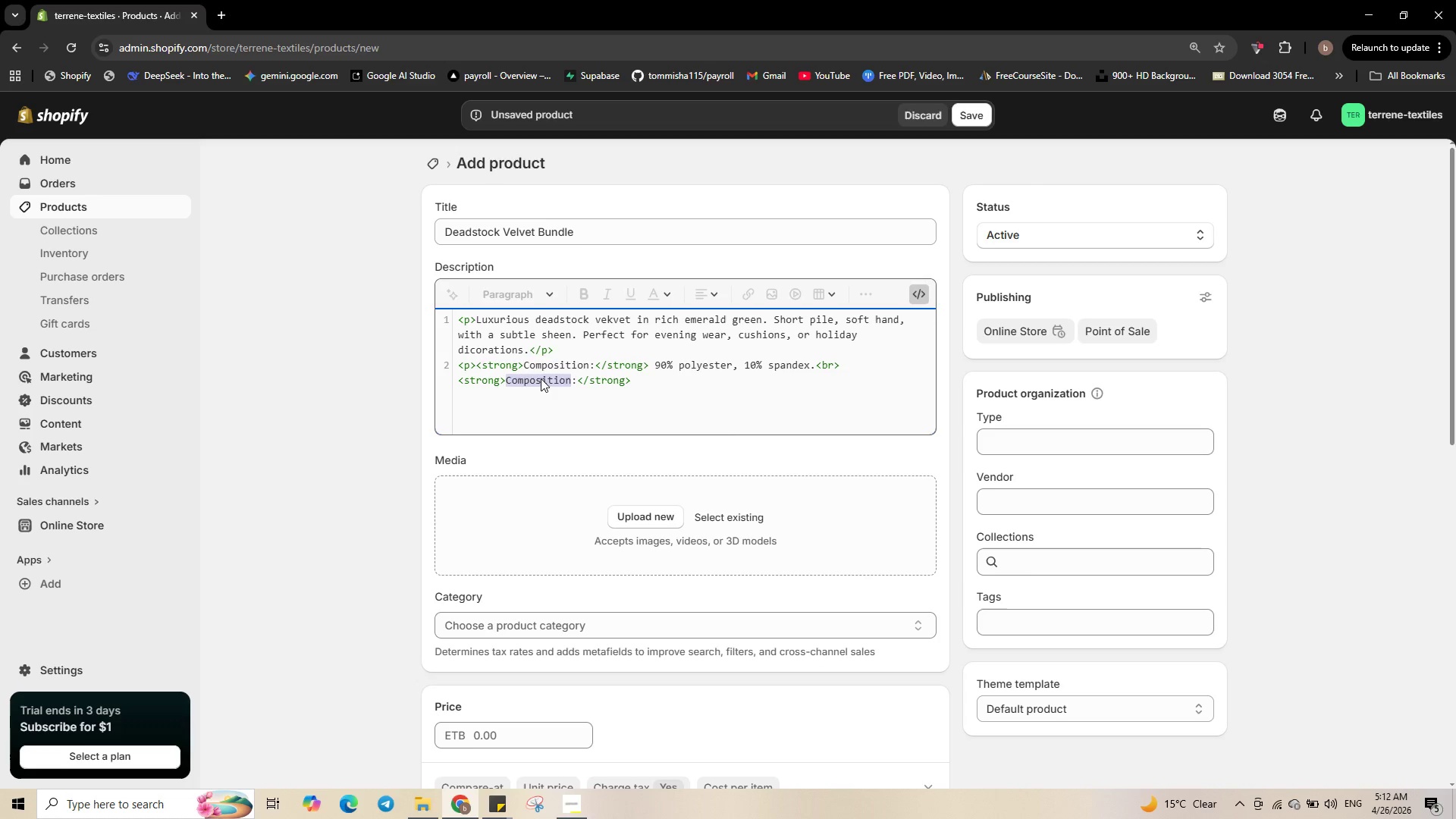 
type(Dimensions)
 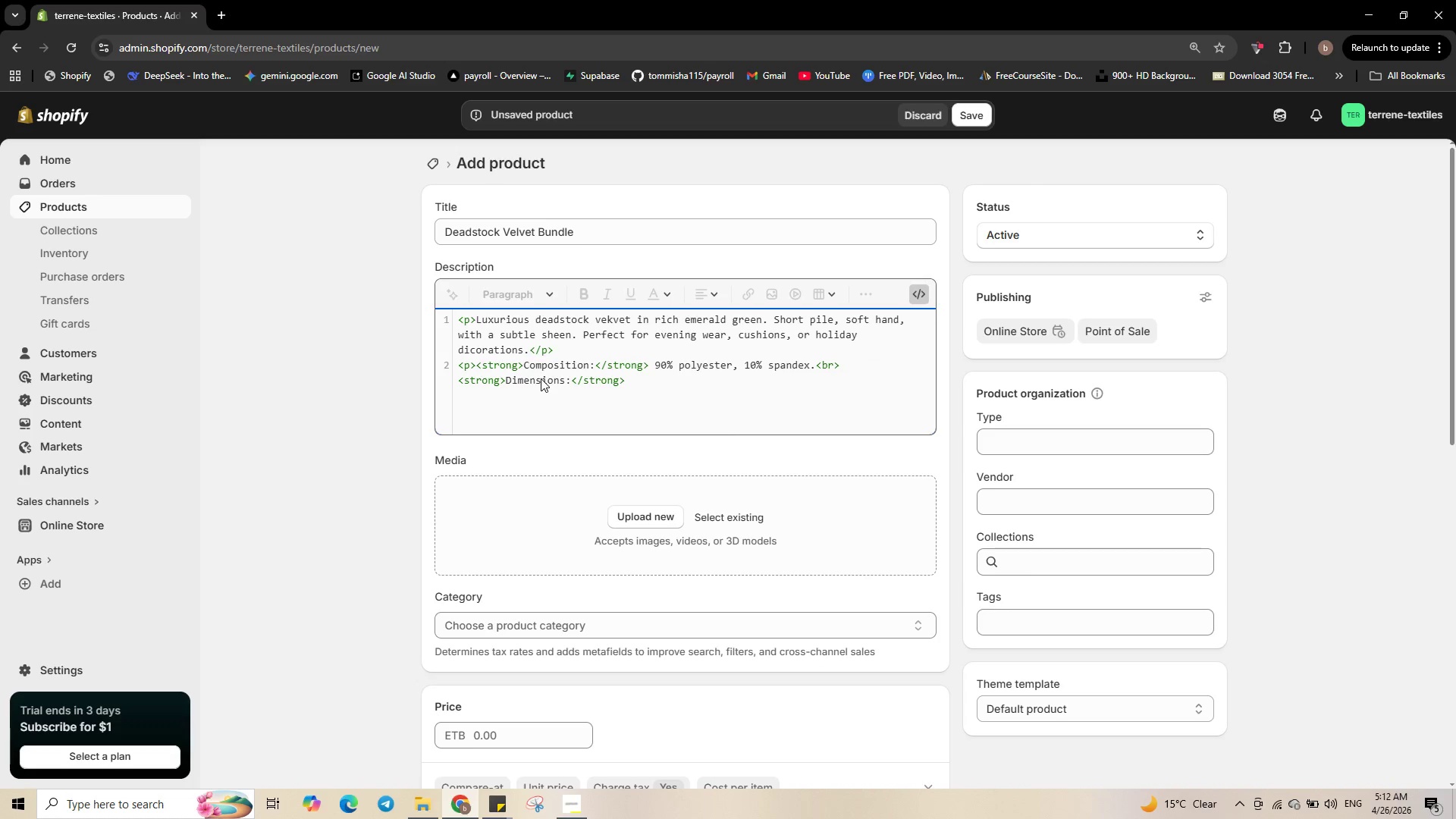 
key(Control+Numpad0)
 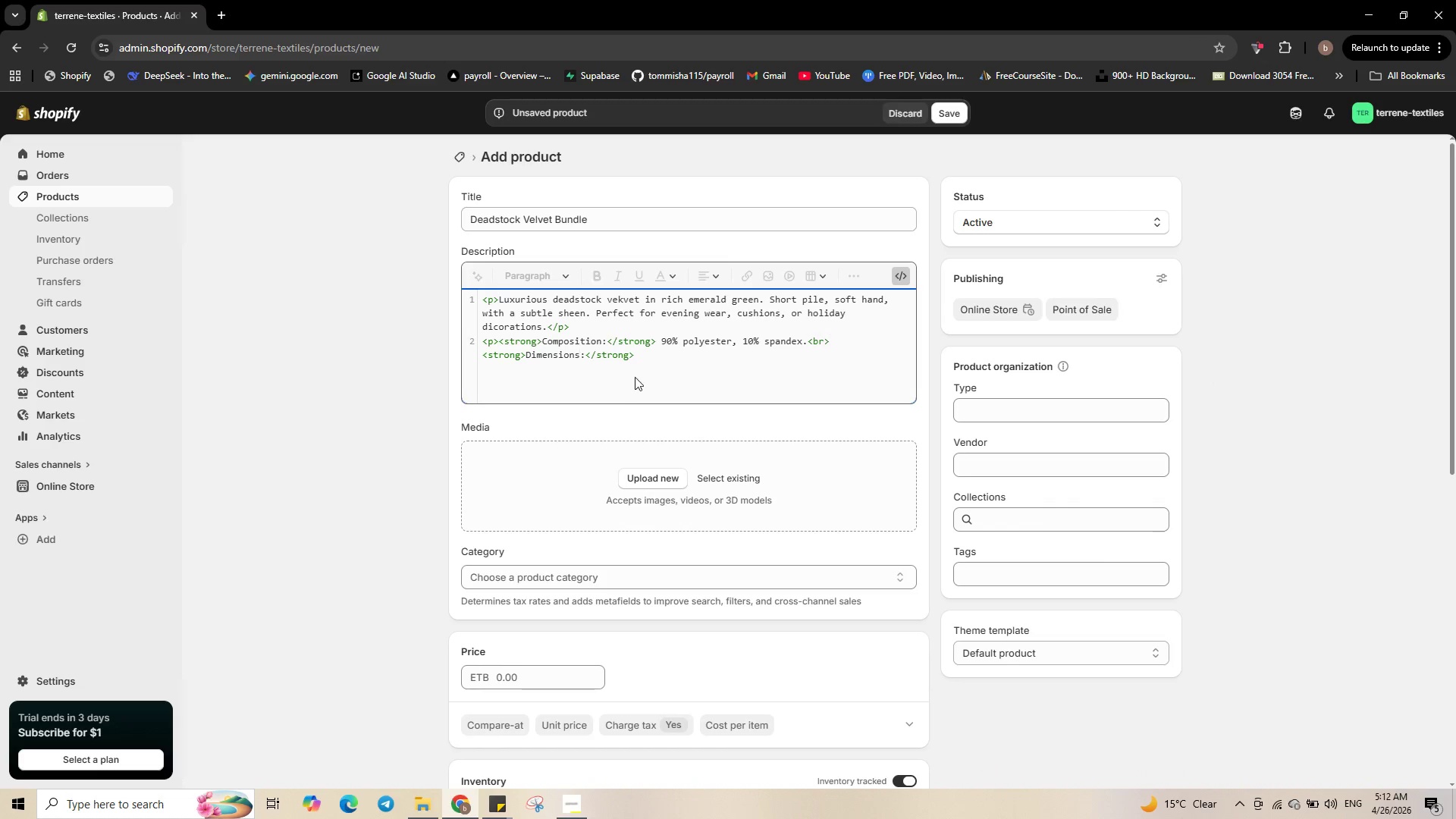 
left_click([651, 351])
 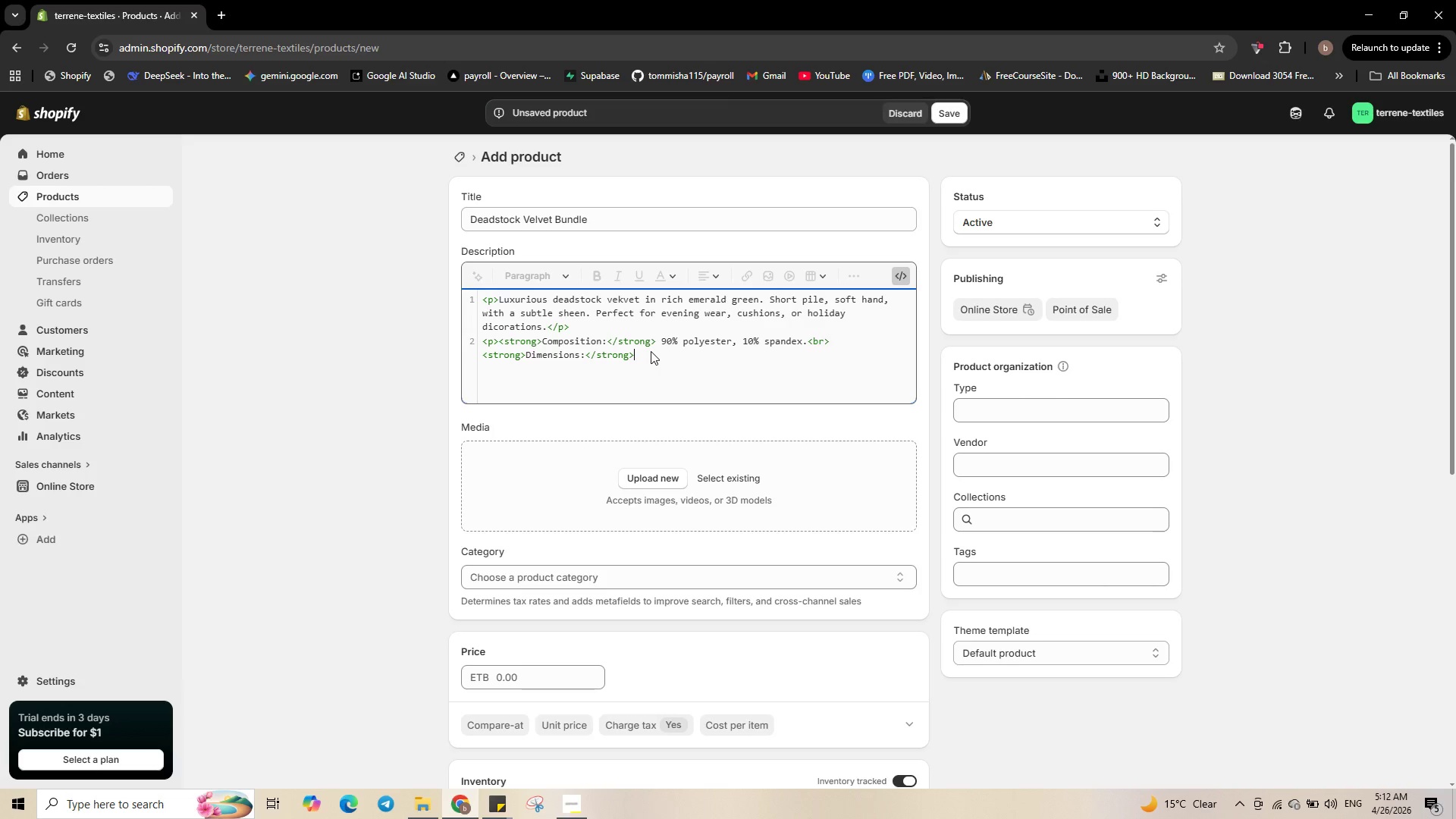 
key(Space)
 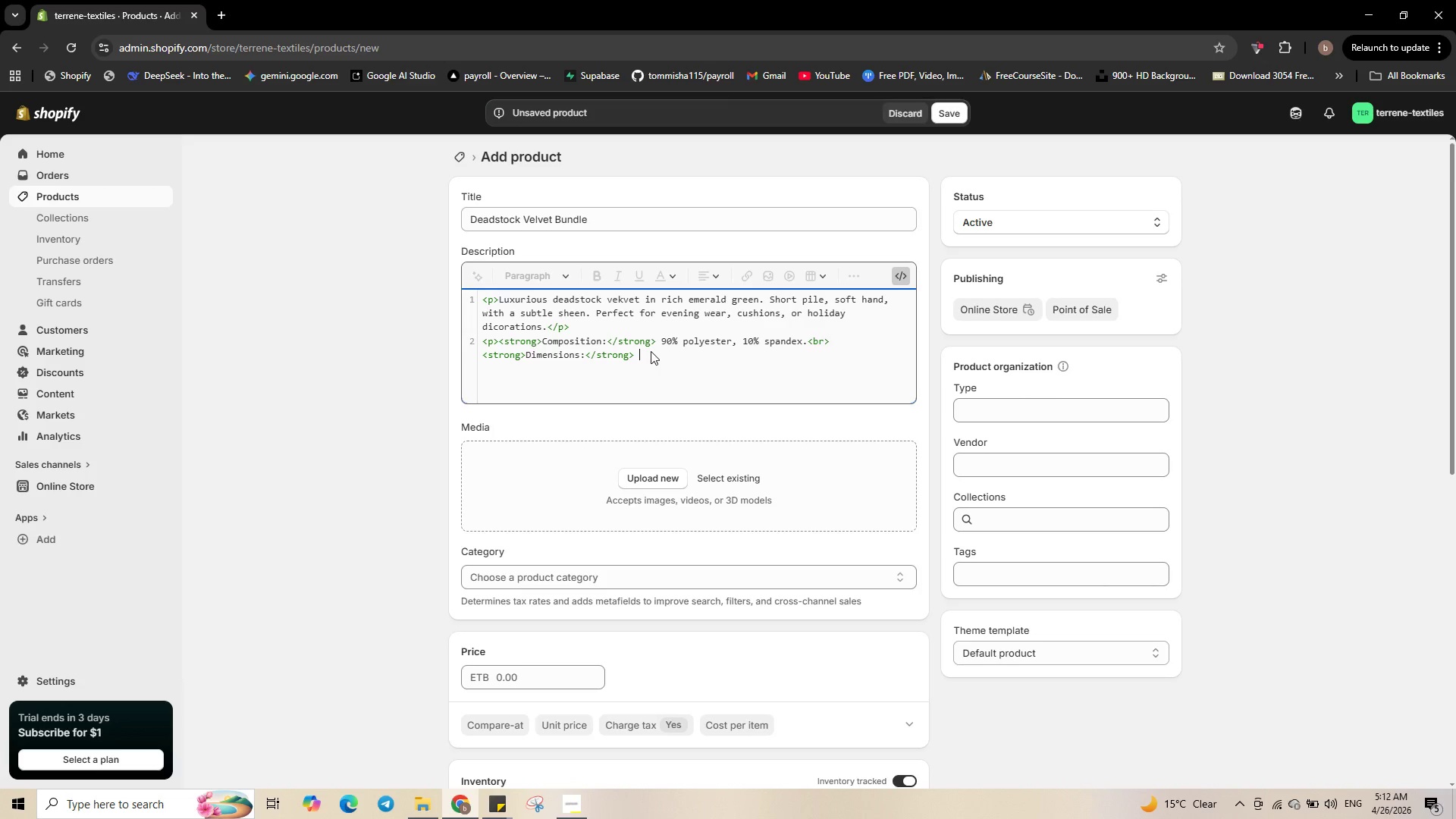 
type(1.5 yards )
 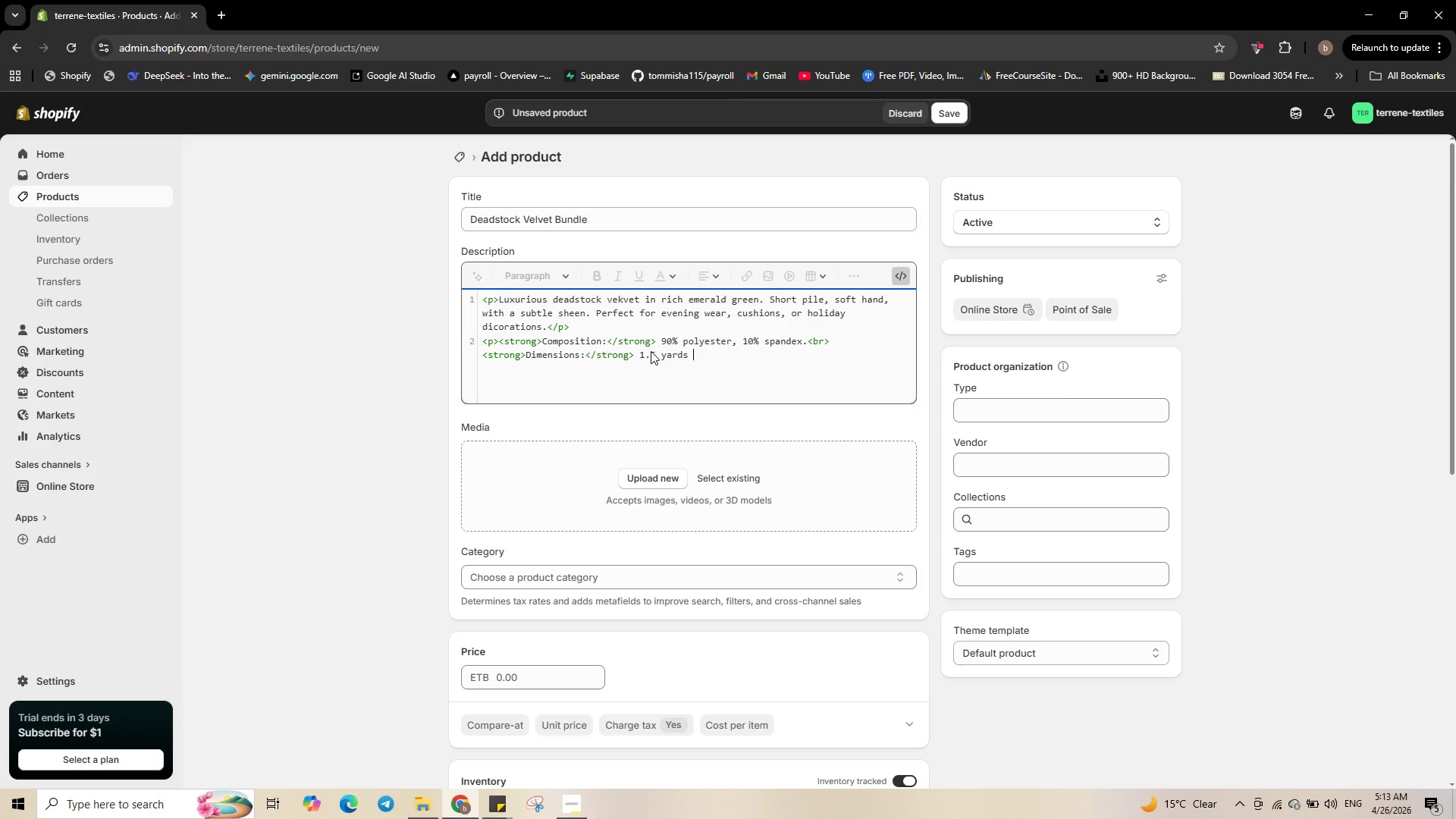 
key(Shift+9)
 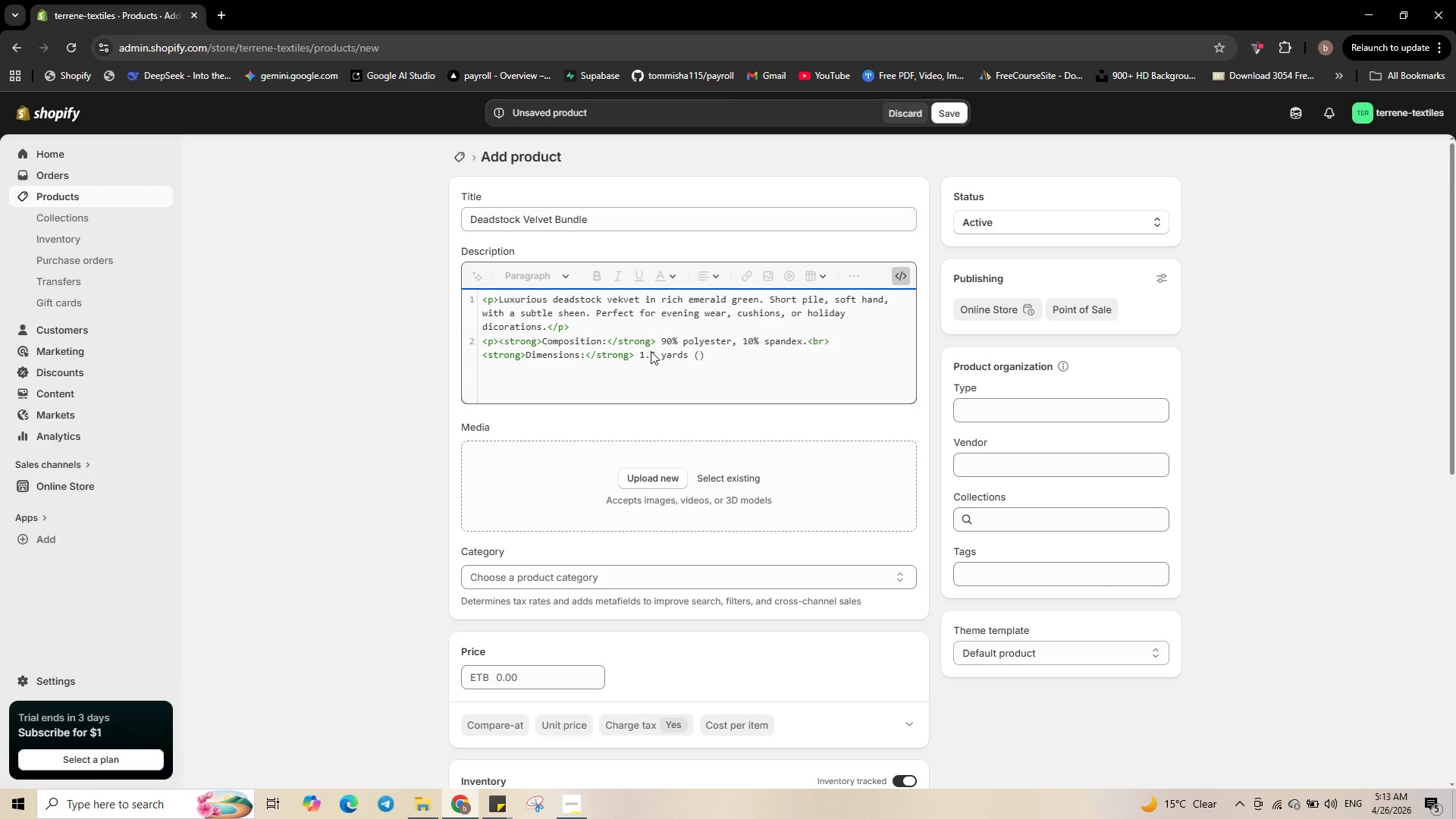 
key(Numpad5)
 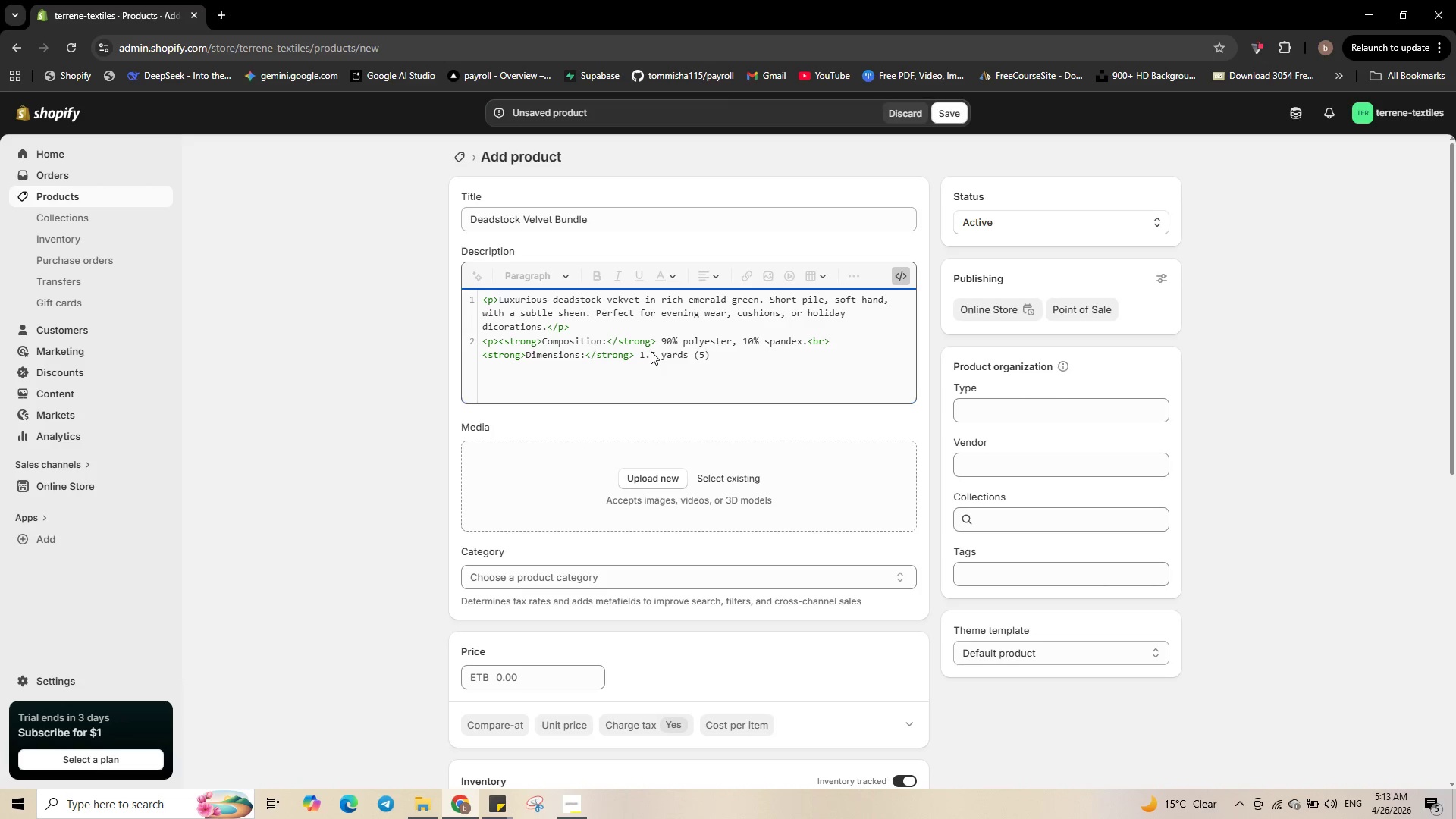 
key(Numpad4)
 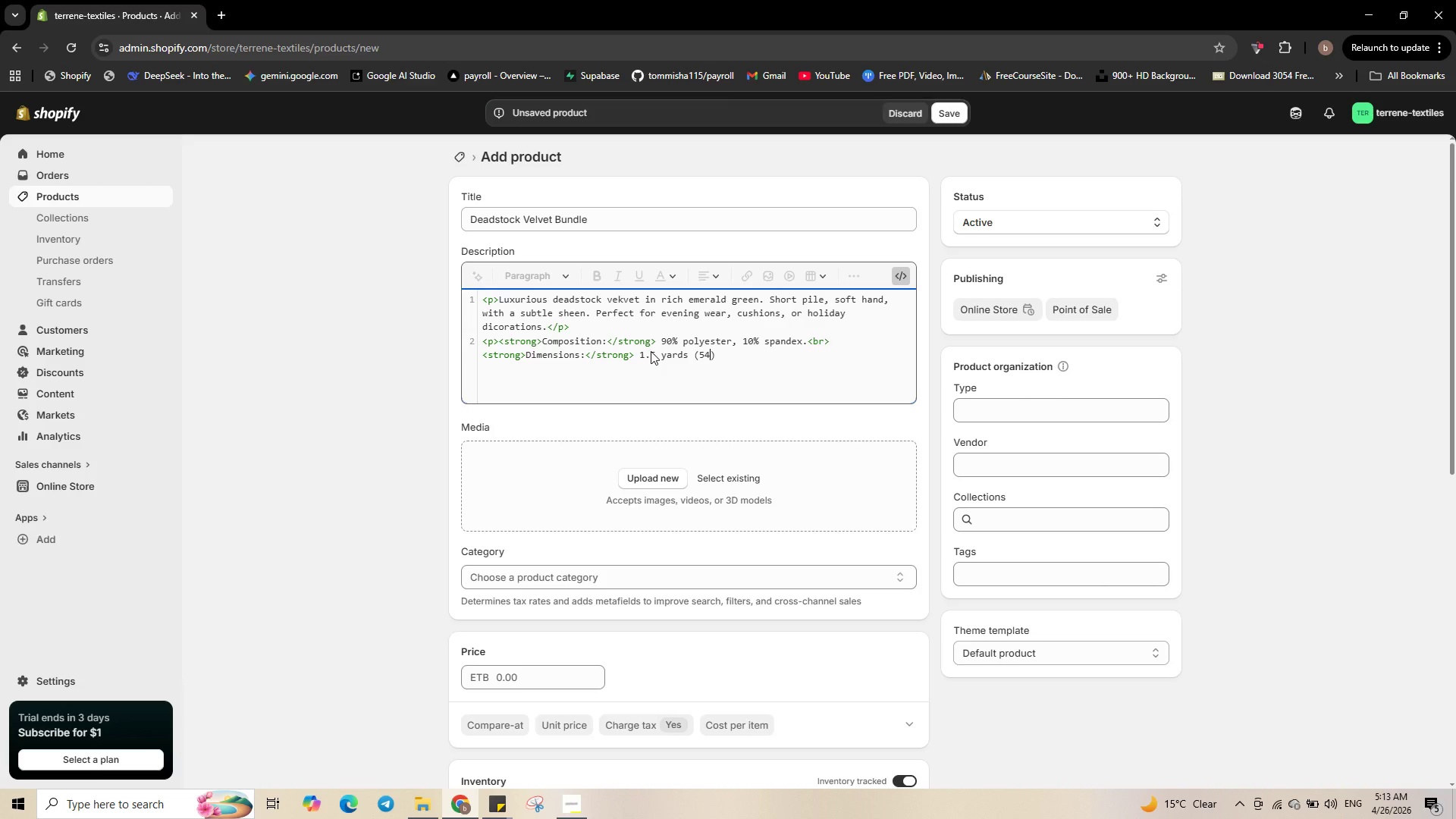 
key(Shift+Quote)
 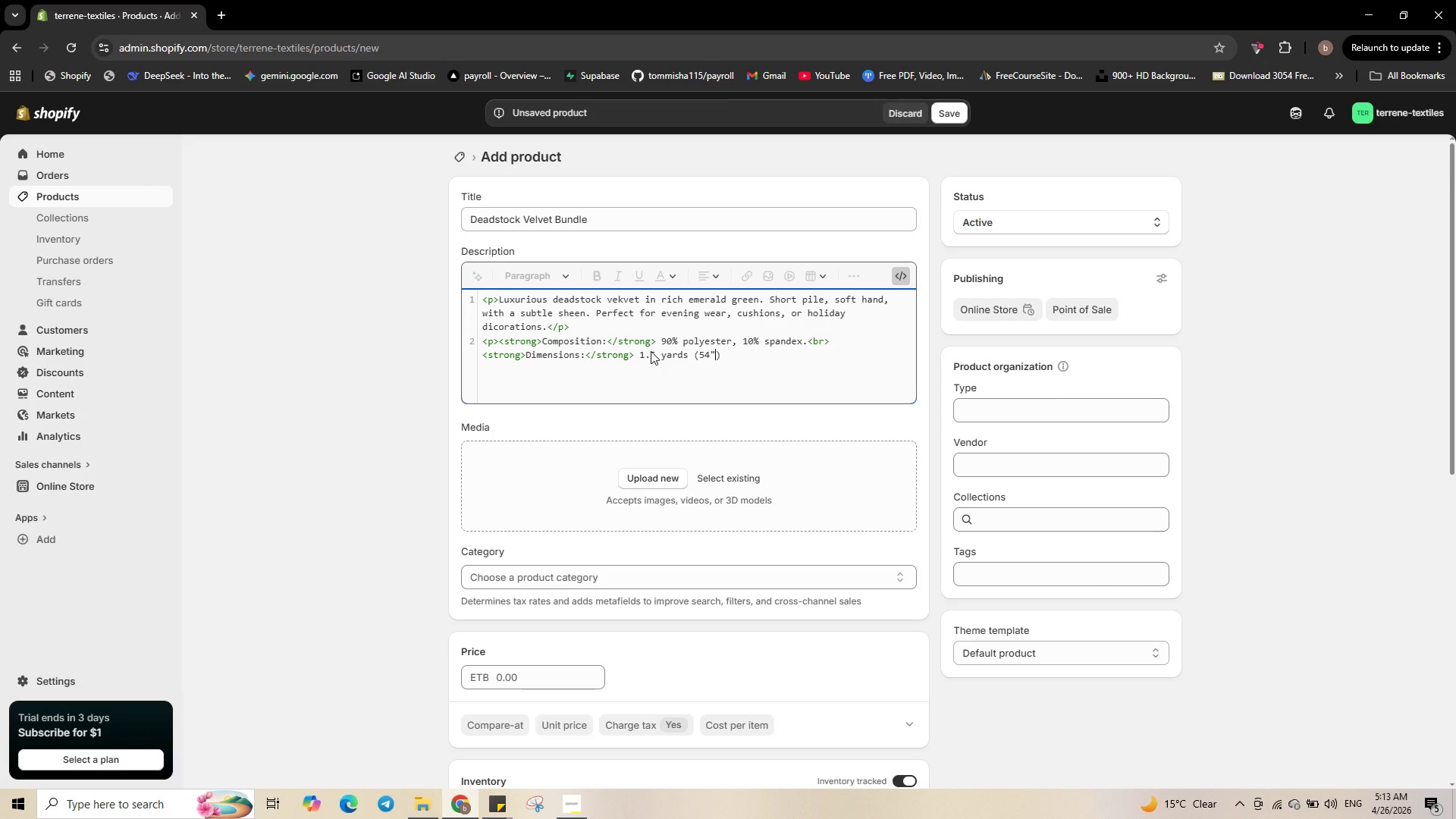 
key(Space)
 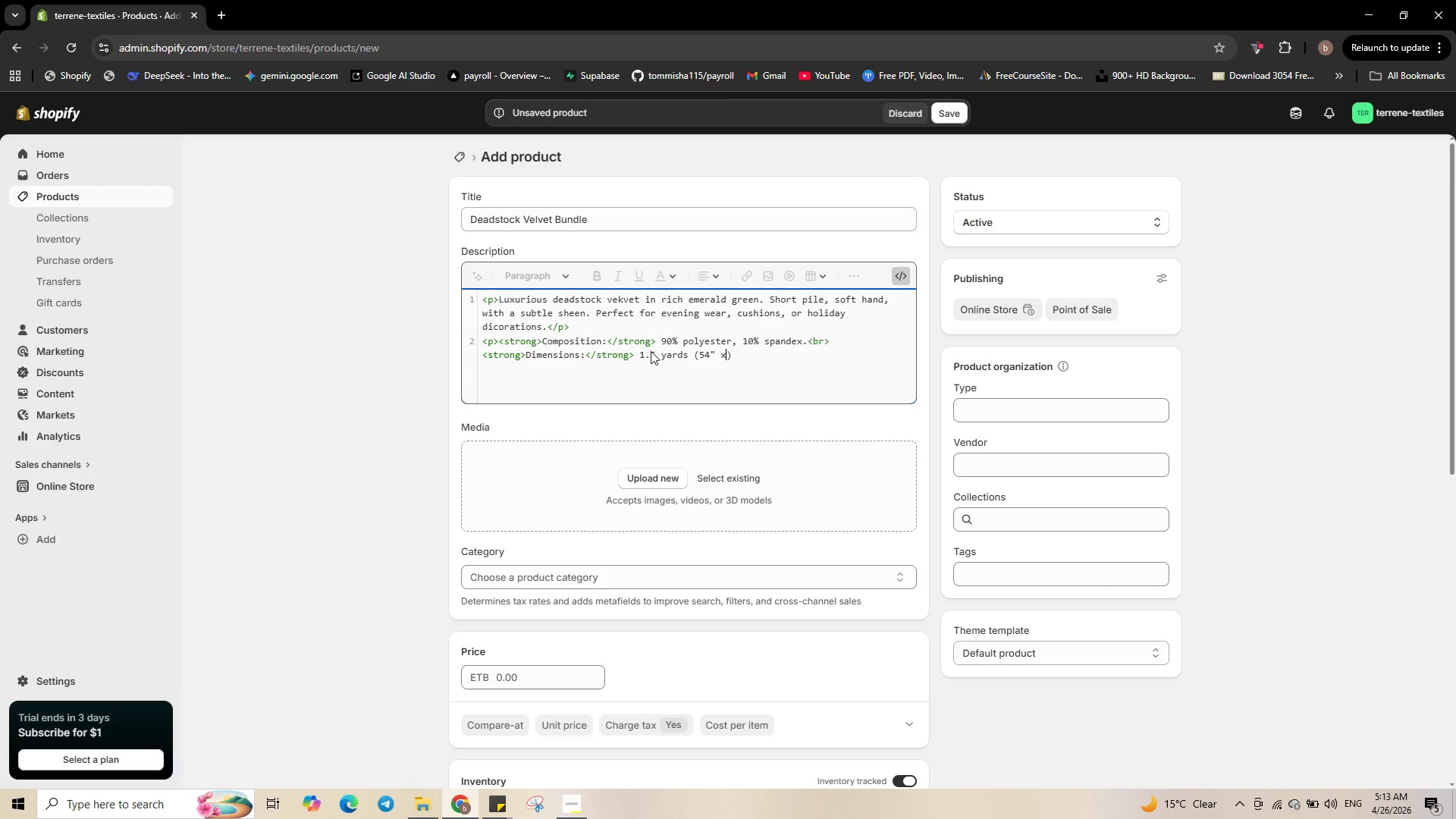 
key(X)
 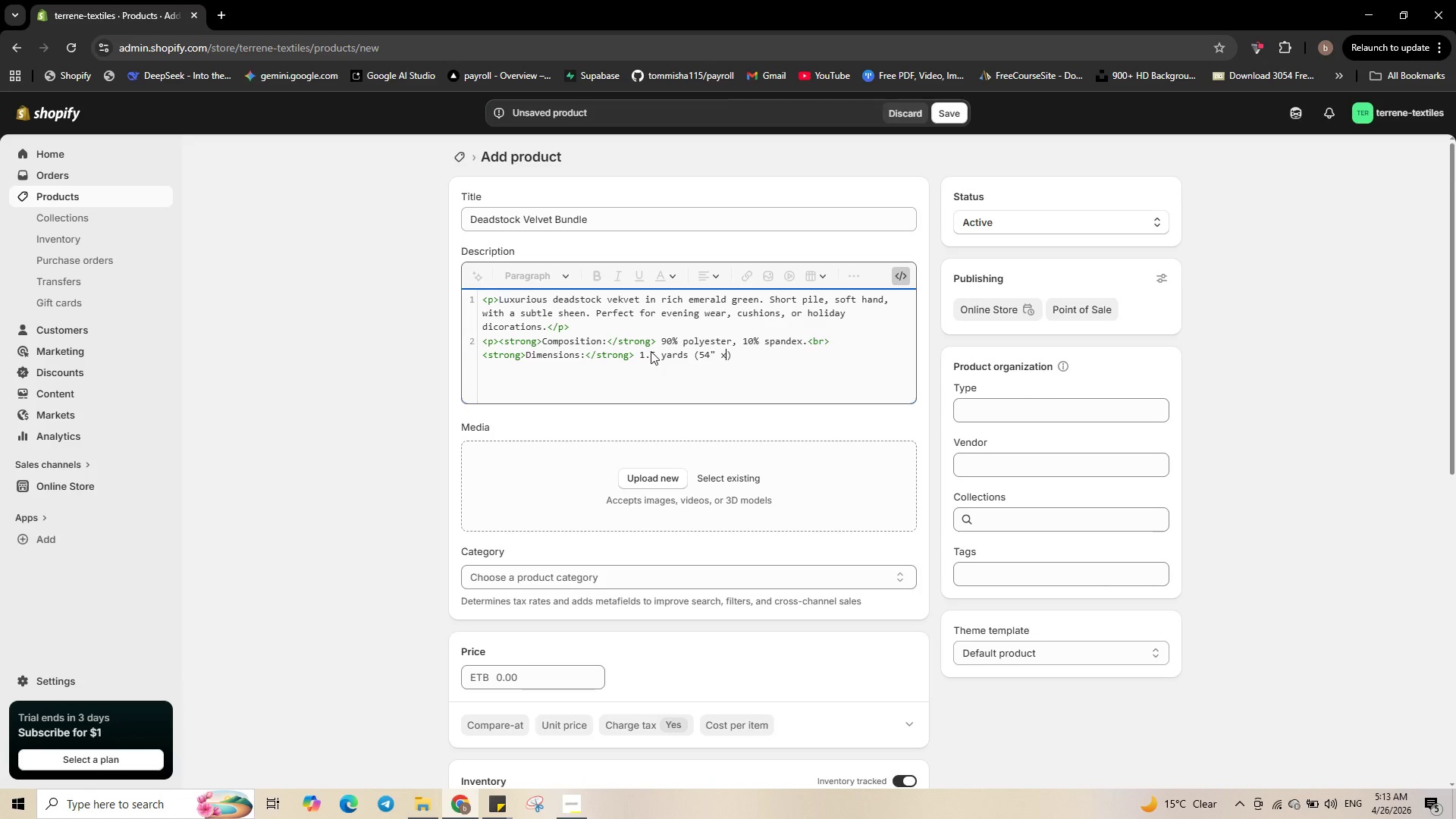 
key(Space)
 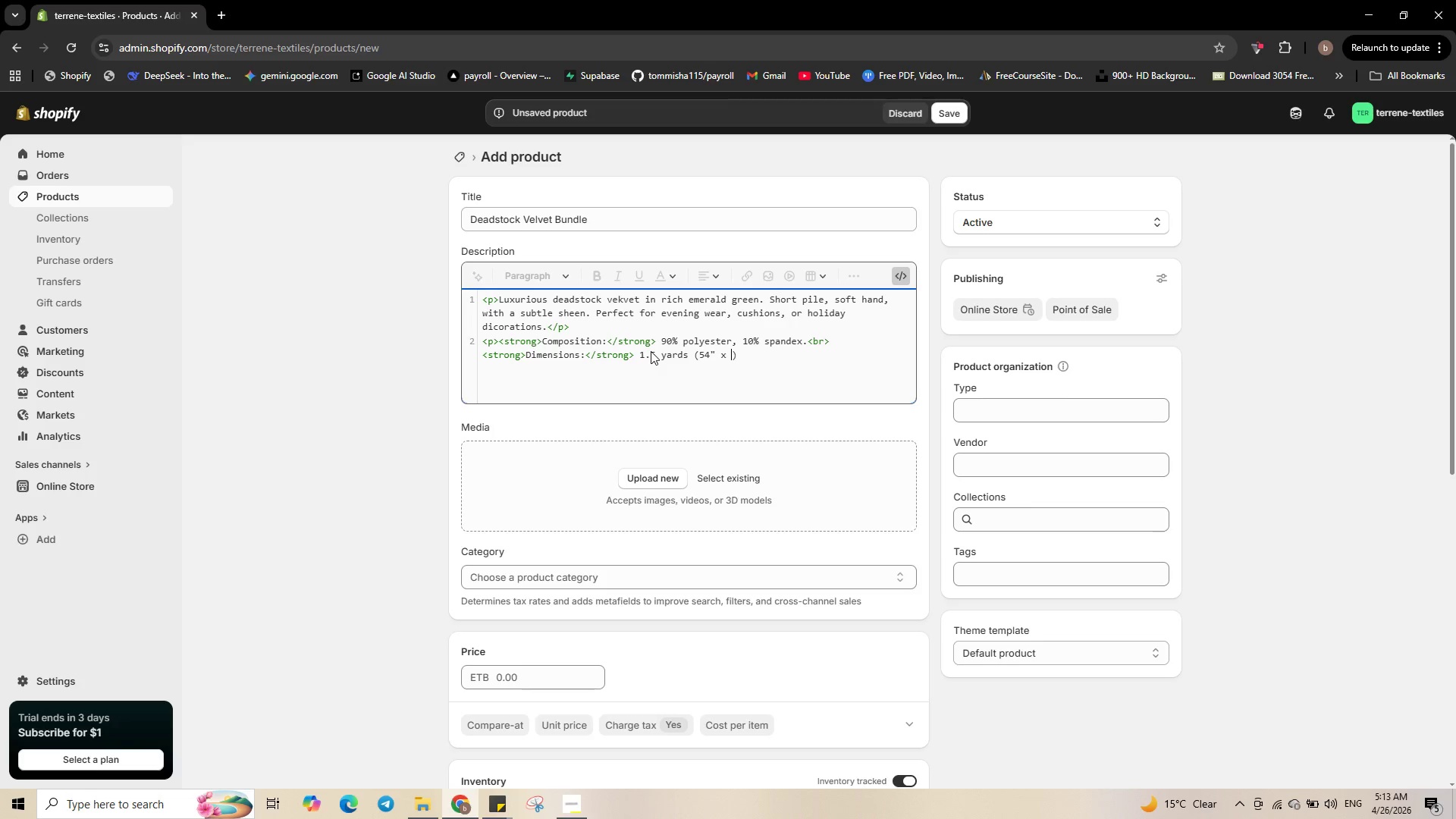 
key(Numpad5)
 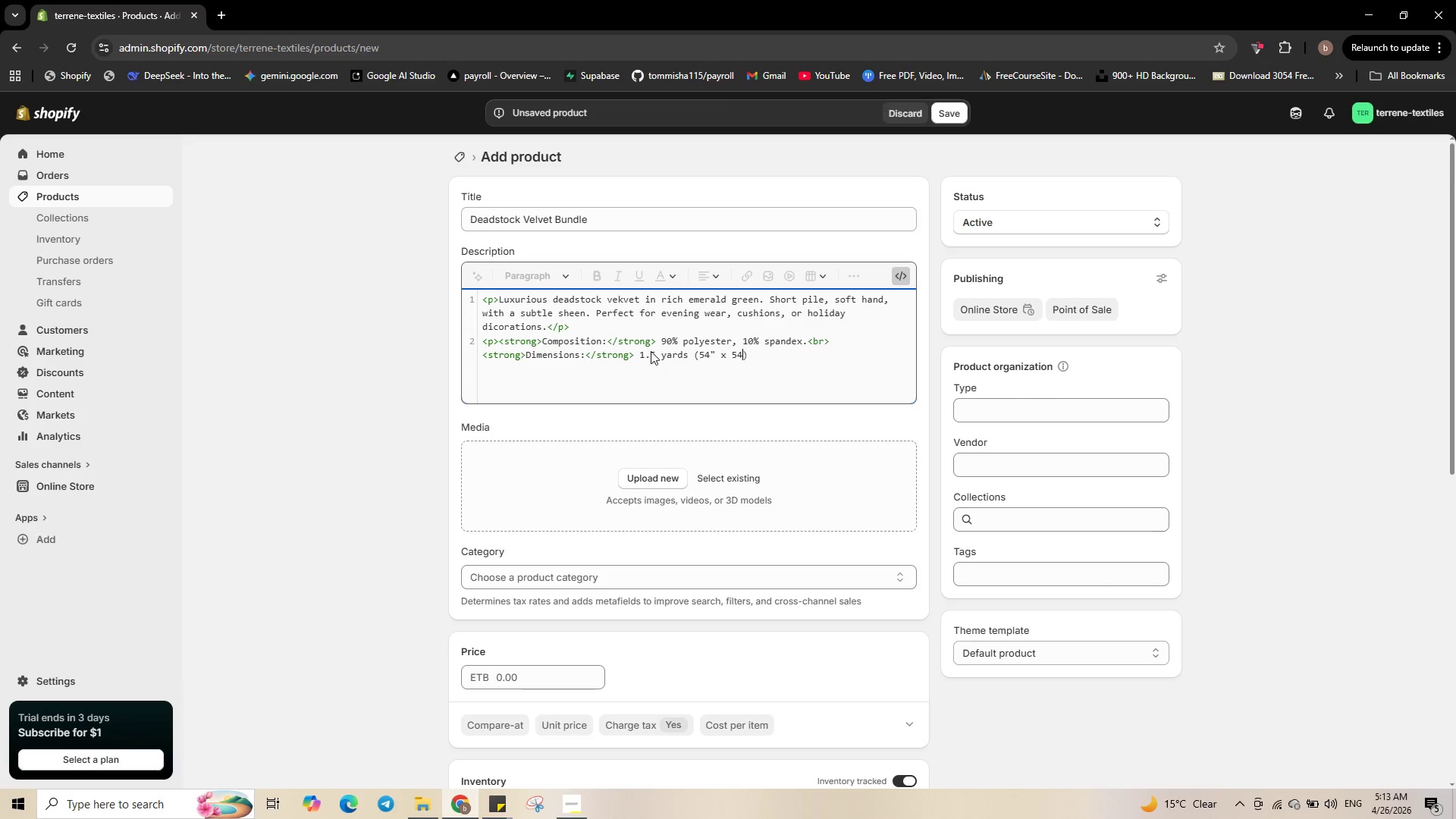 
key(Numpad4)
 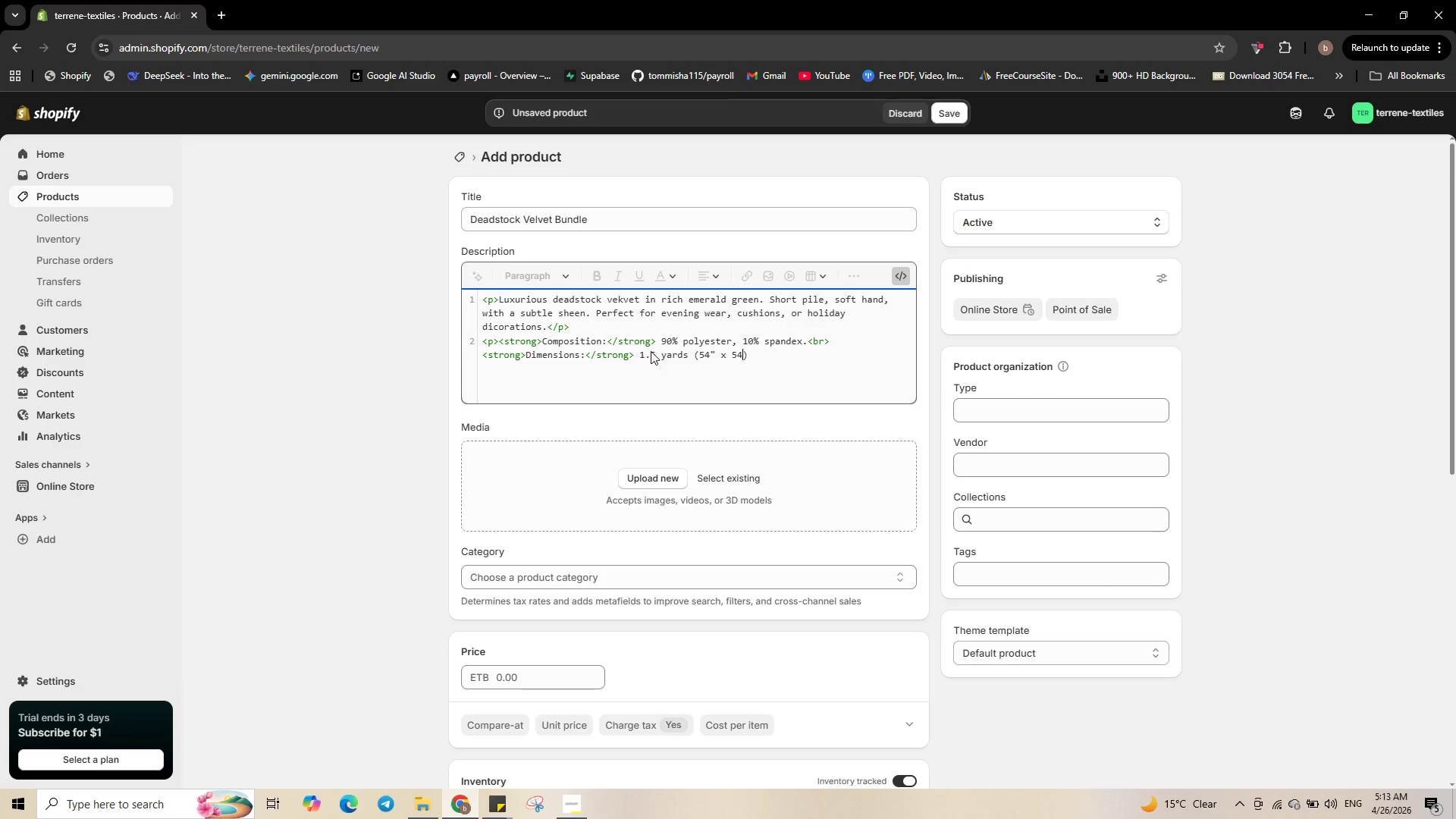 
key(Shift+Quote)
 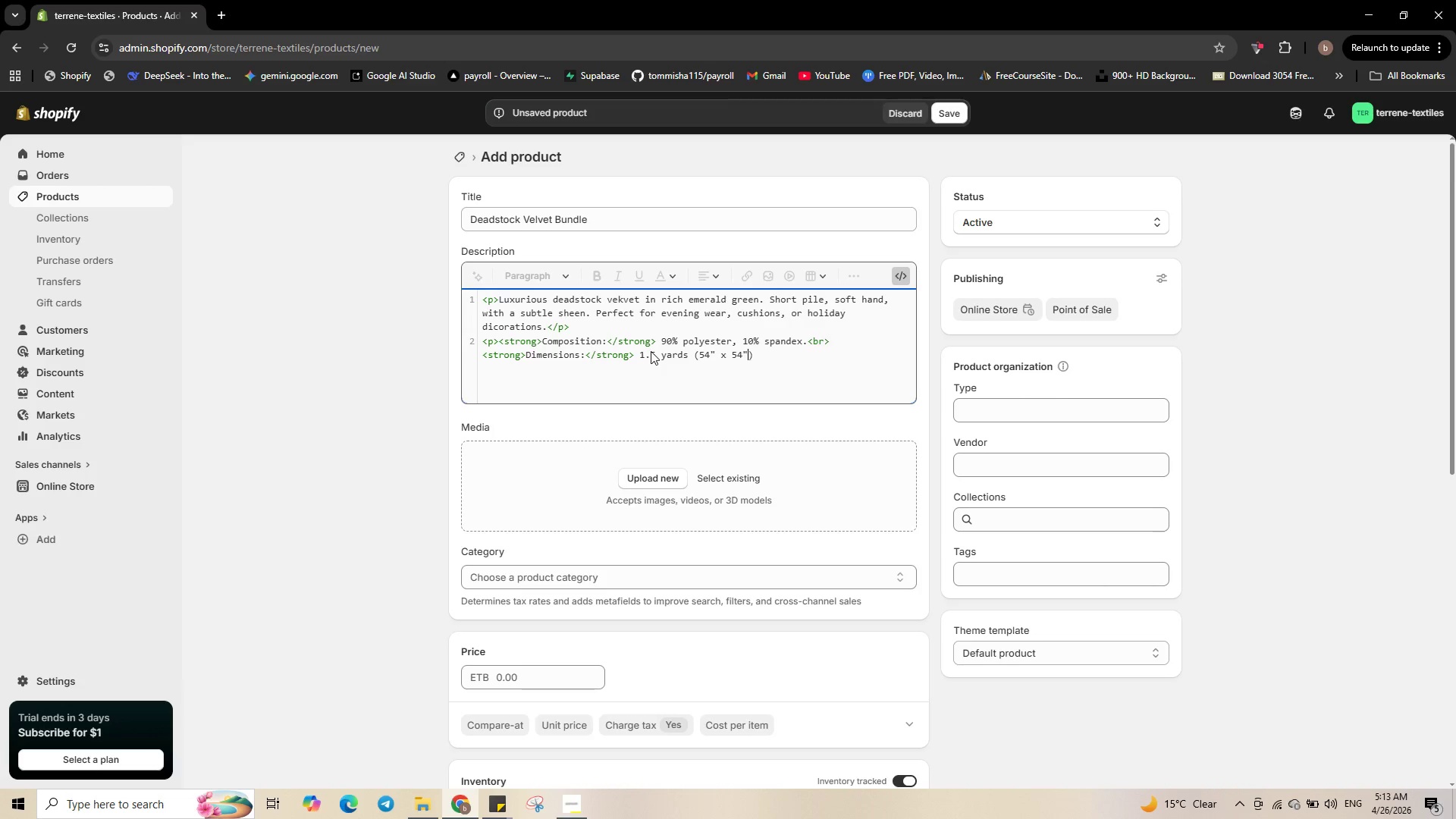 
key(ArrowRight)
 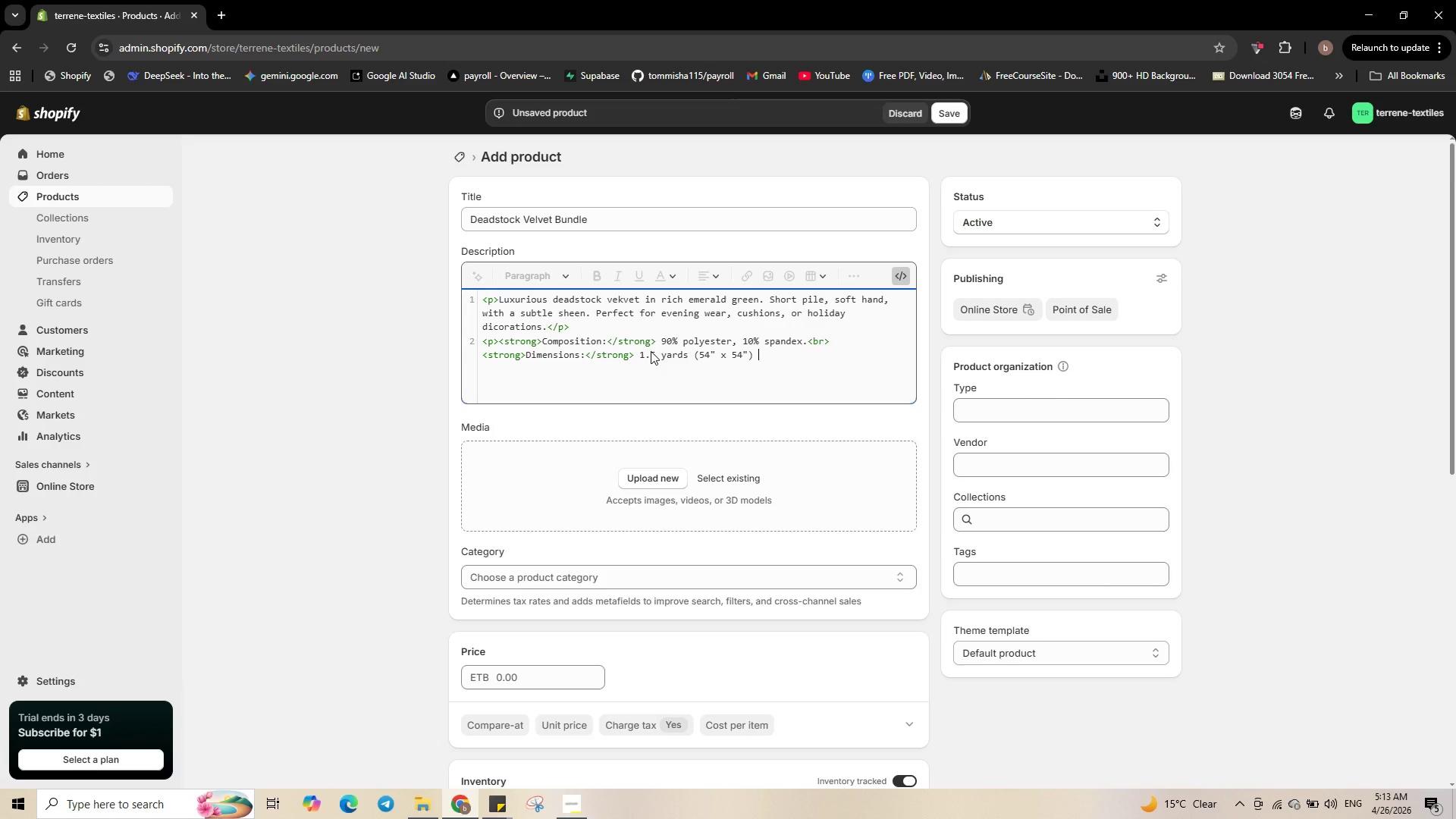 
type( wide.<br>)
 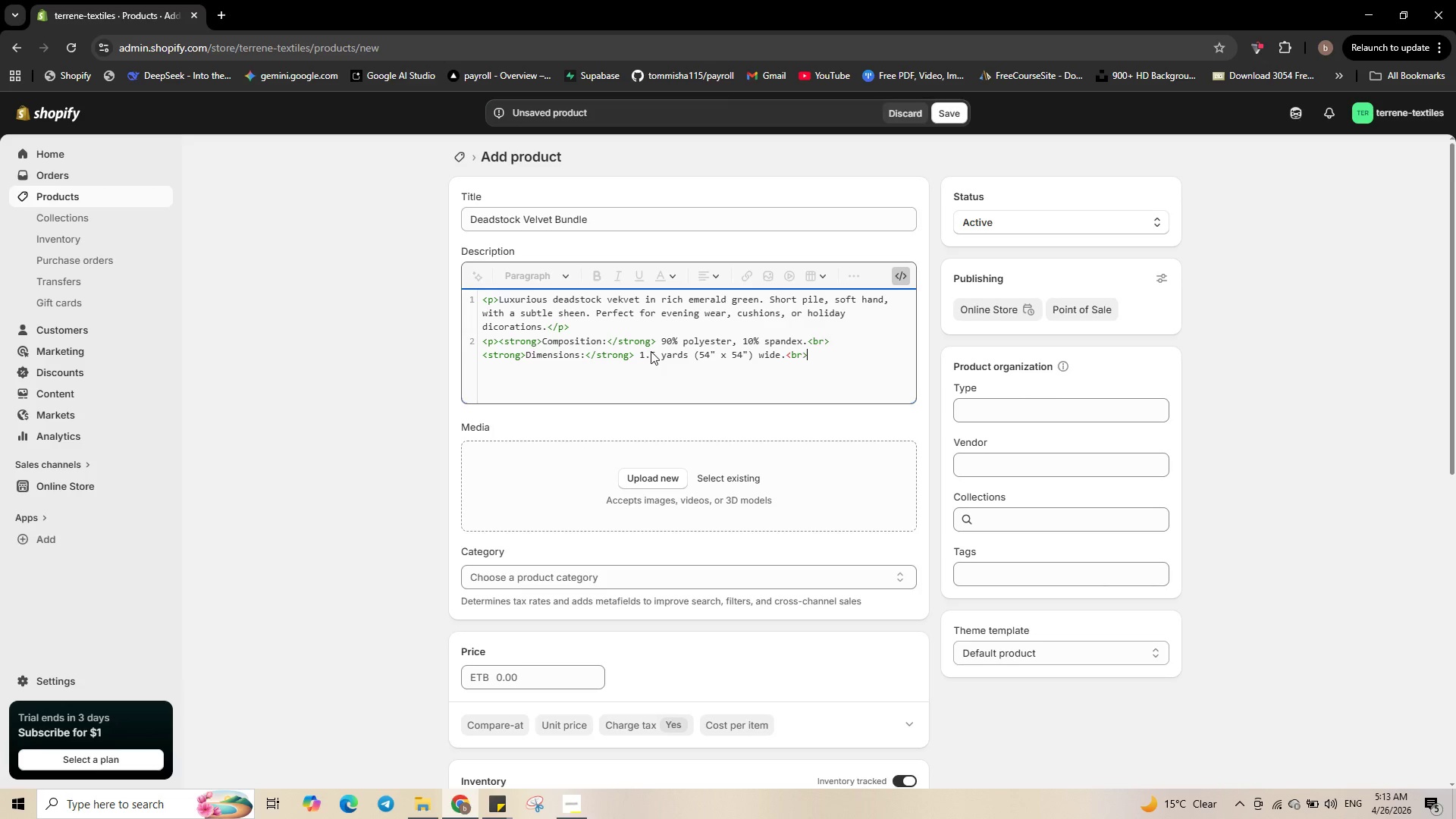 
key(Control+V)
 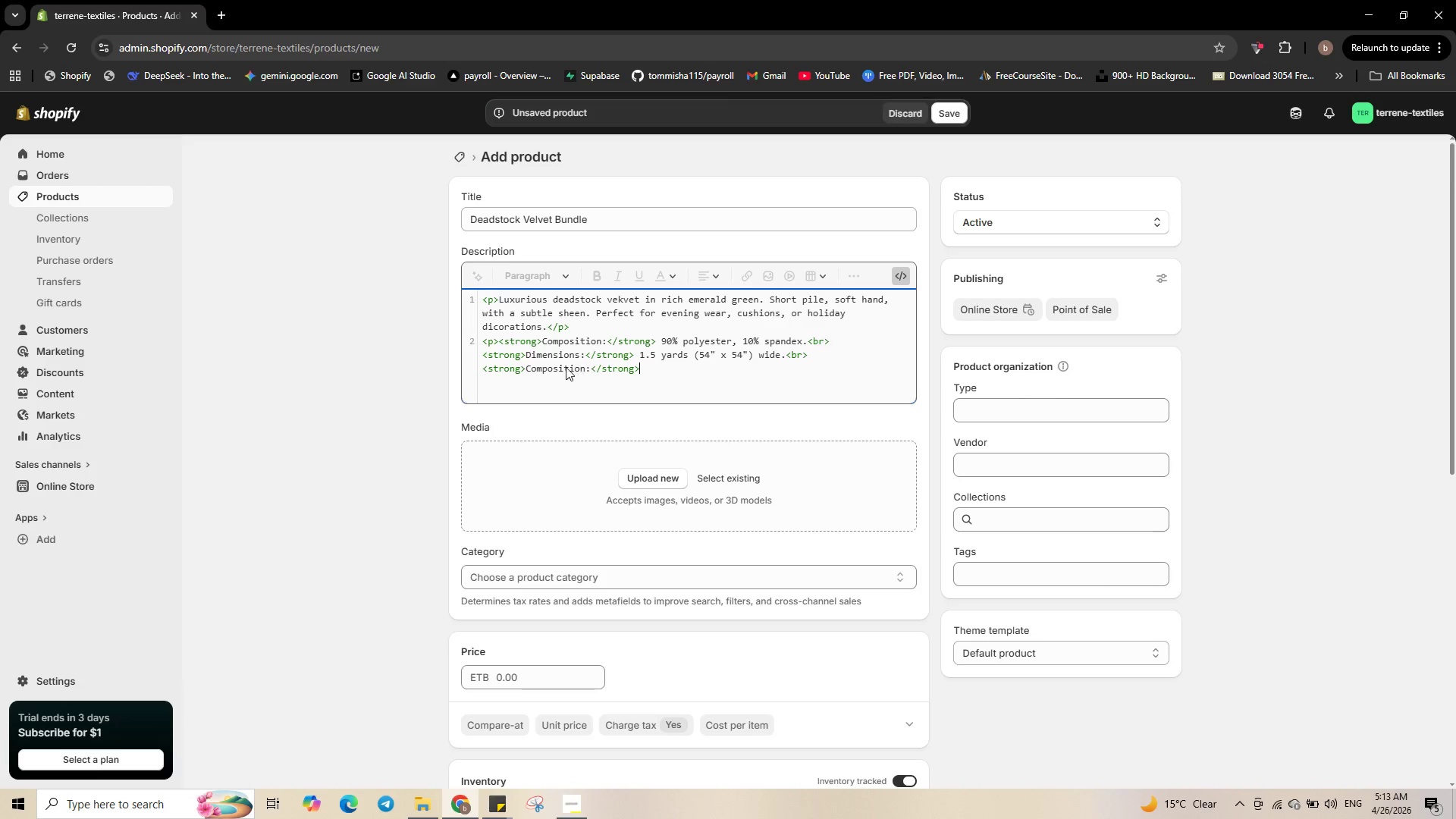 
double_click([557, 368])
 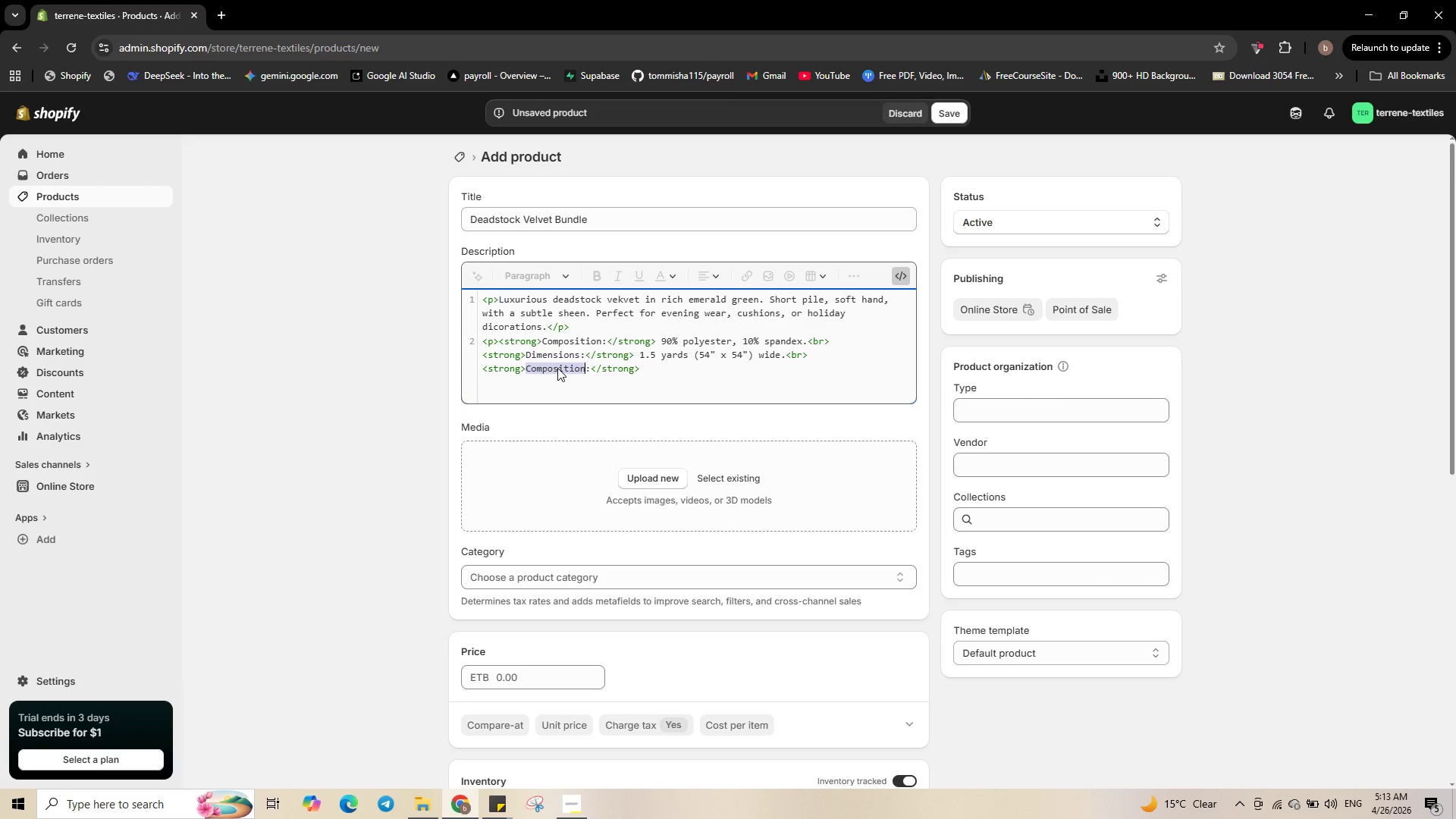 
type(Weight)
 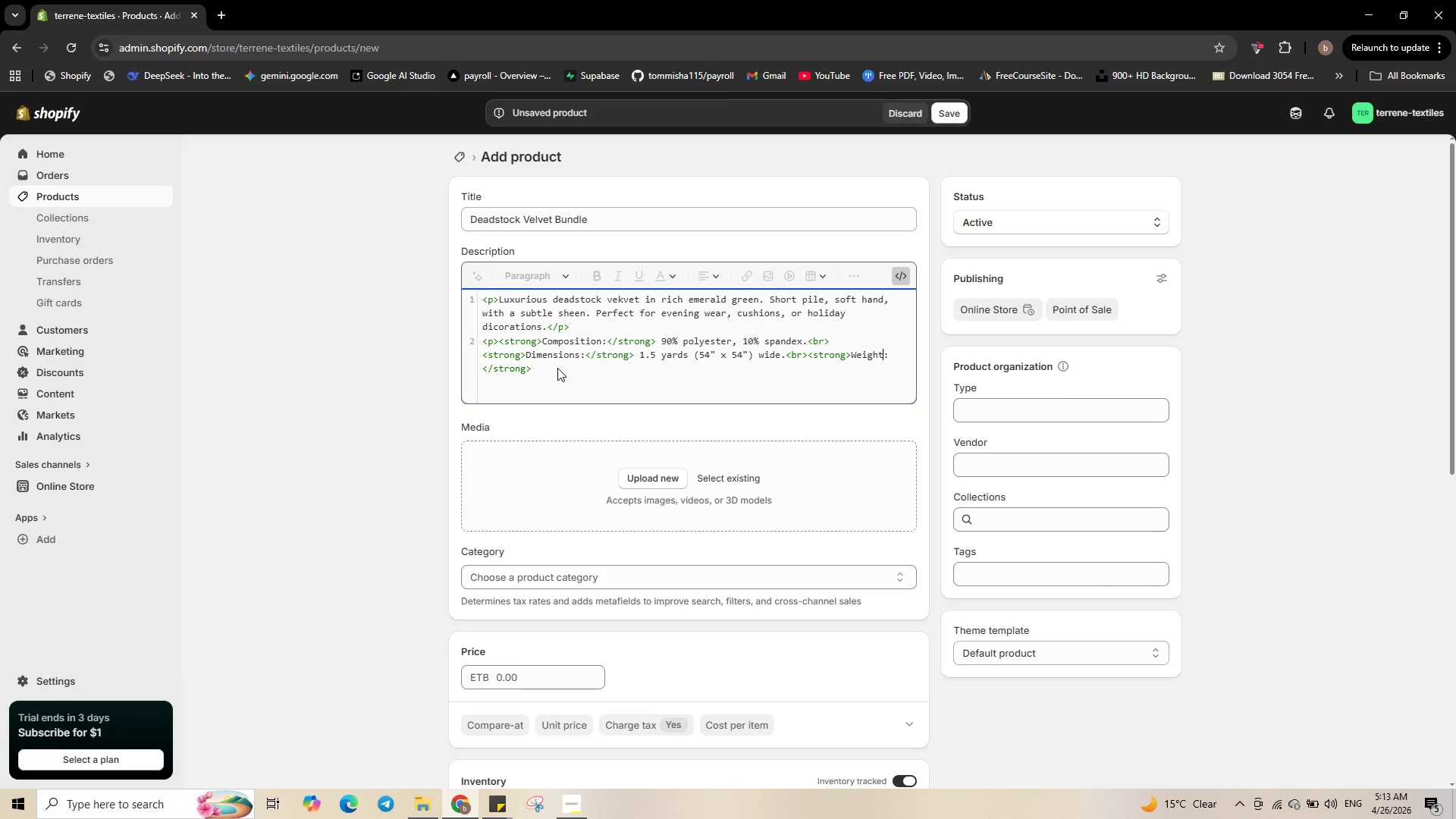 
wait(5.16)
 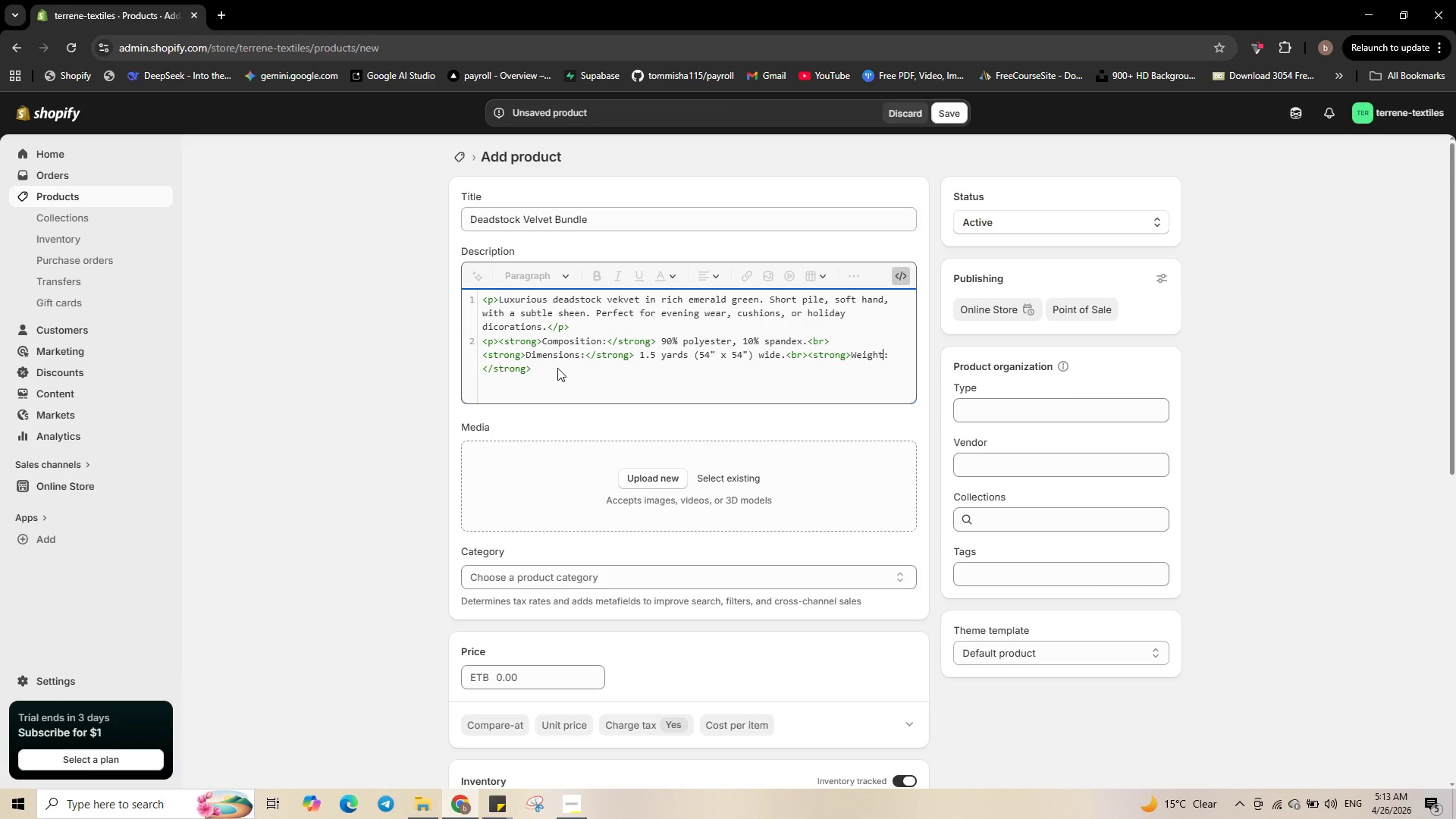 
left_click([557, 368])
 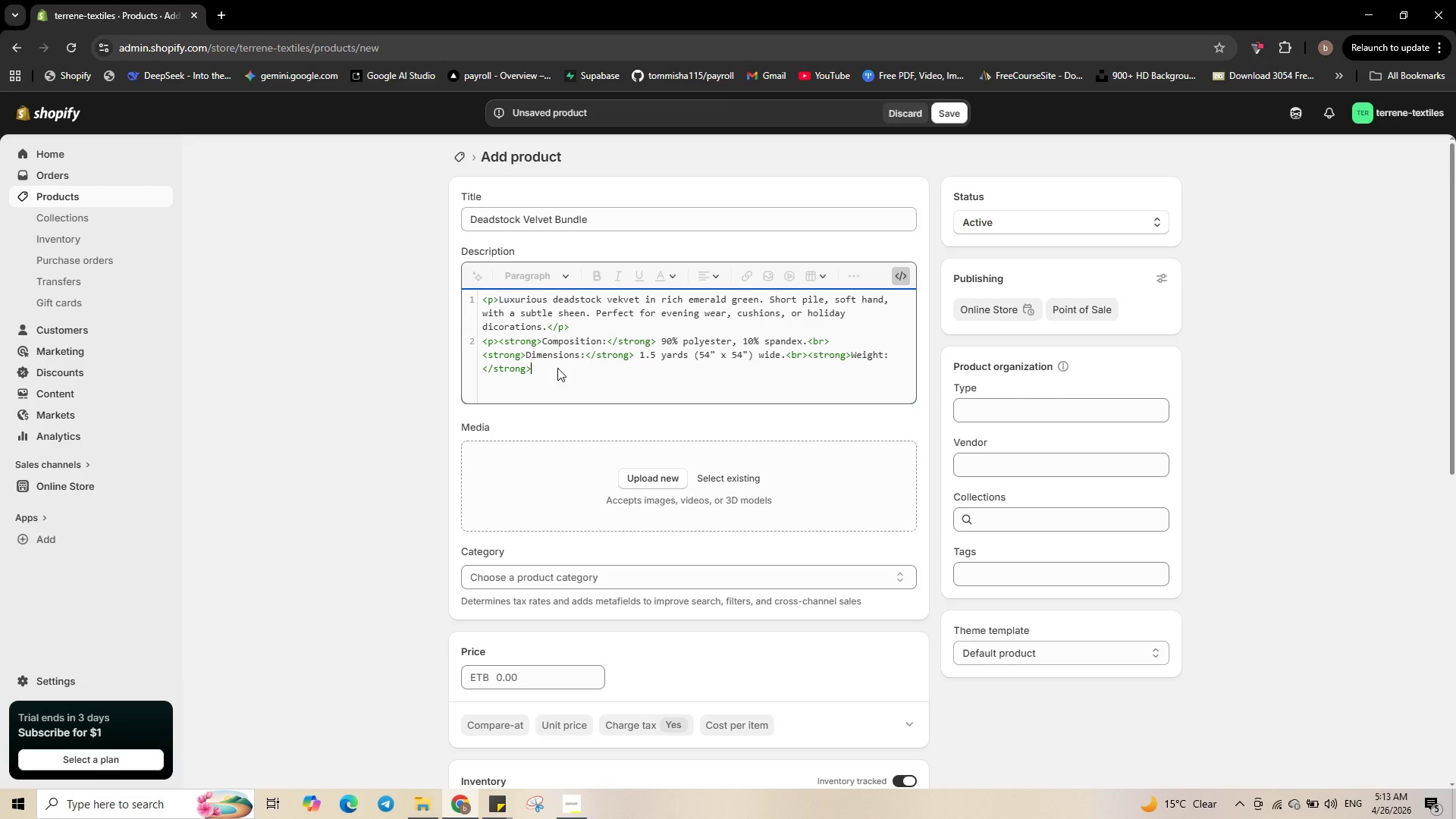 
type(Heavy)
 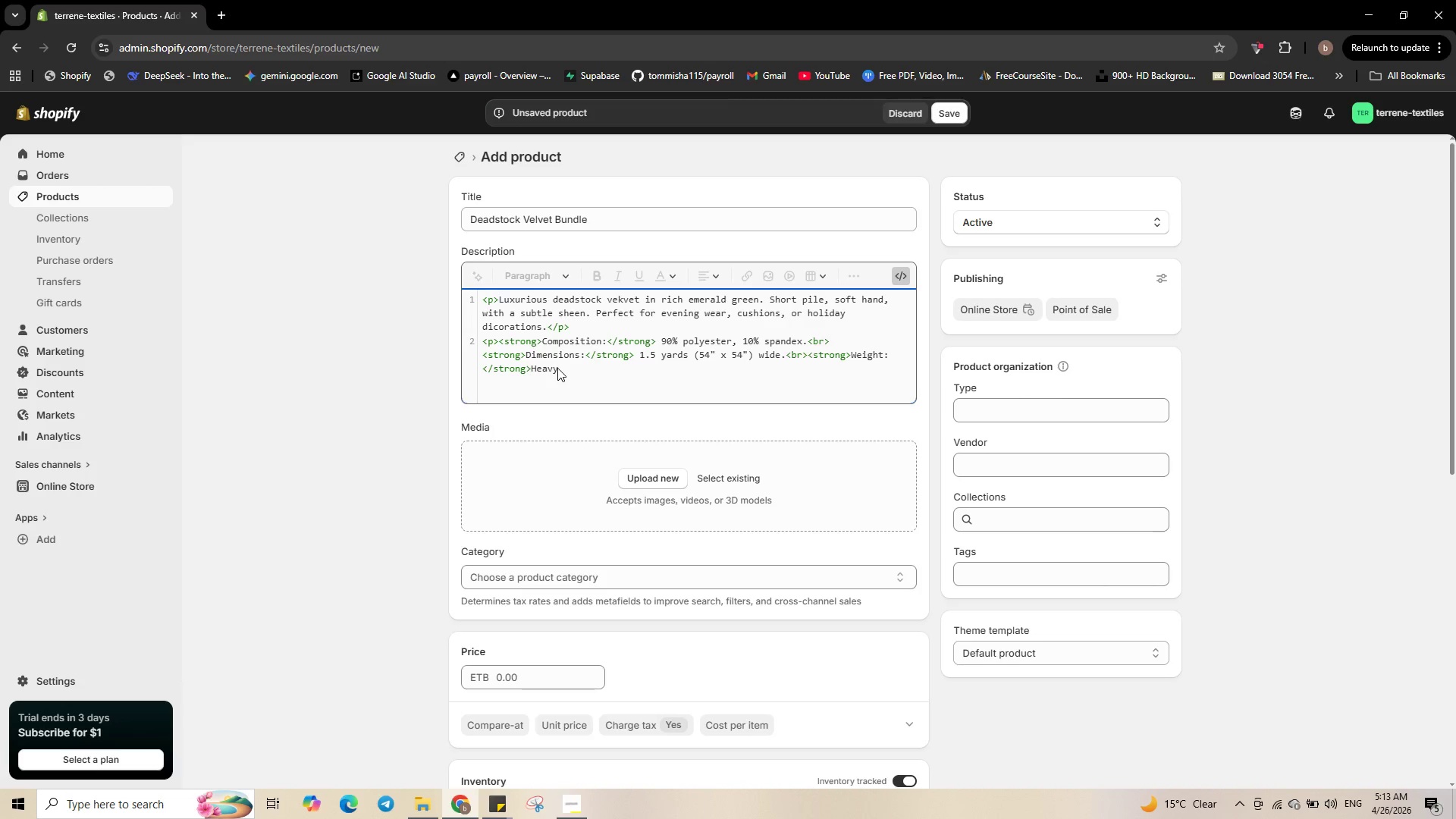 
type((280 gsm)
 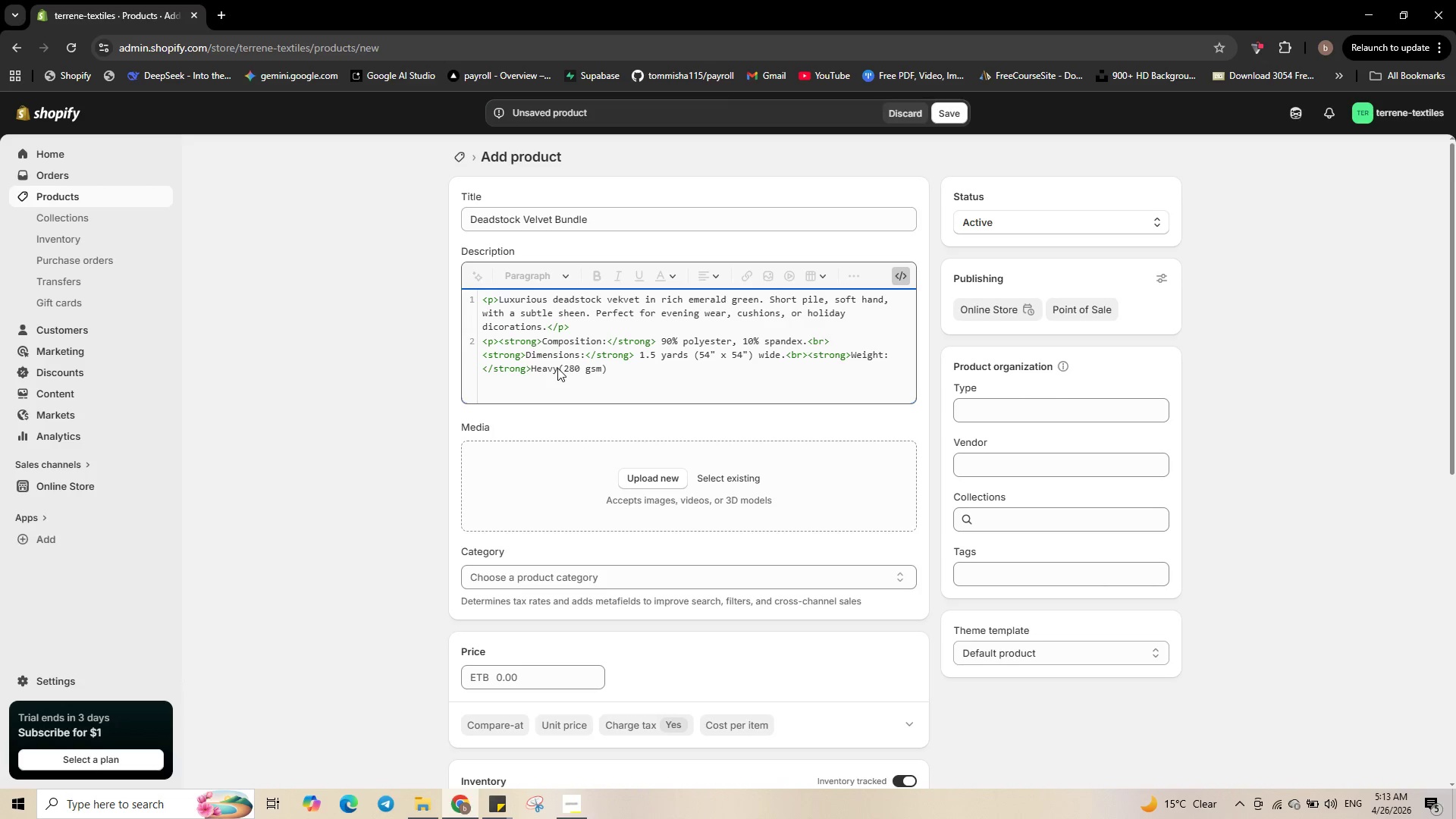 
key(ArrowRight)
 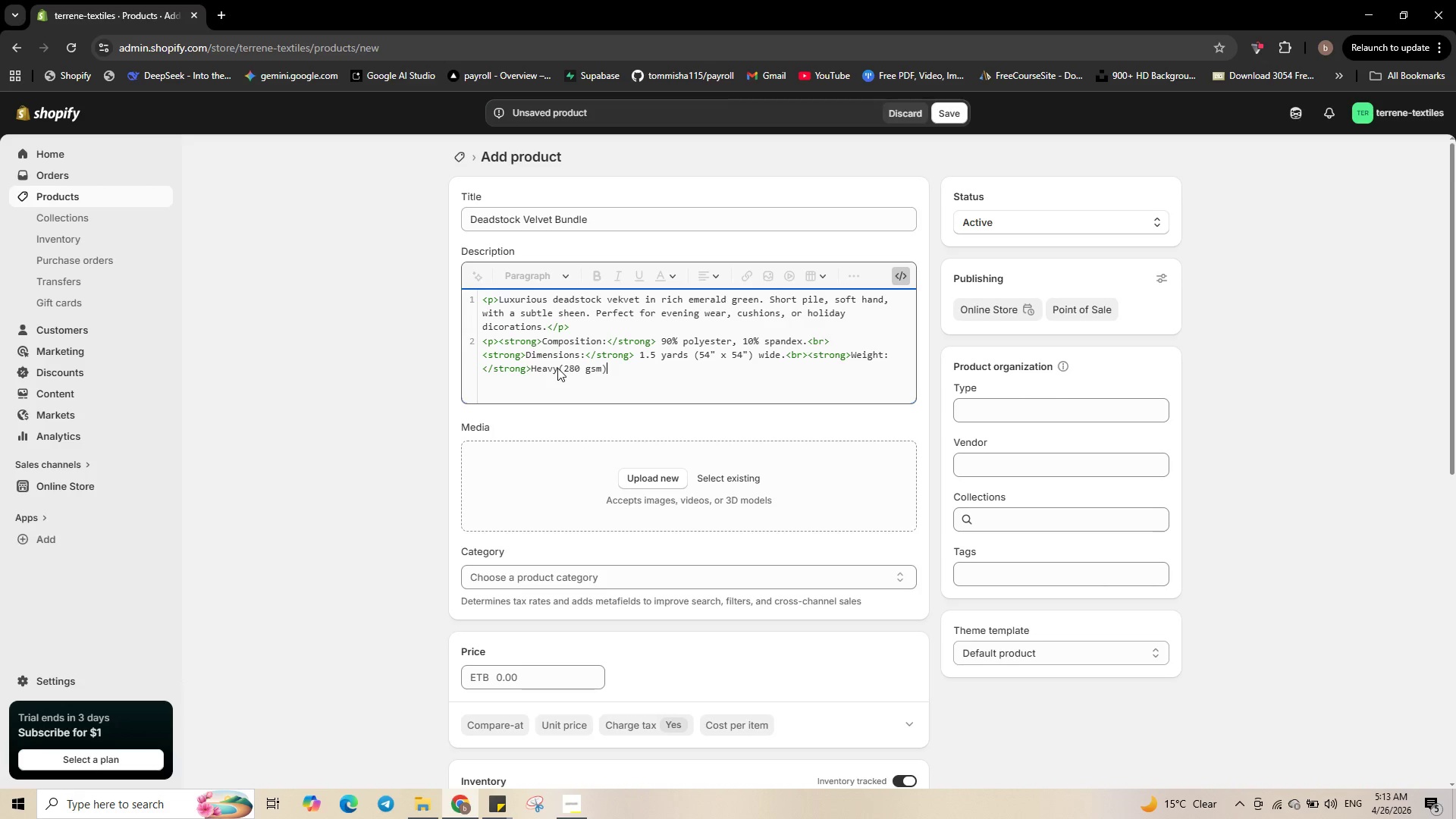 
key(Shift+Comma)
 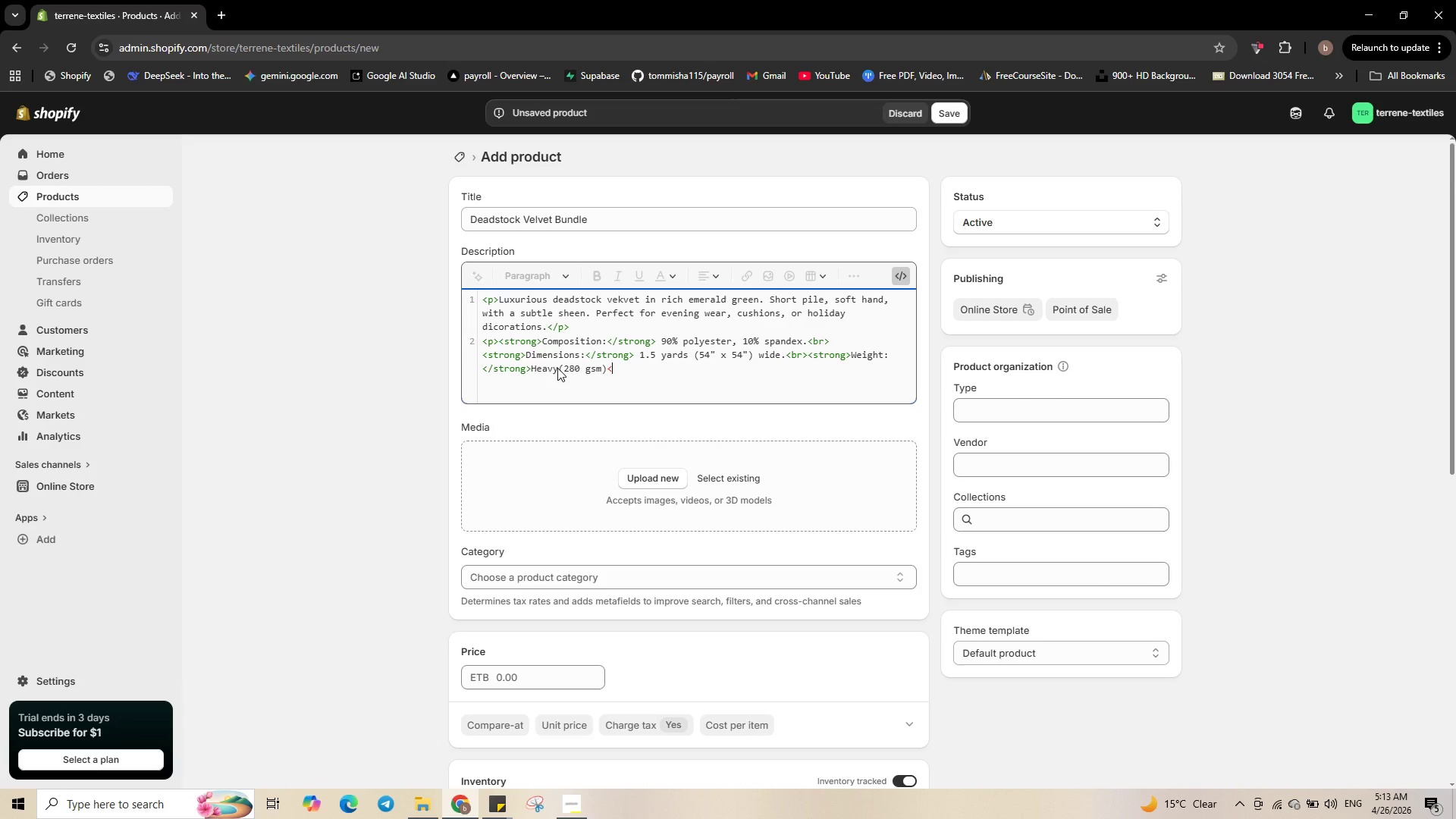 
key(ArrowLeft)
 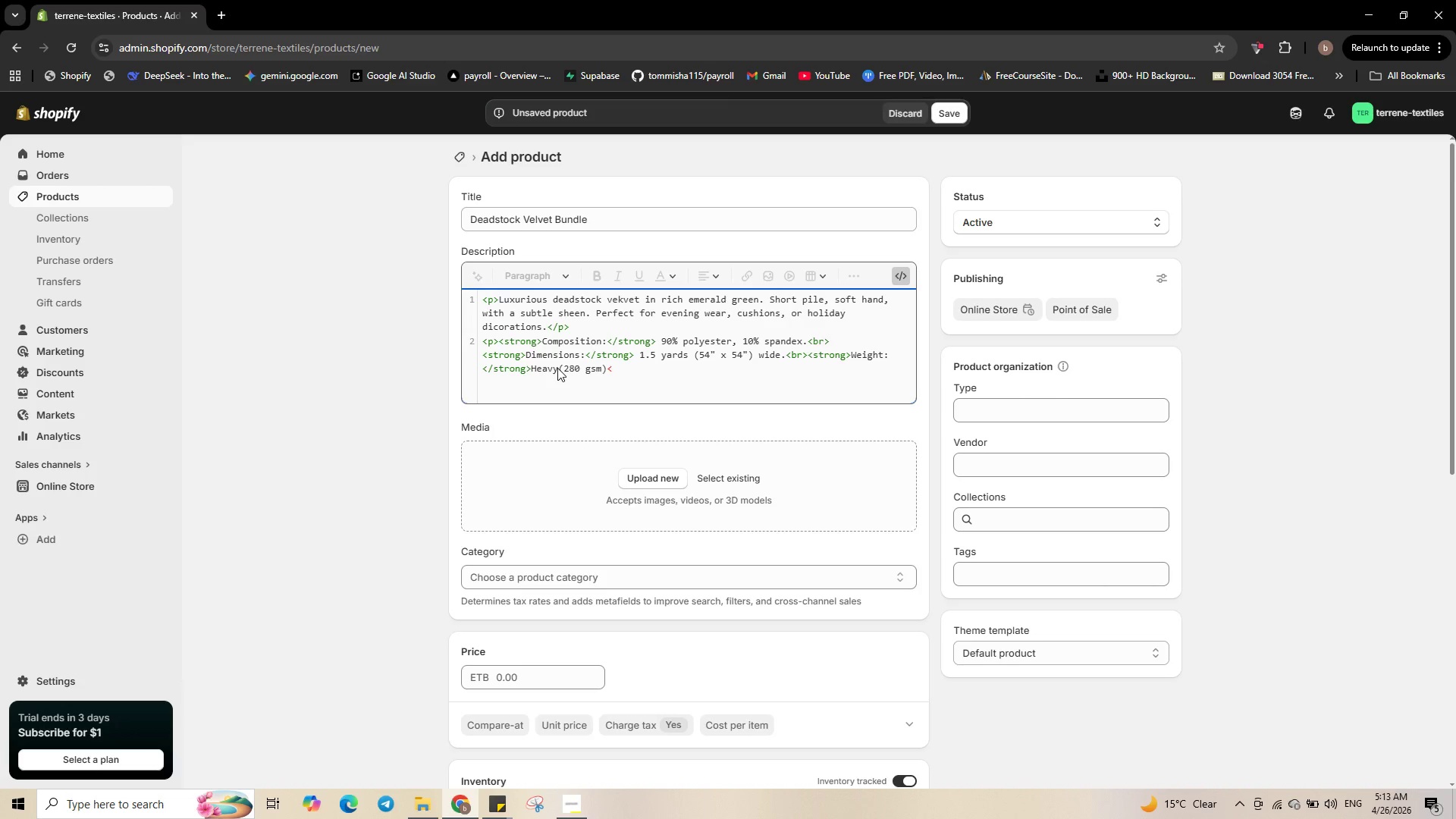 
key(Period)
 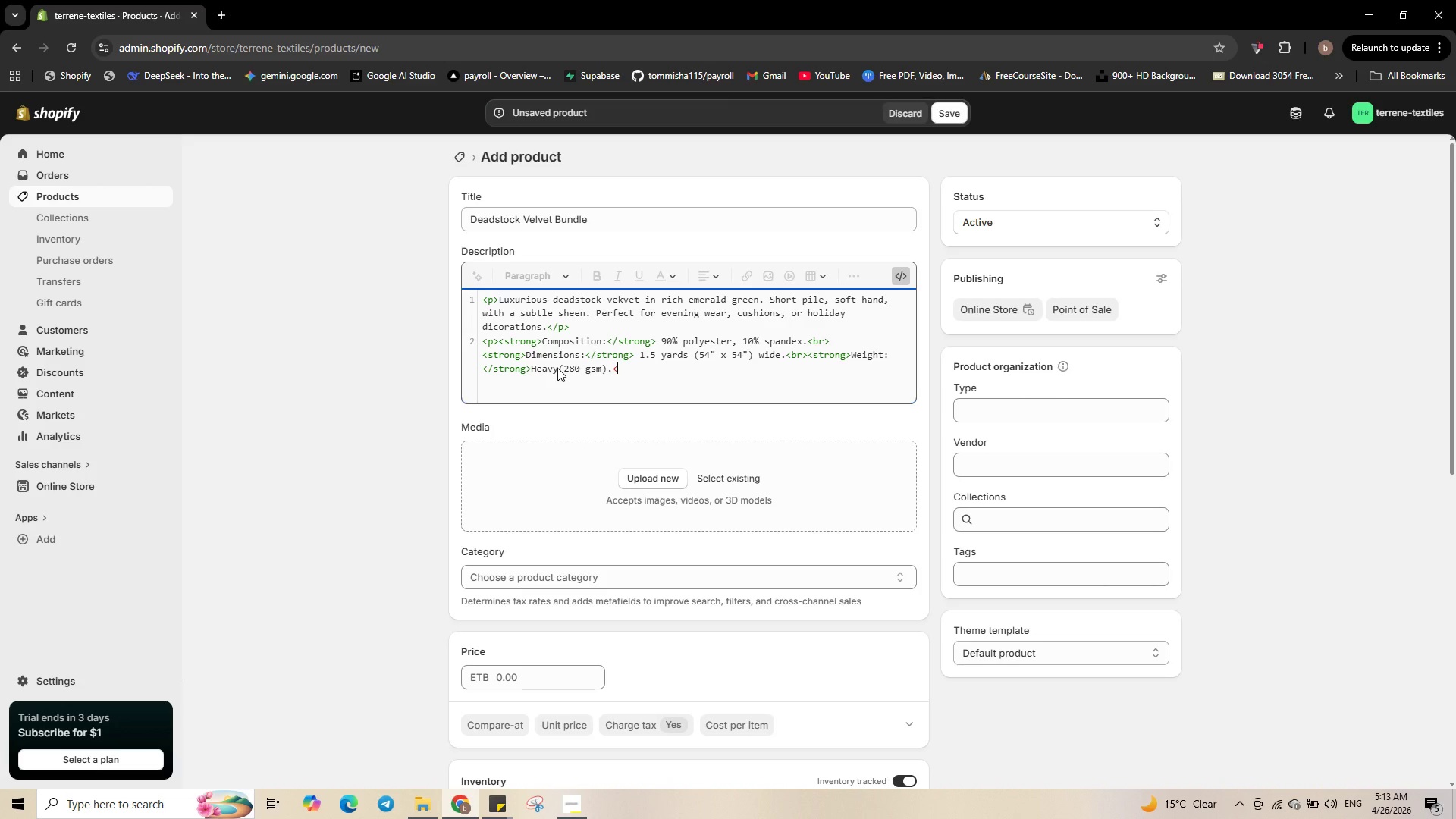 
key(ArrowRight)
 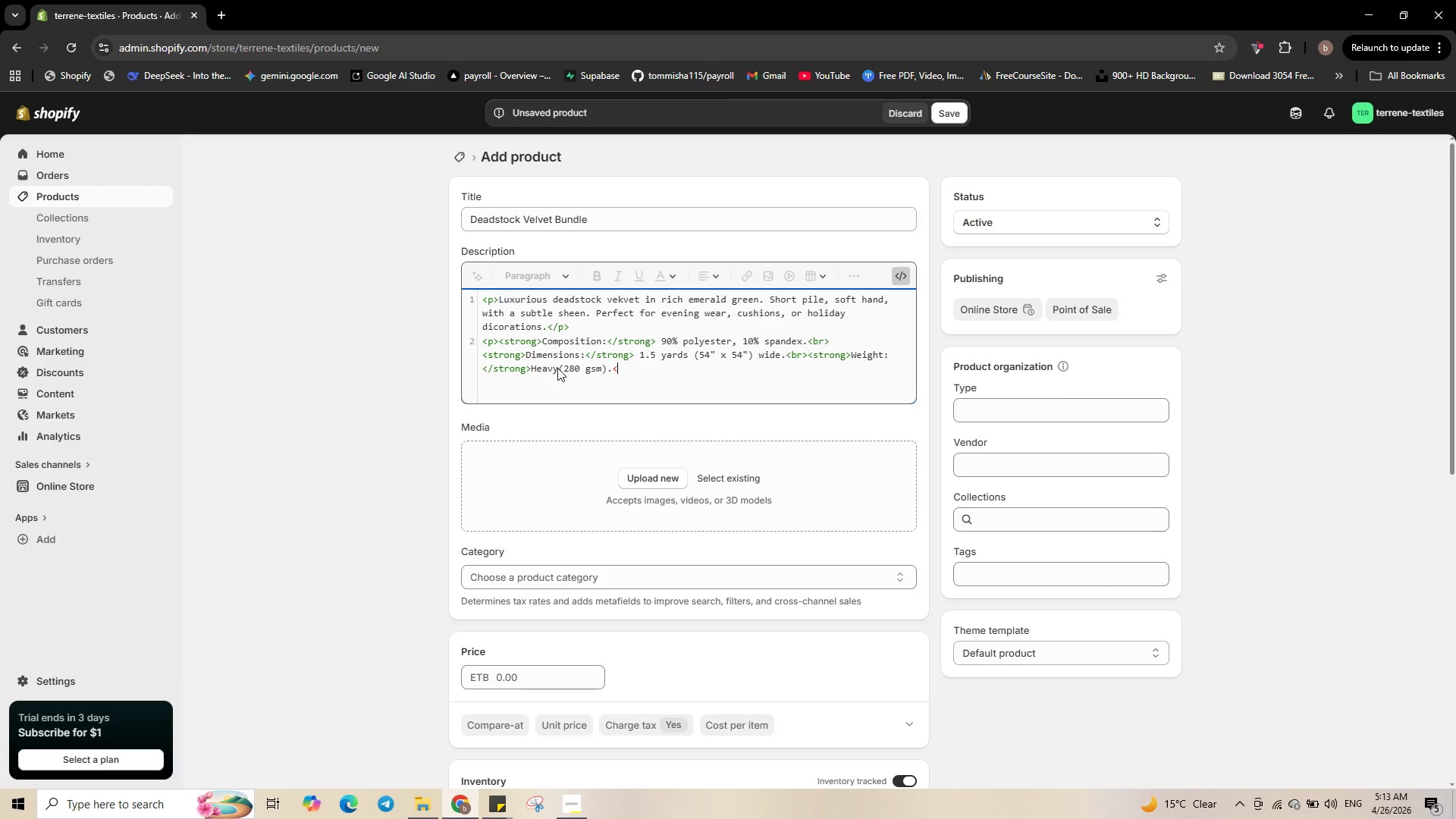 
key(Slash)
 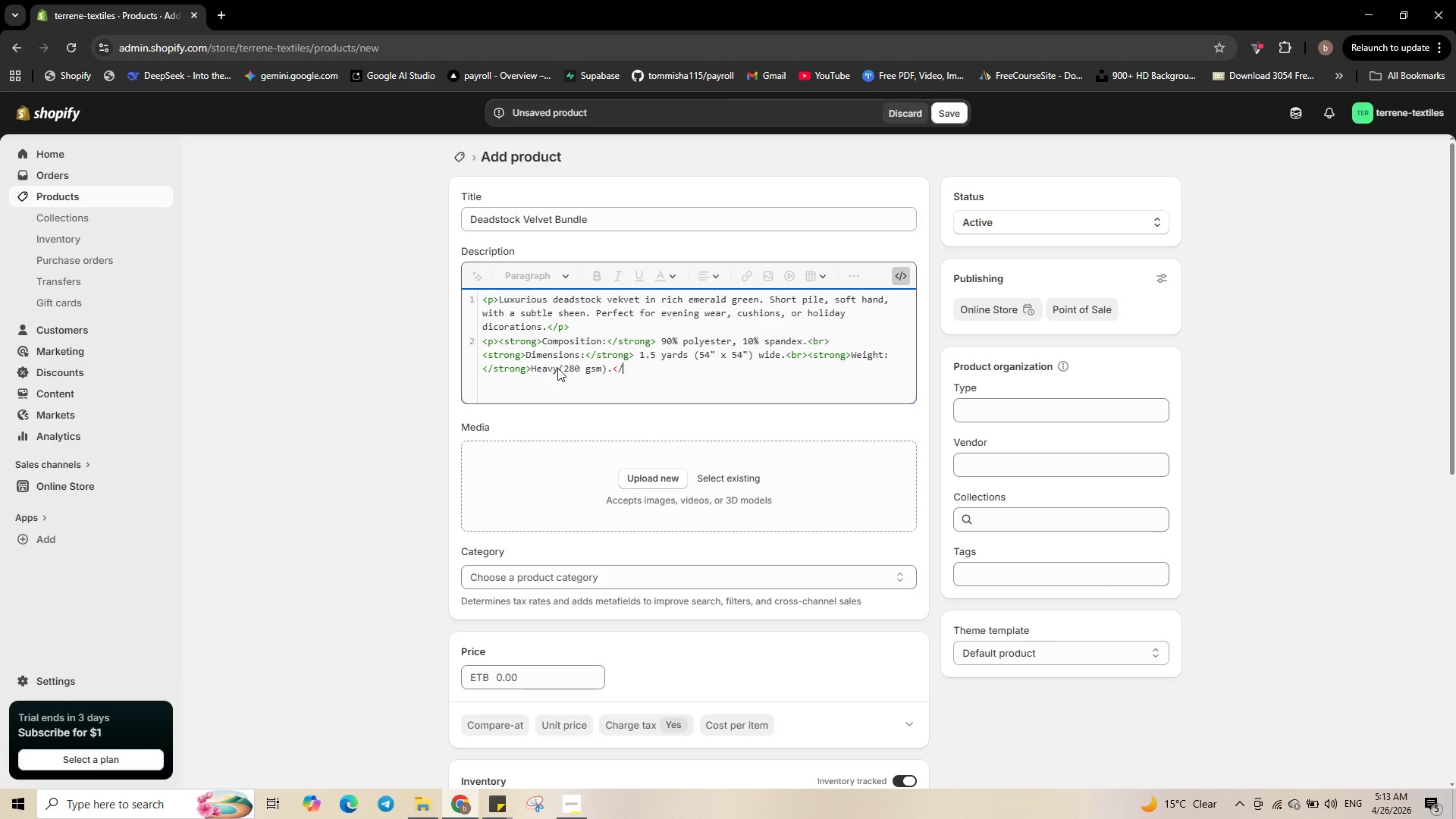 
key(P)
 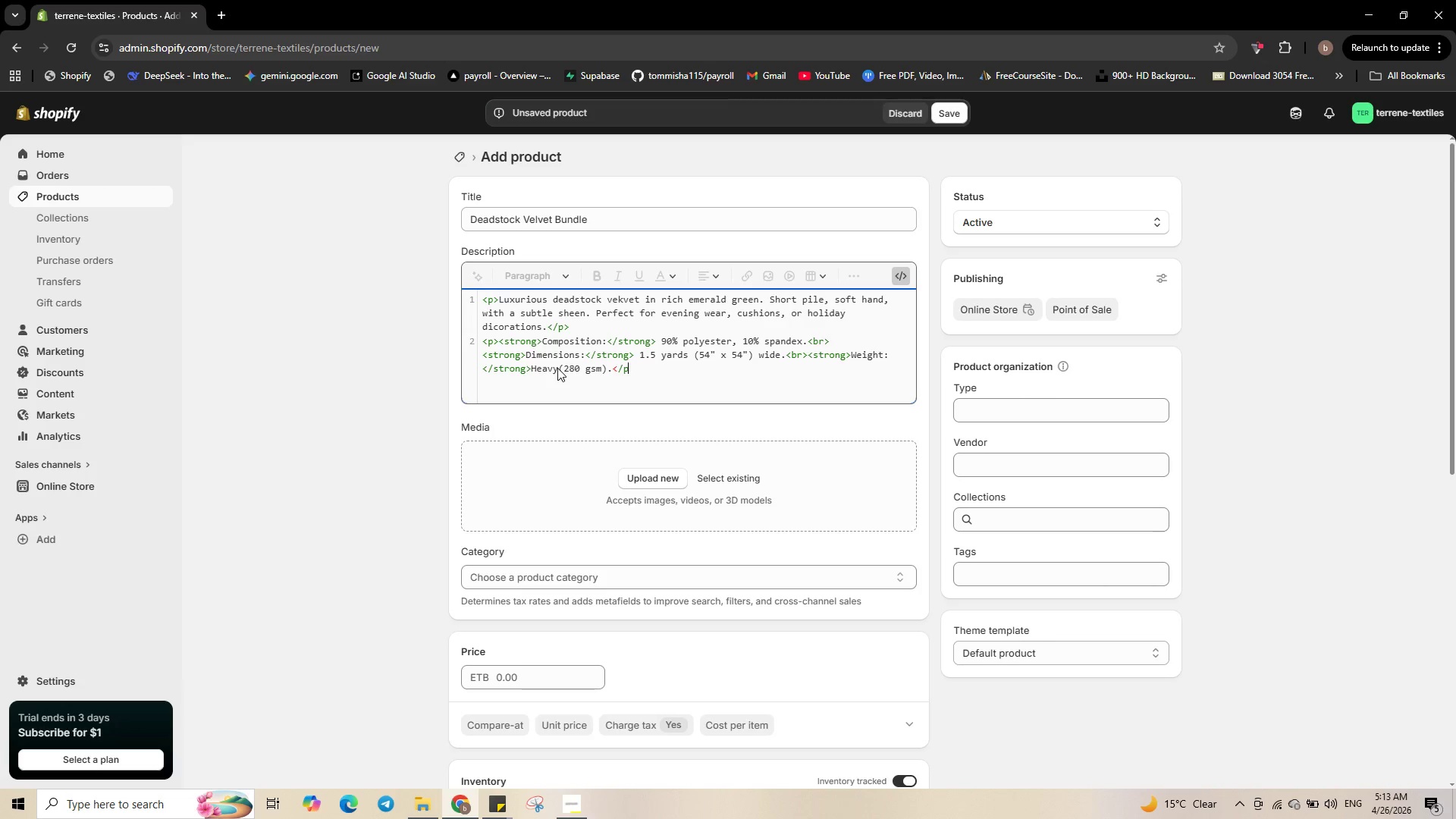 
key(Shift+Period)
 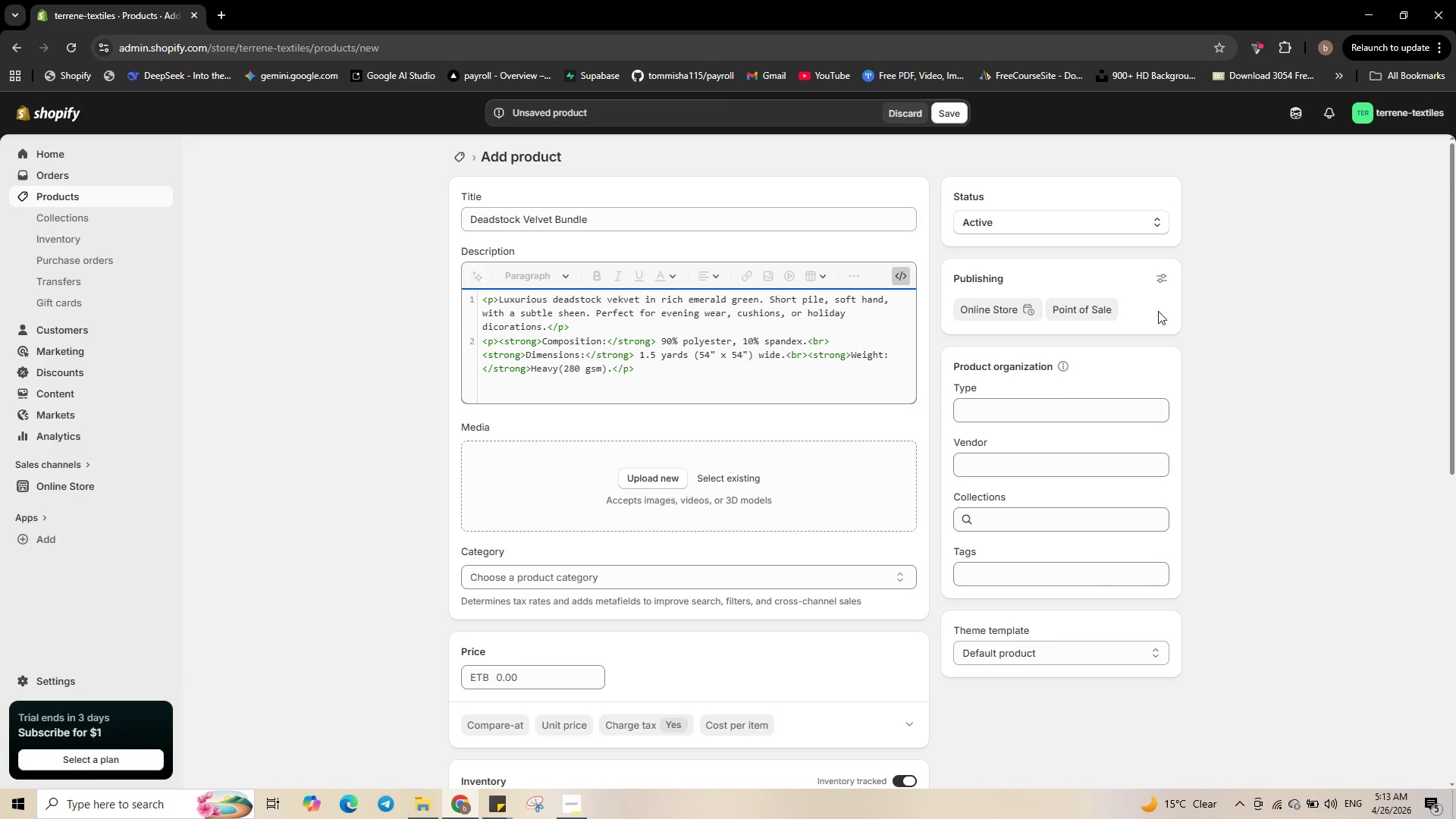 
left_click([1163, 284])
 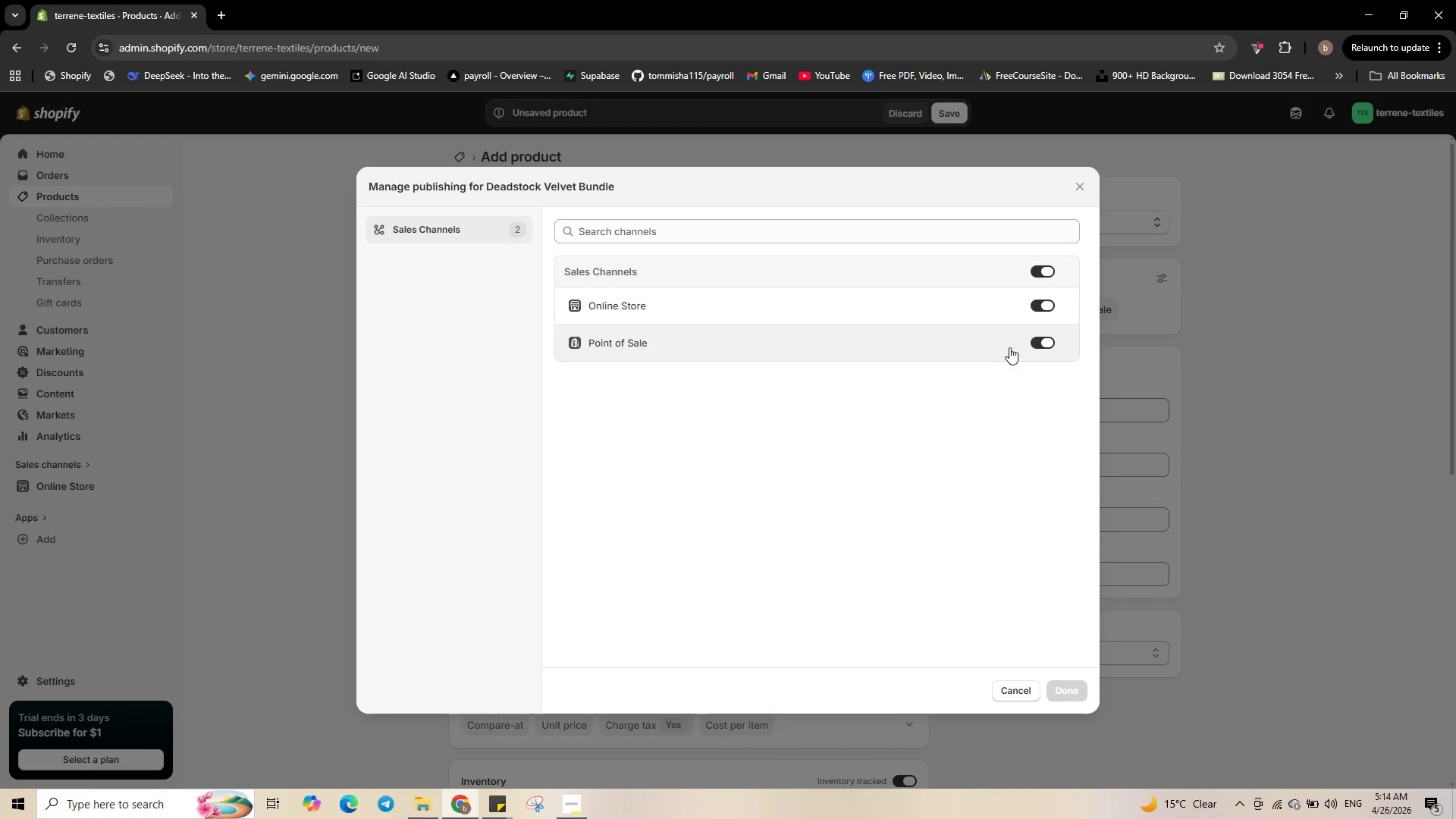 
left_click([1038, 347])
 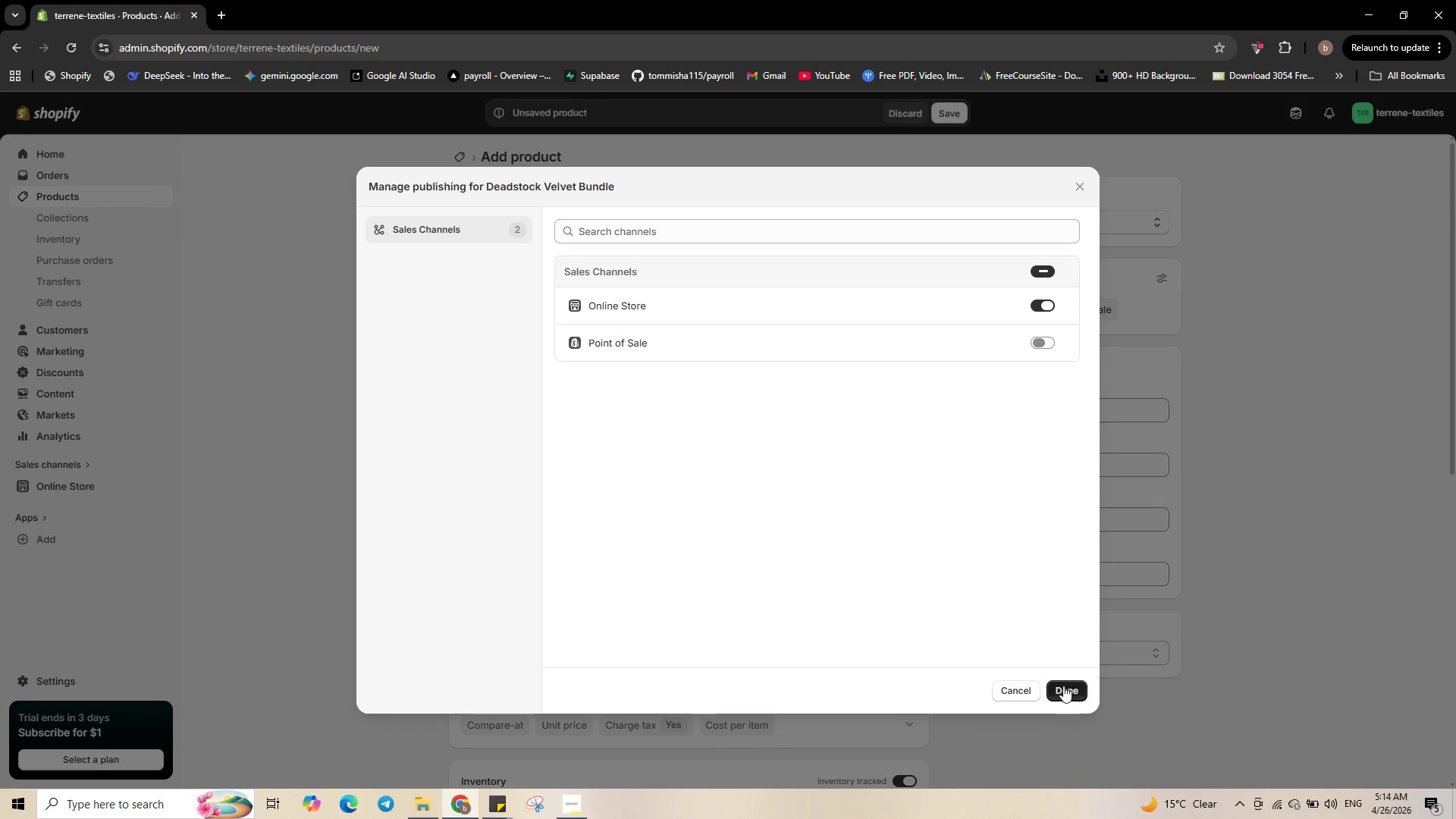 
left_click([1063, 686])
 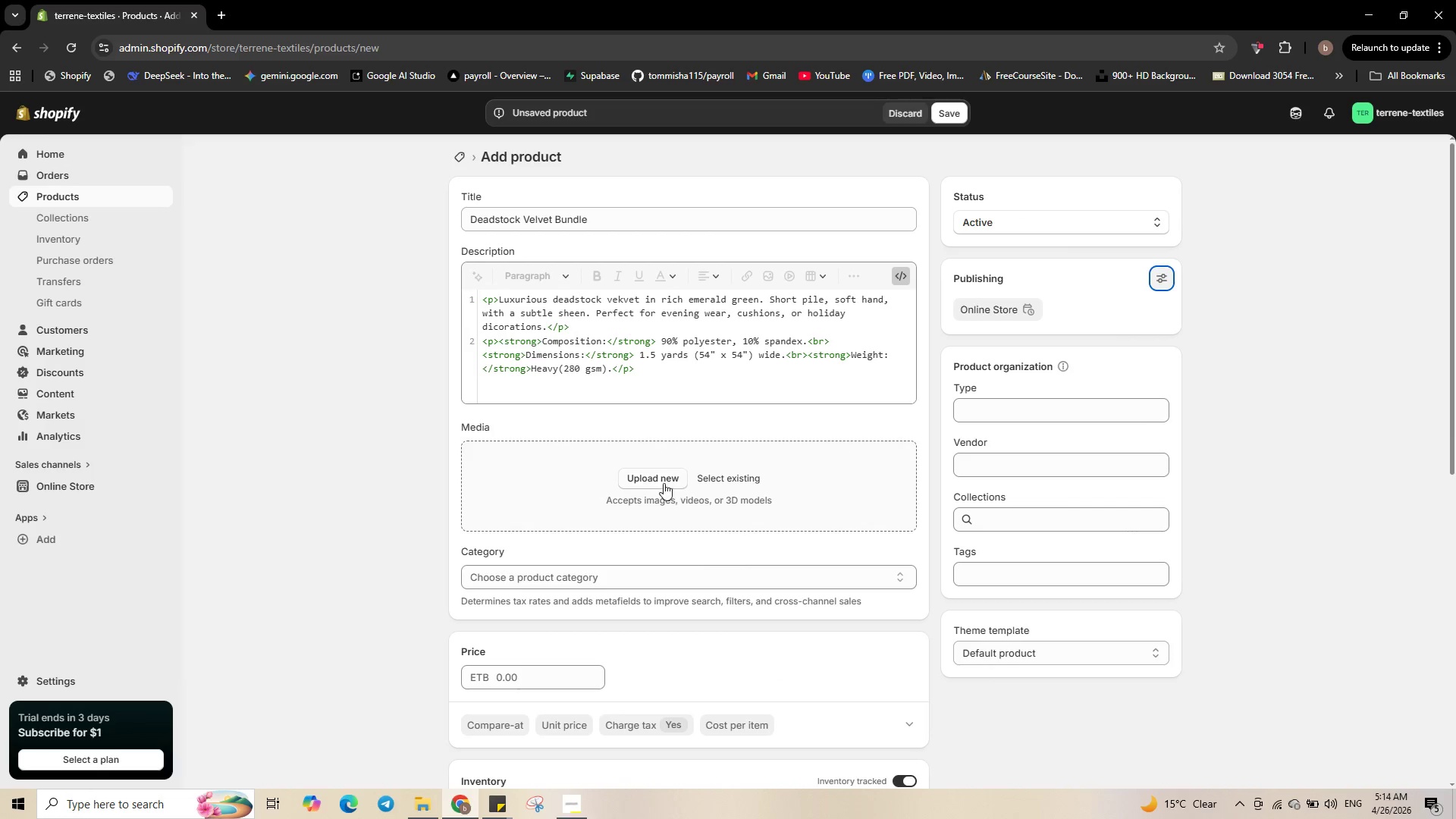 
left_click([634, 482])
 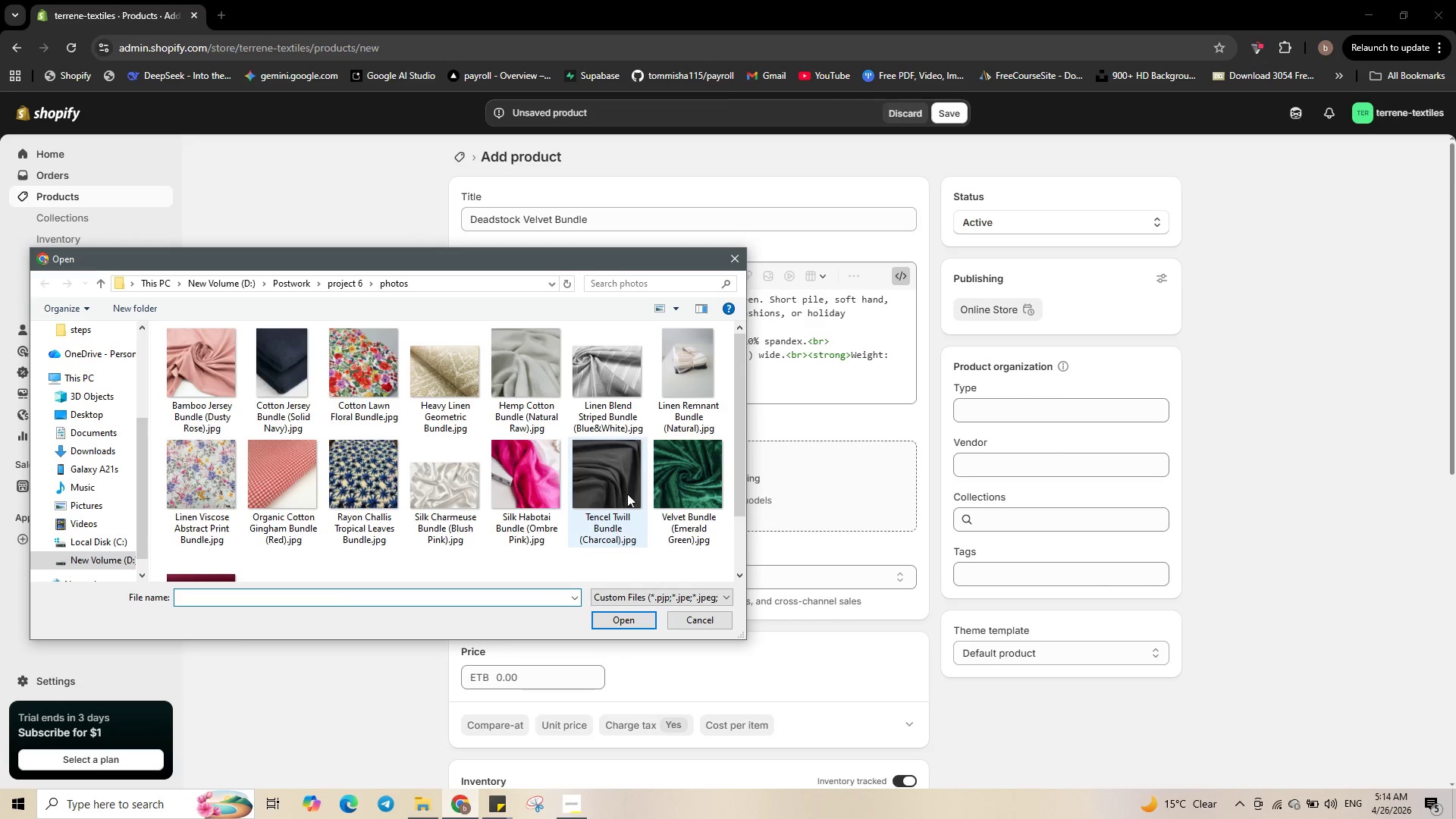 
mouse_move([689, 514])
 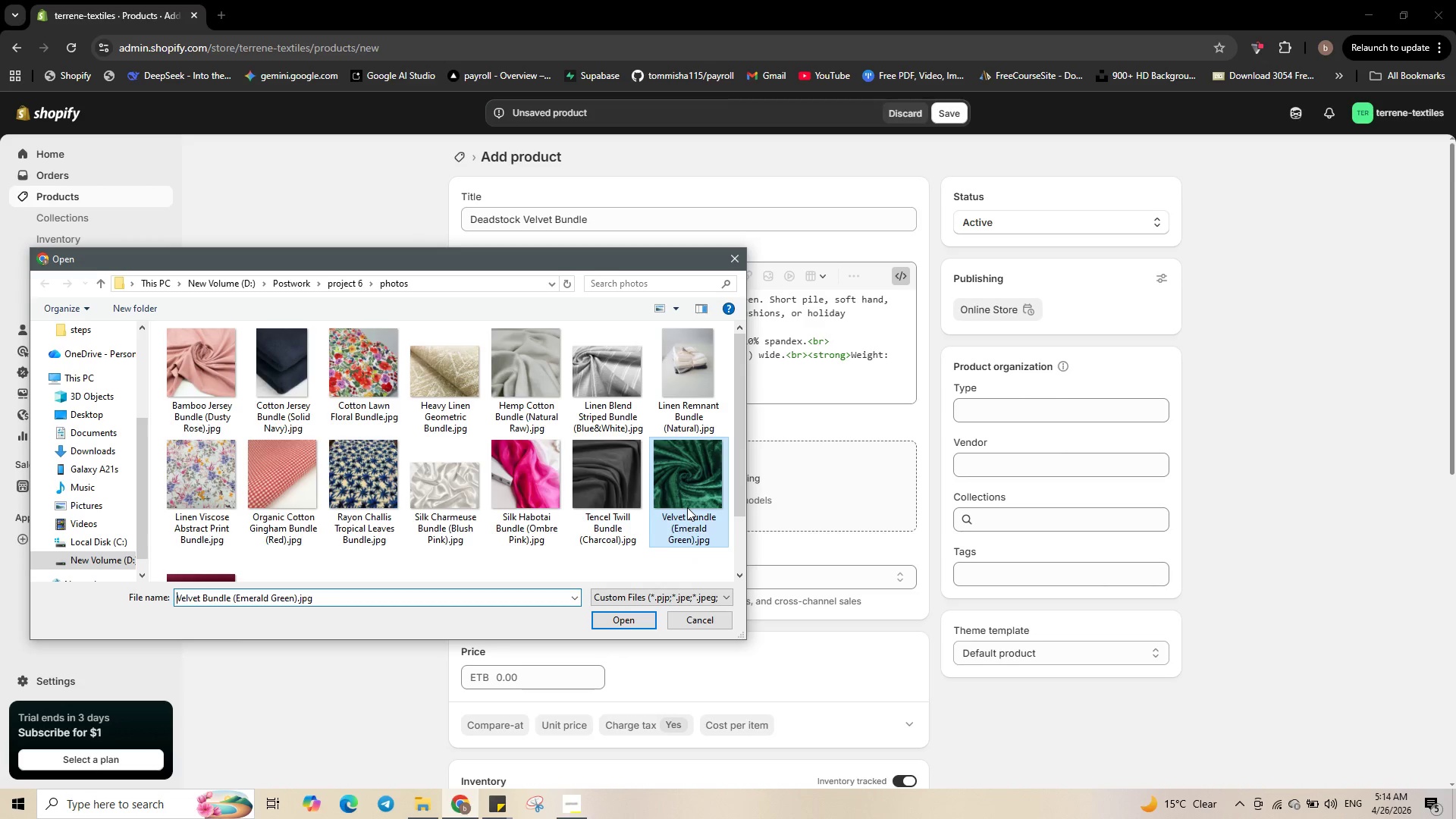 
left_click([687, 507])
 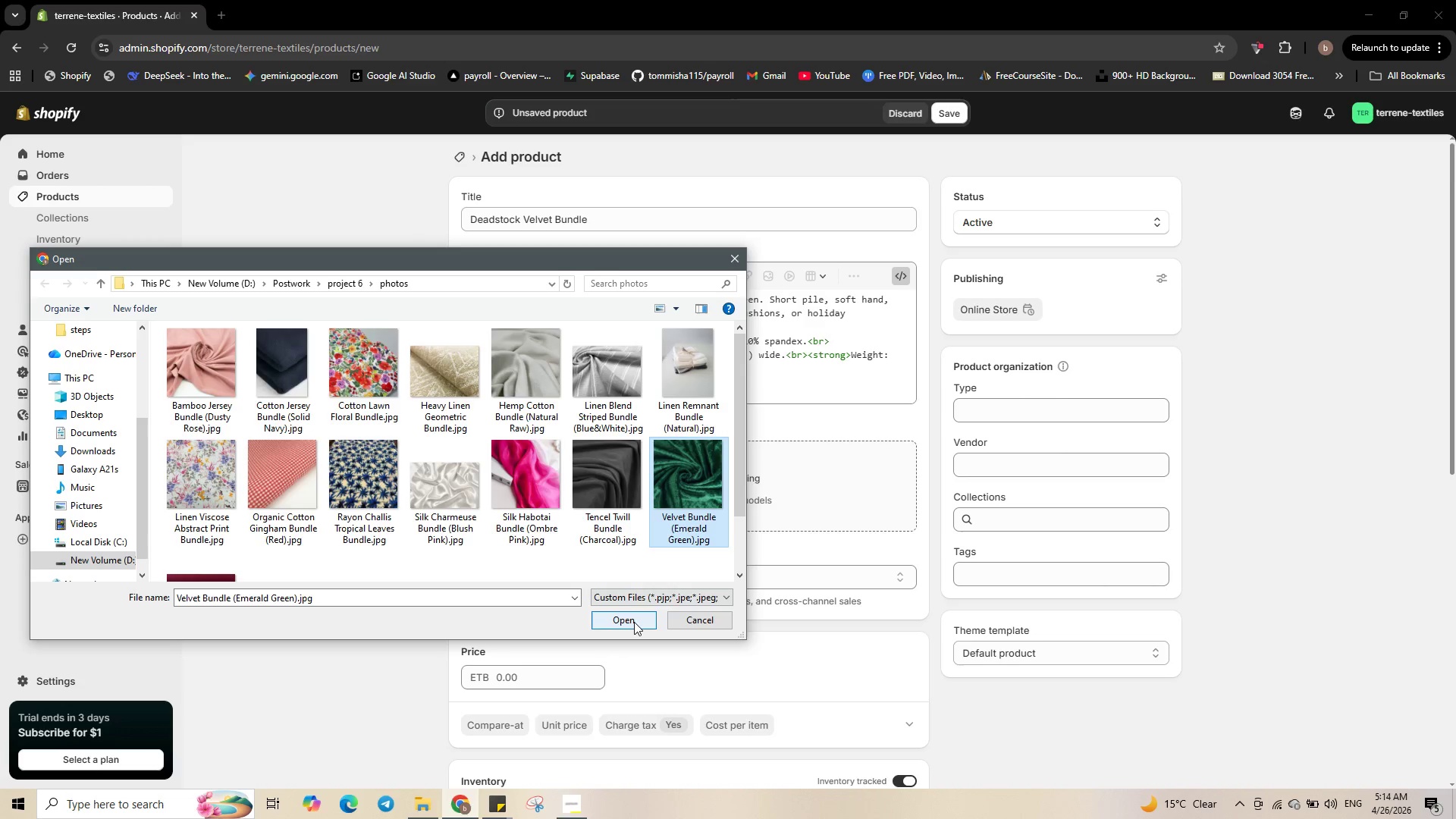 
left_click([634, 622])
 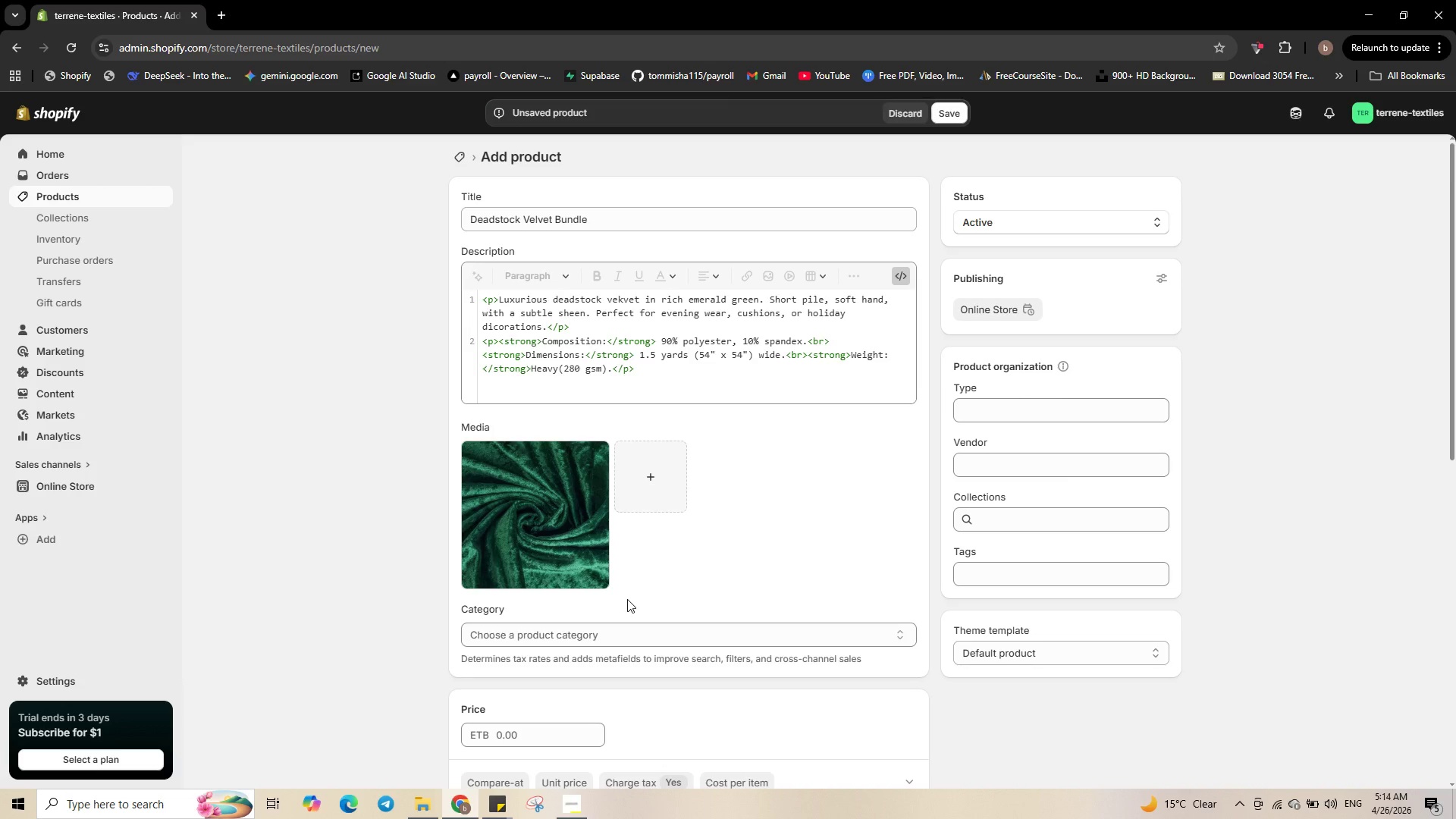 
wait(14.48)
 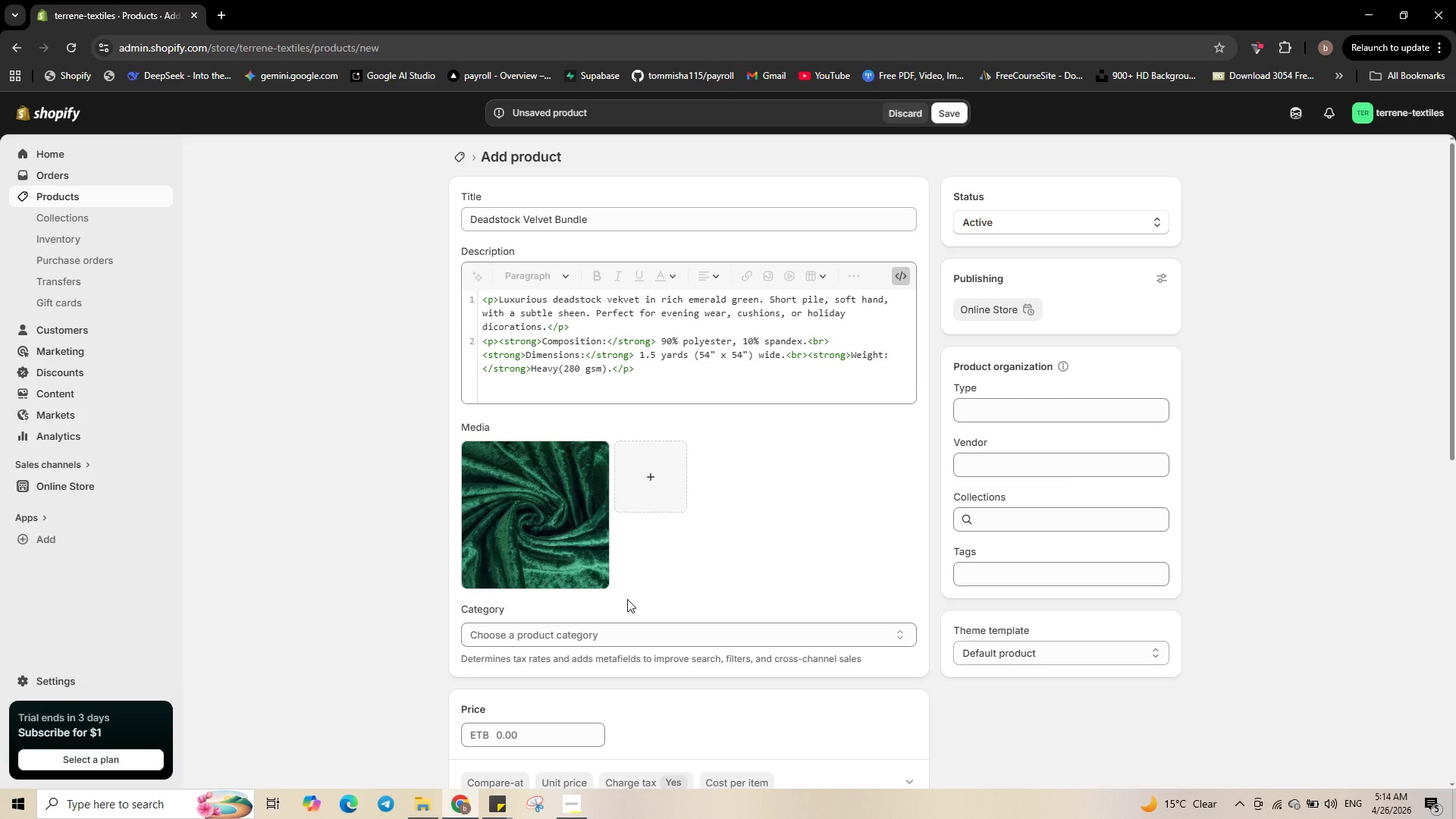 
left_click([475, 517])
 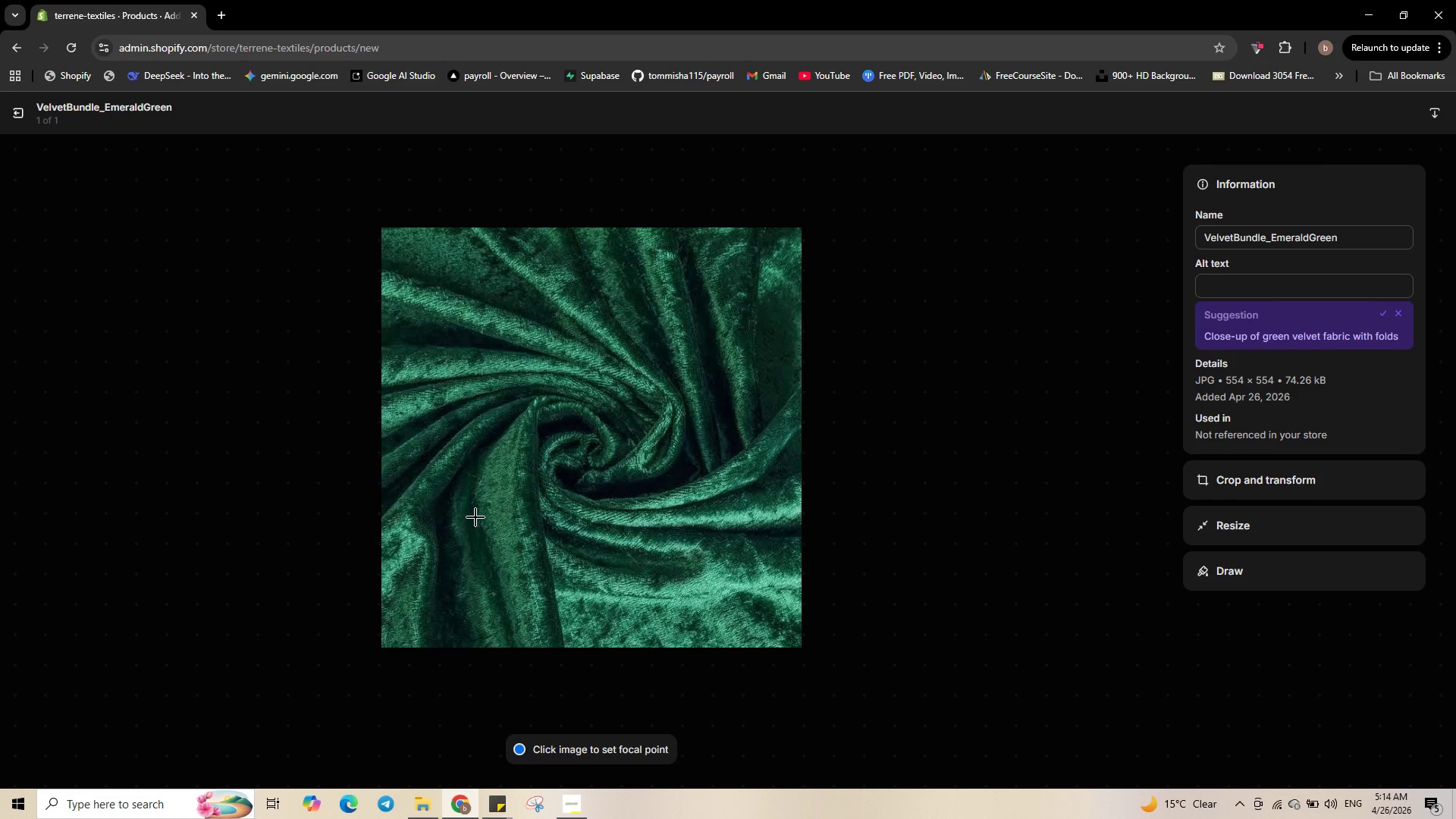 
wait(15.31)
 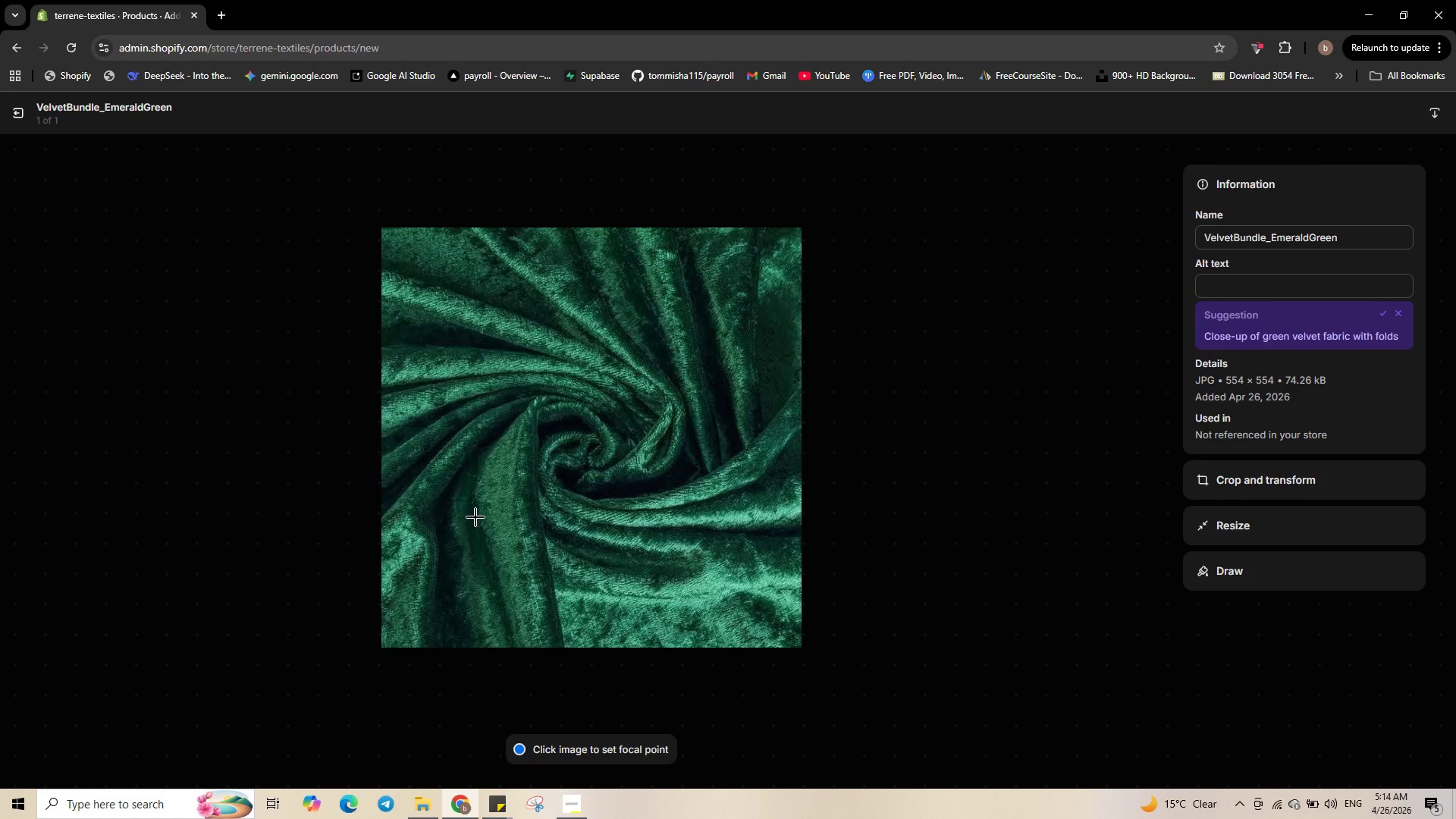 
left_click([1281, 287])
 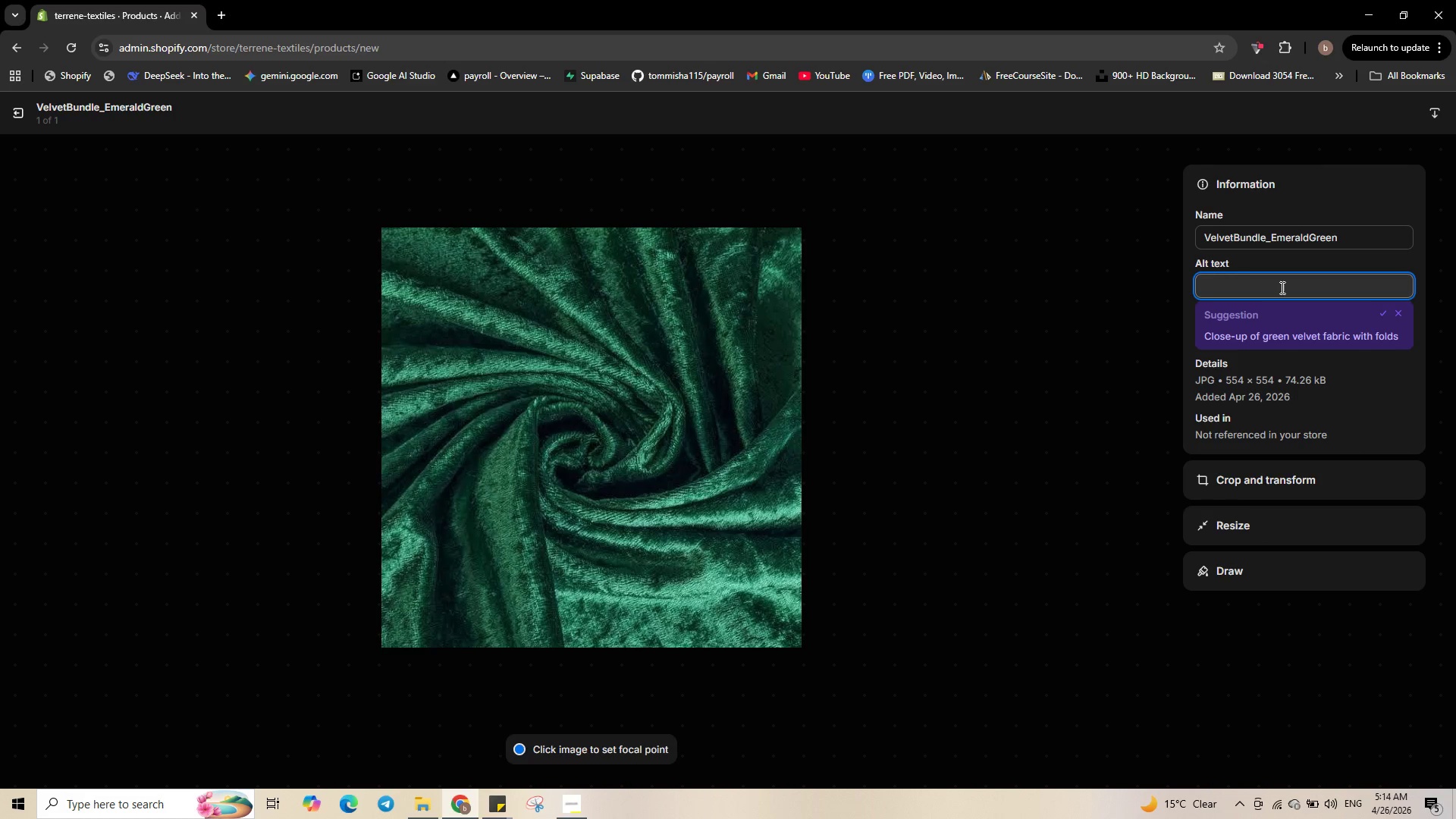 
type(Deadstock velvet remnant bundle in)
 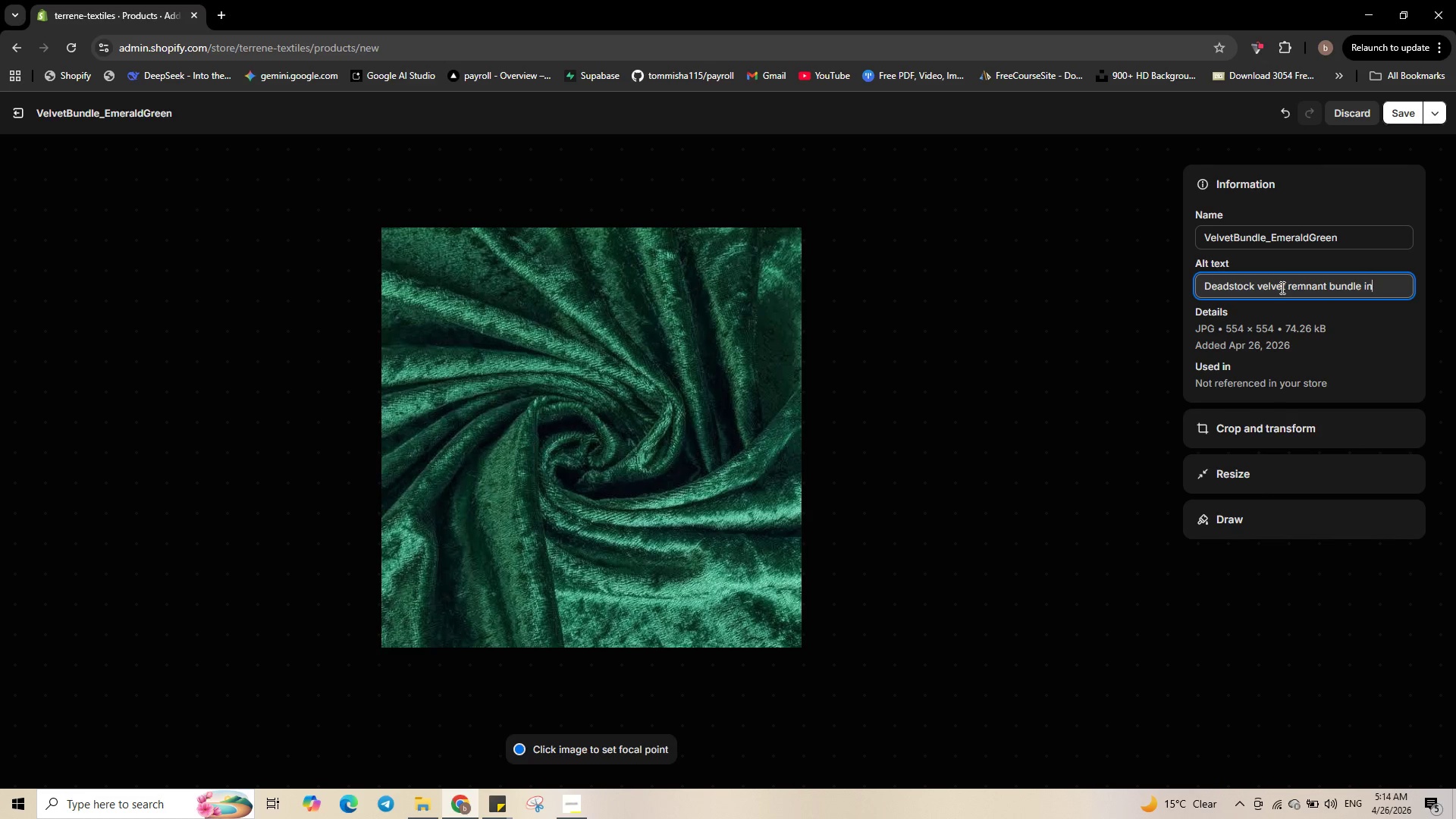 
type(emerald gre)
 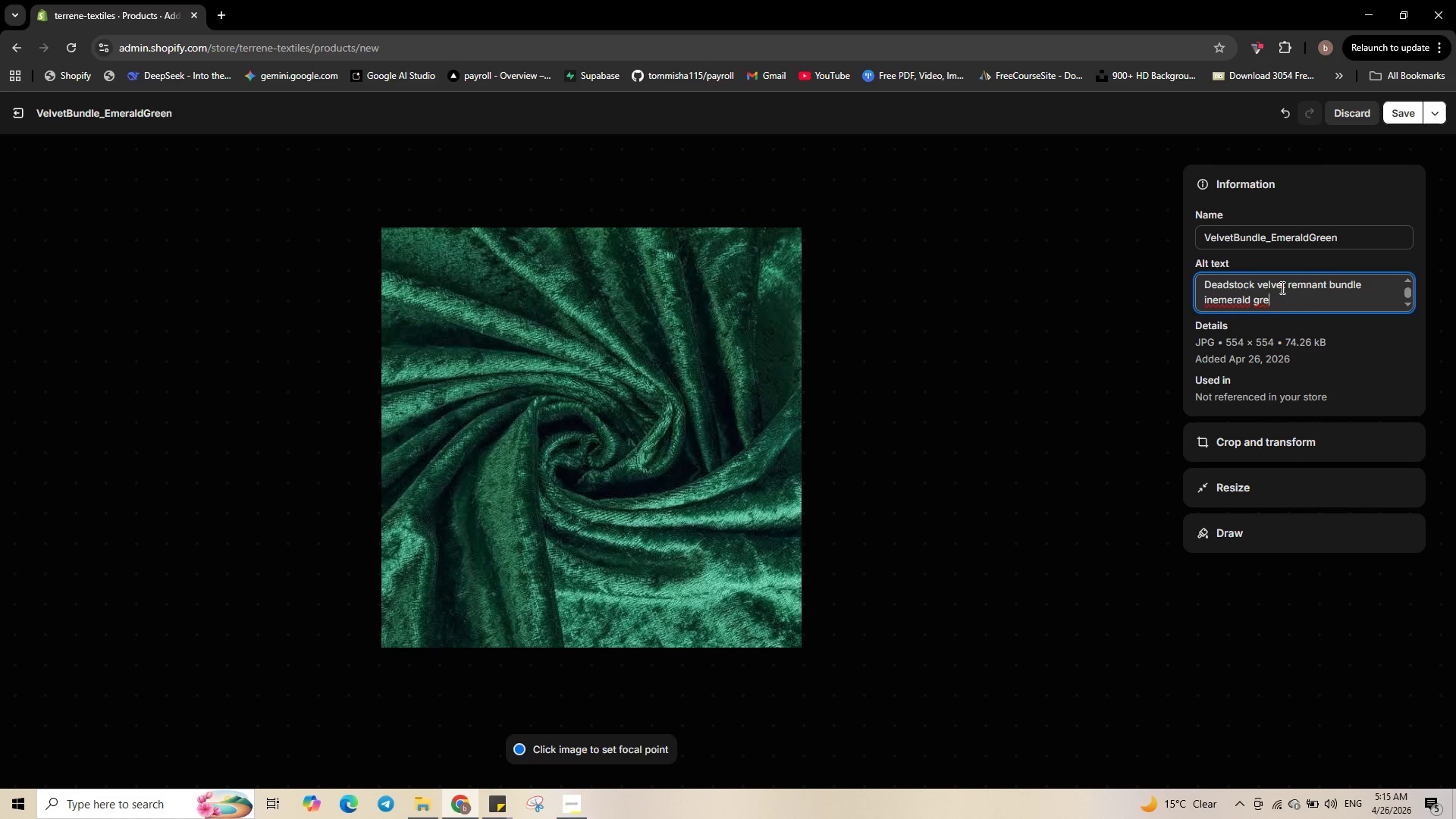 
key(Control+ArrowLeft)
 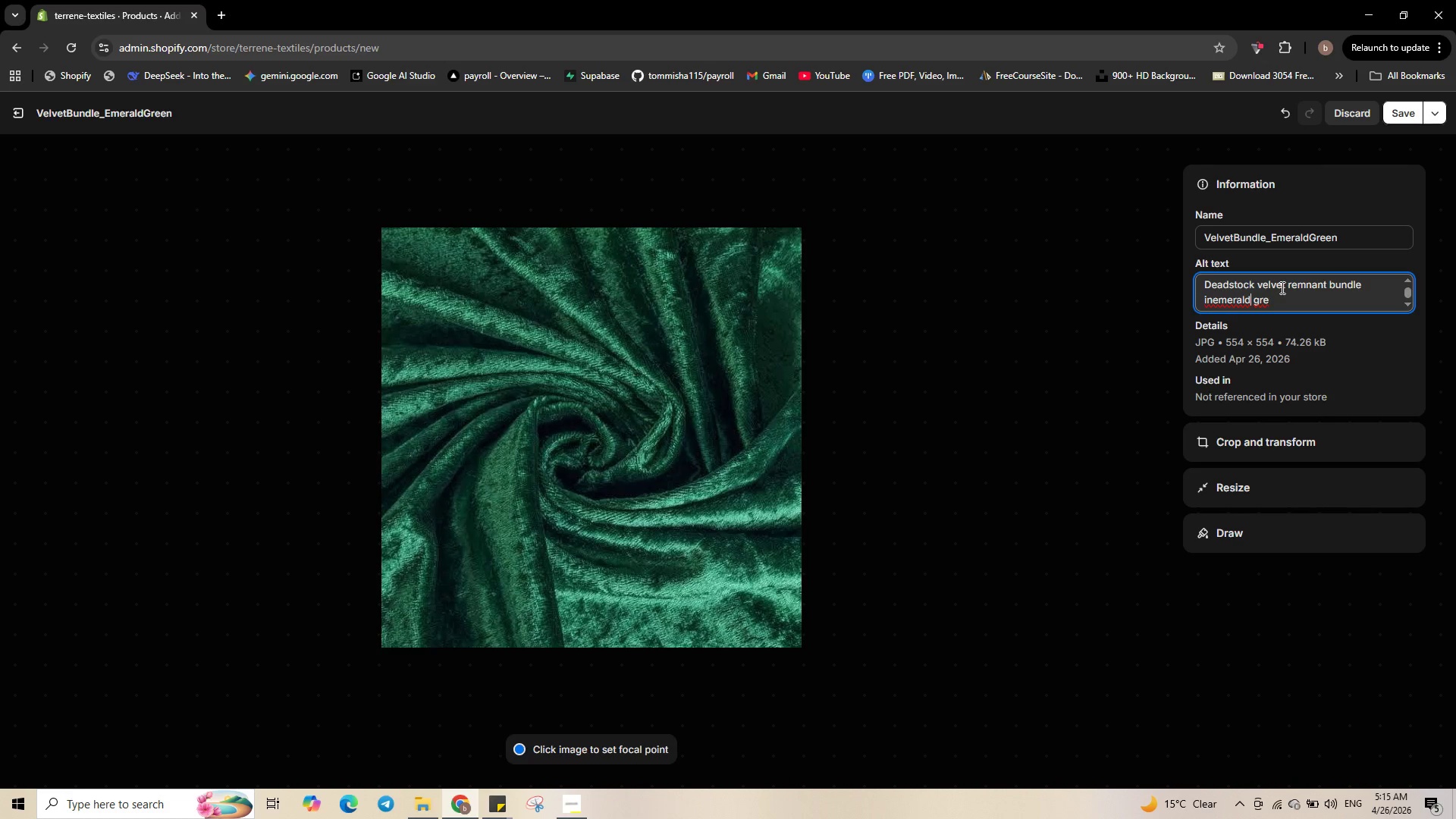 
key(ArrowLeft)
 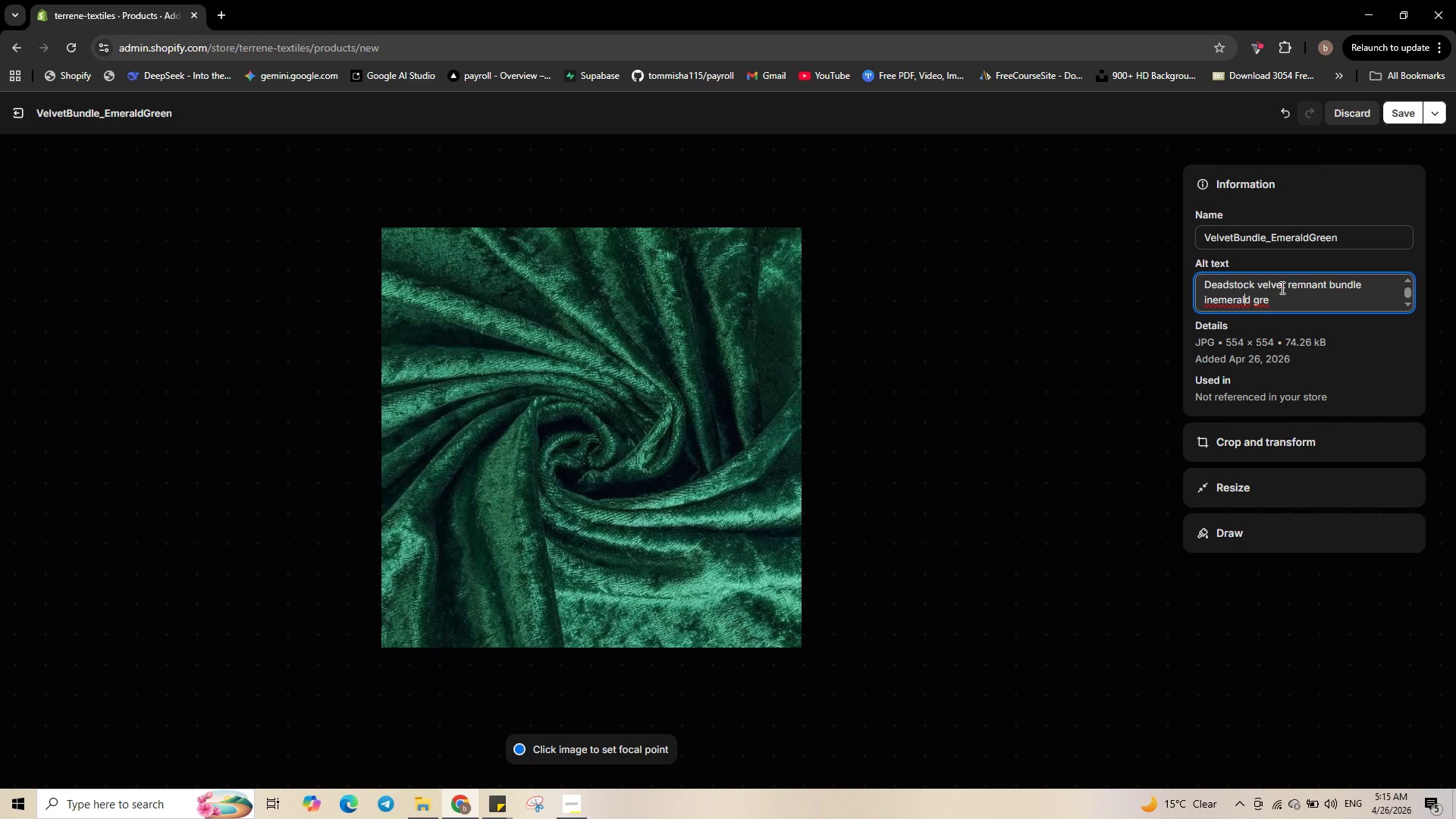 
key(ArrowLeft)
 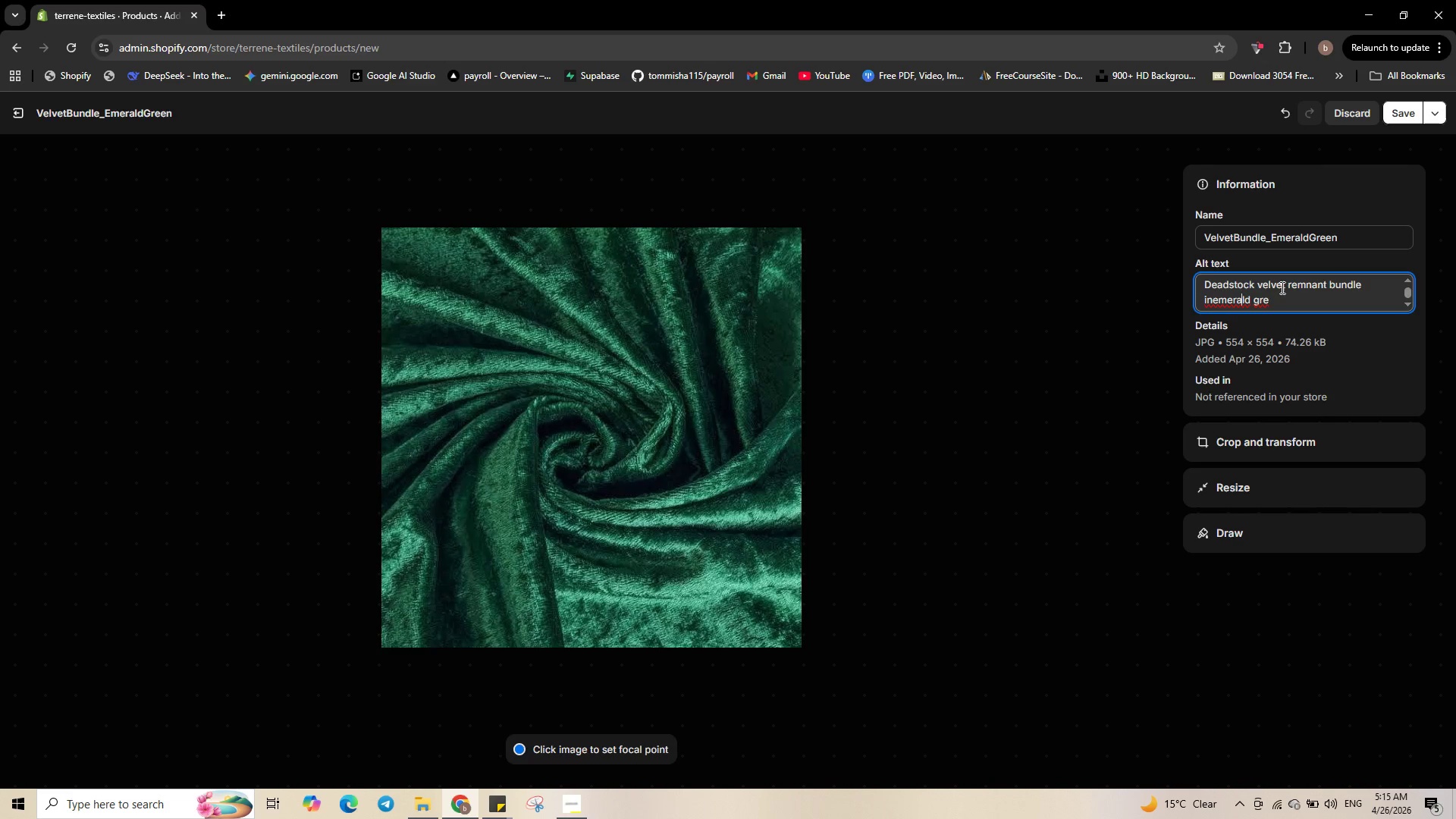 
key(ArrowLeft)
 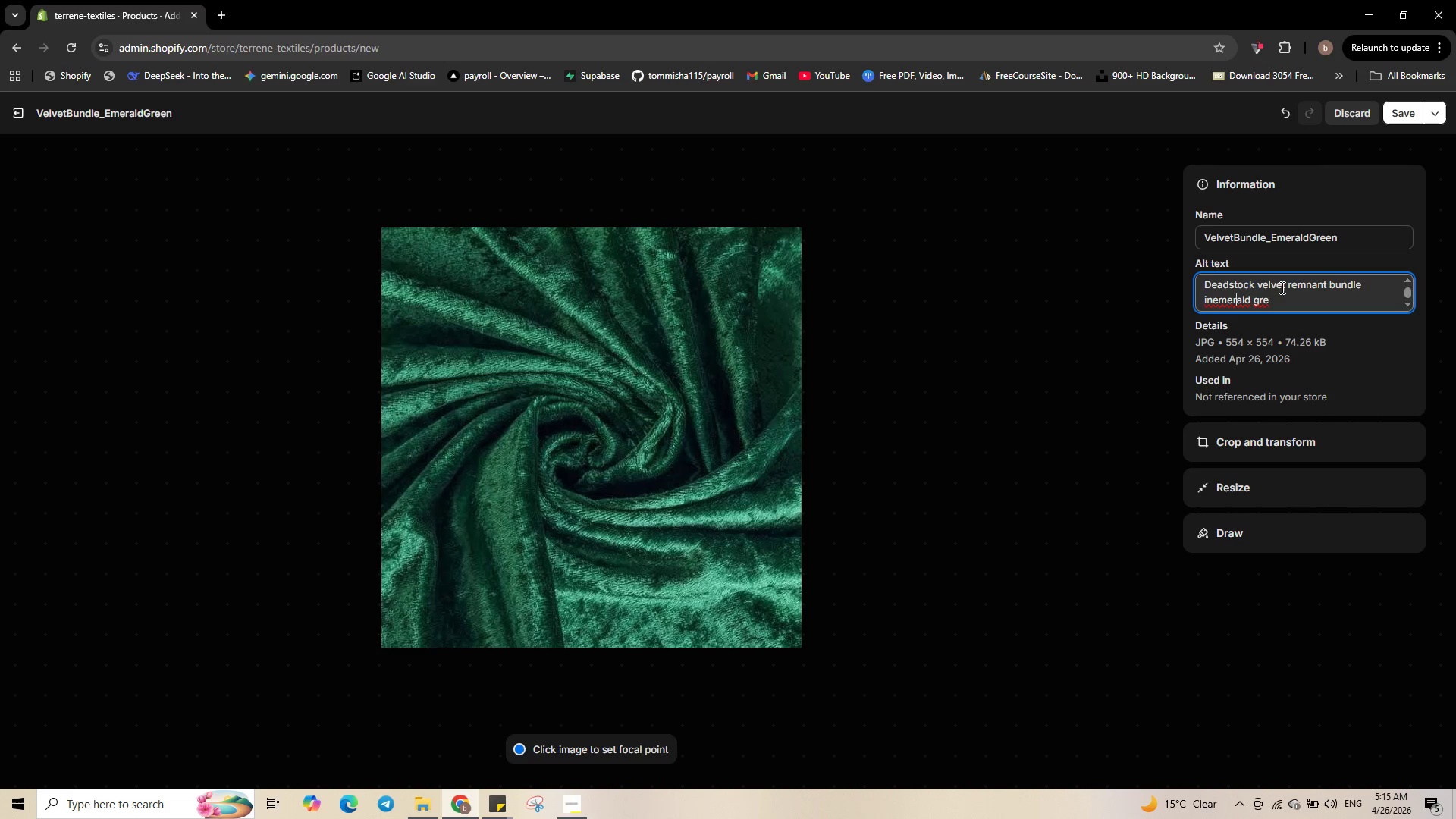 
key(ArrowLeft)
 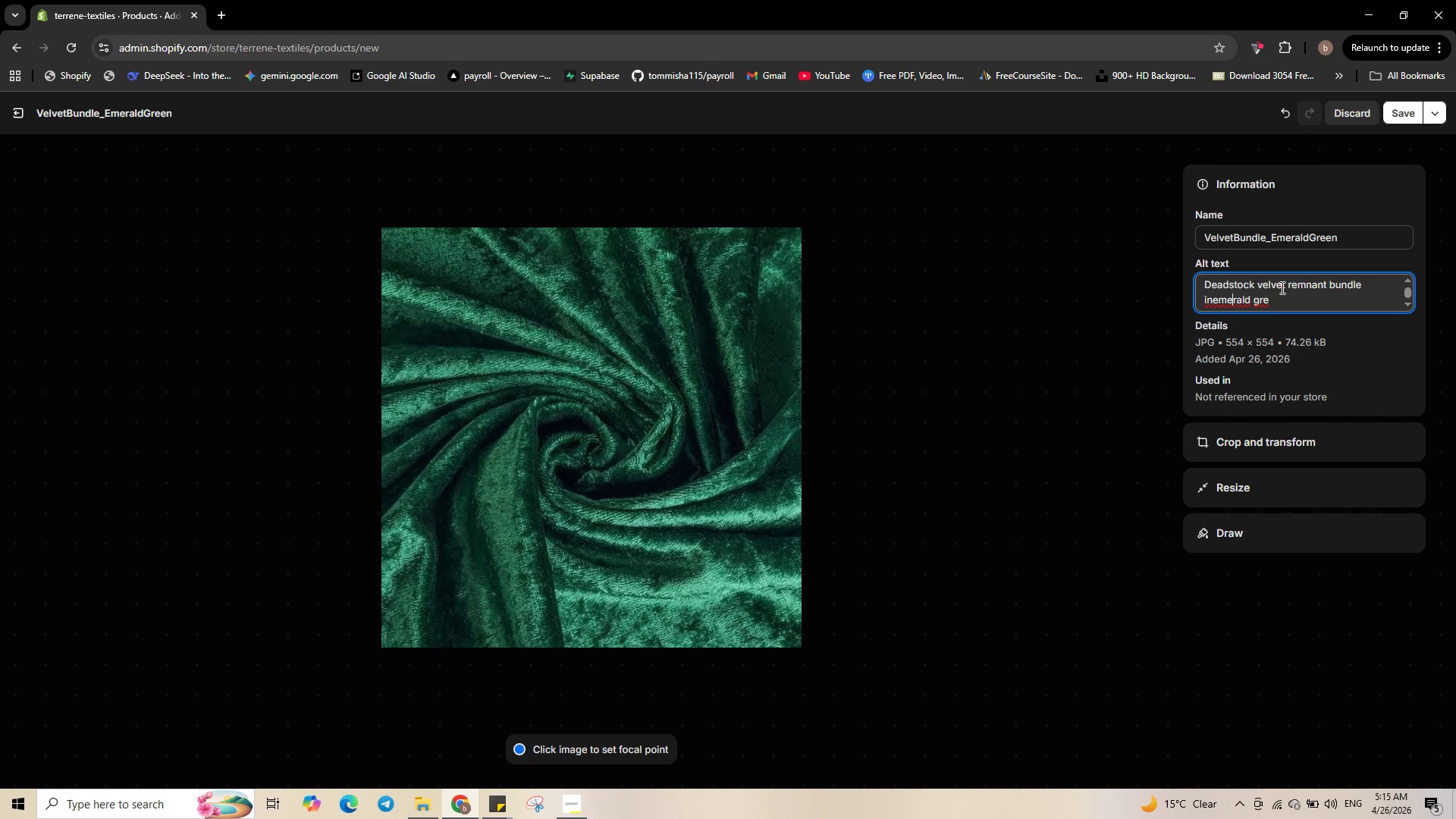 
key(ArrowLeft)
 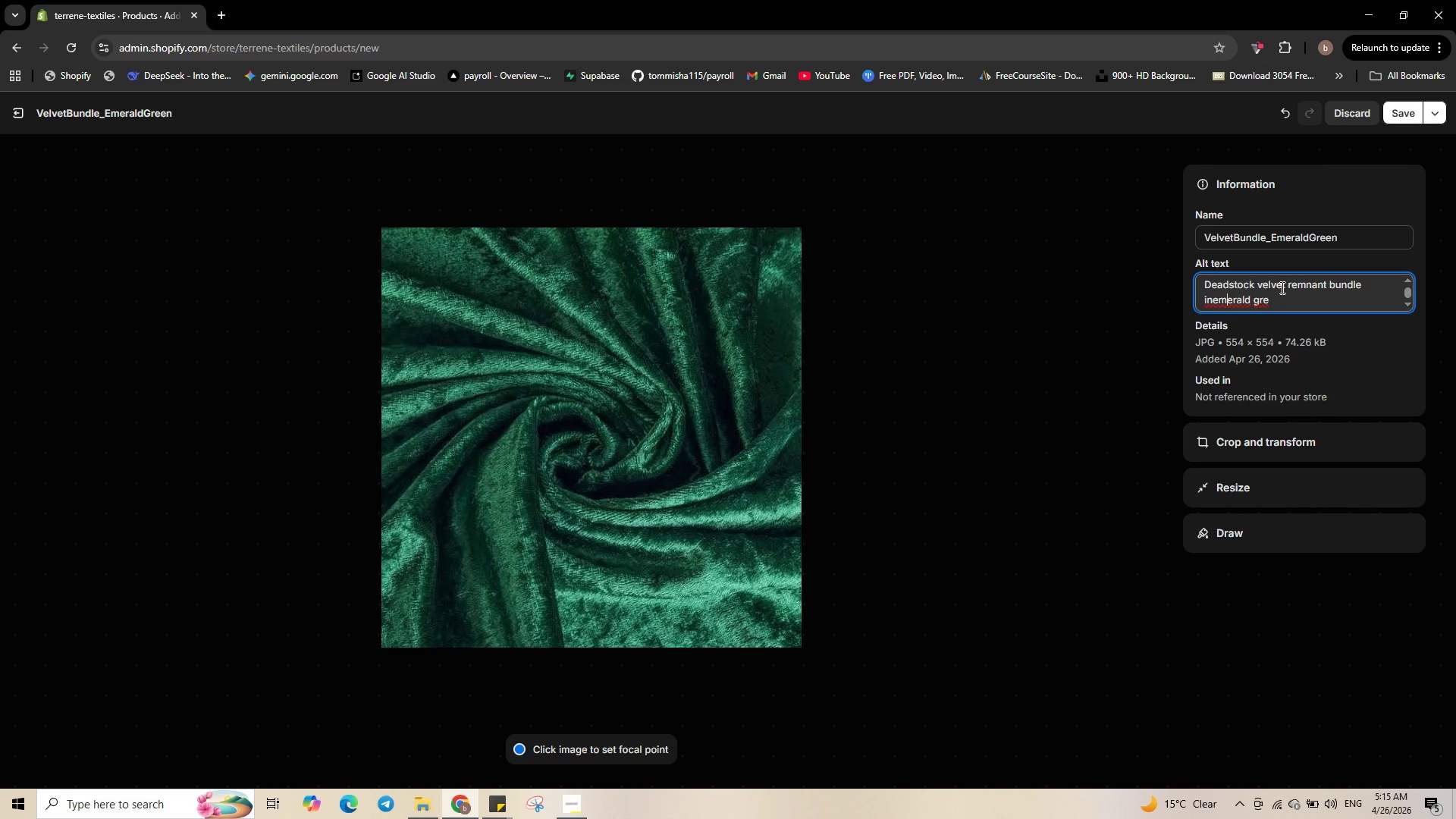 
key(ArrowLeft)
 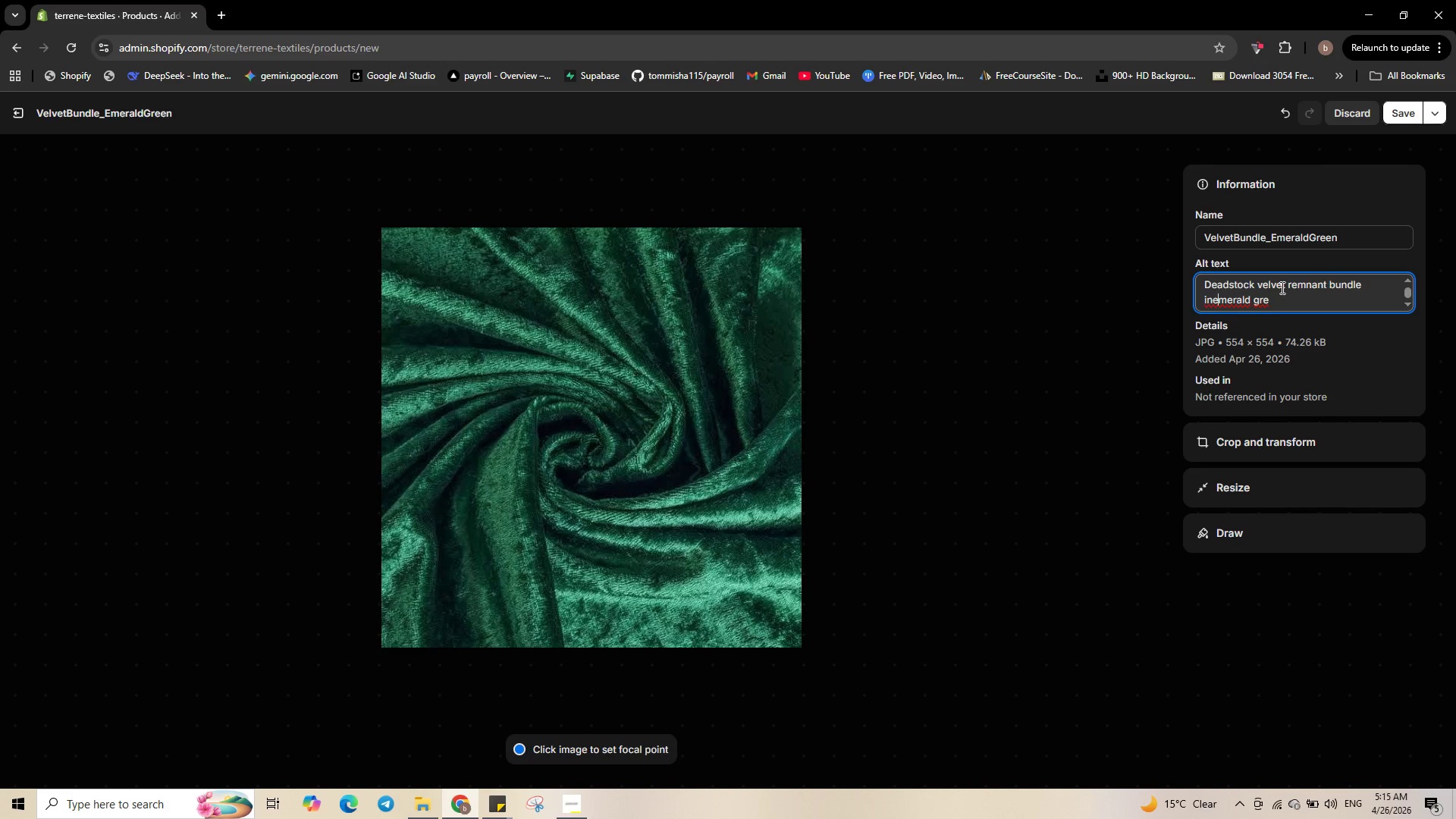 
key(ArrowLeft)
 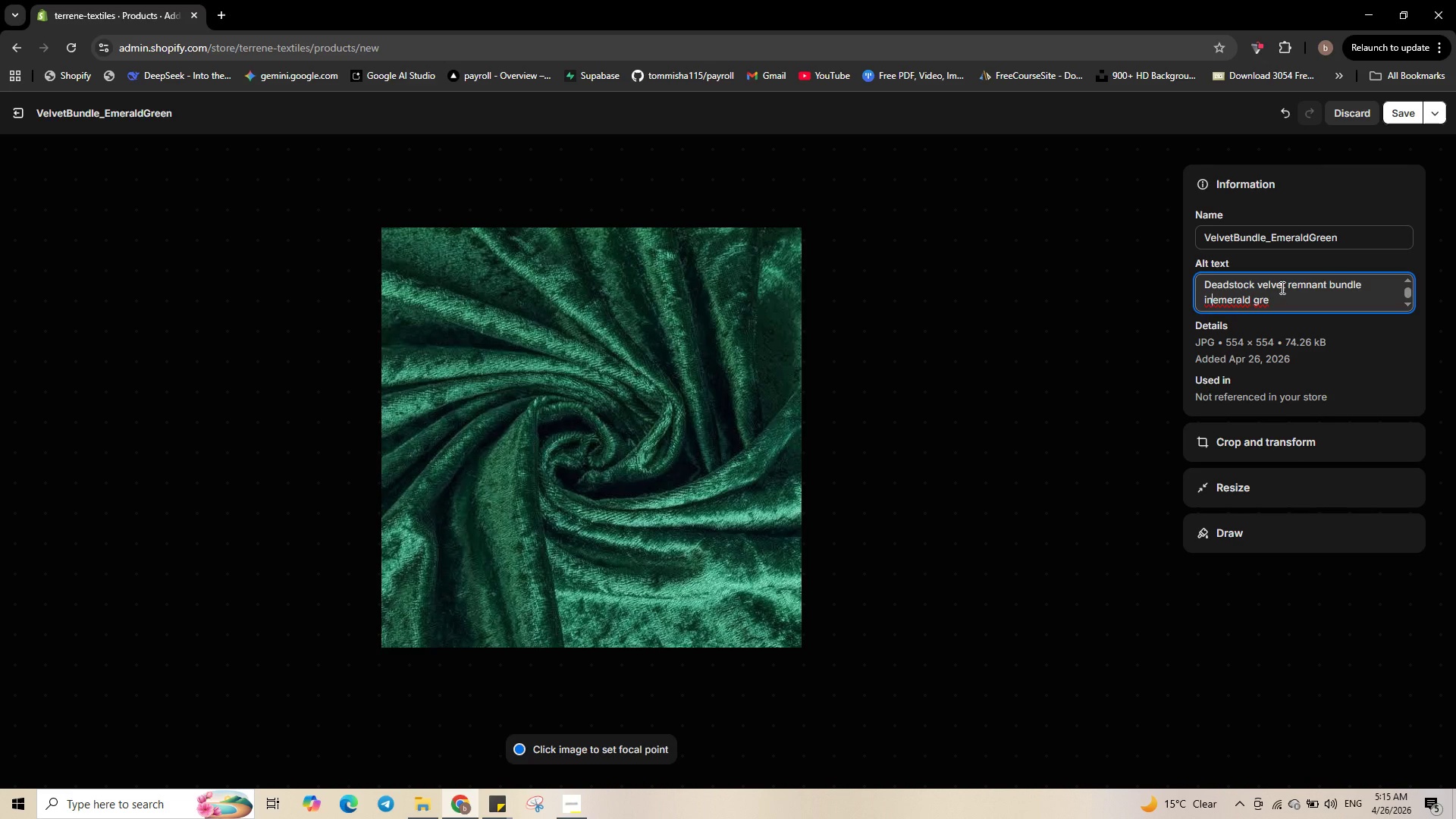 
key(ArrowLeft)
 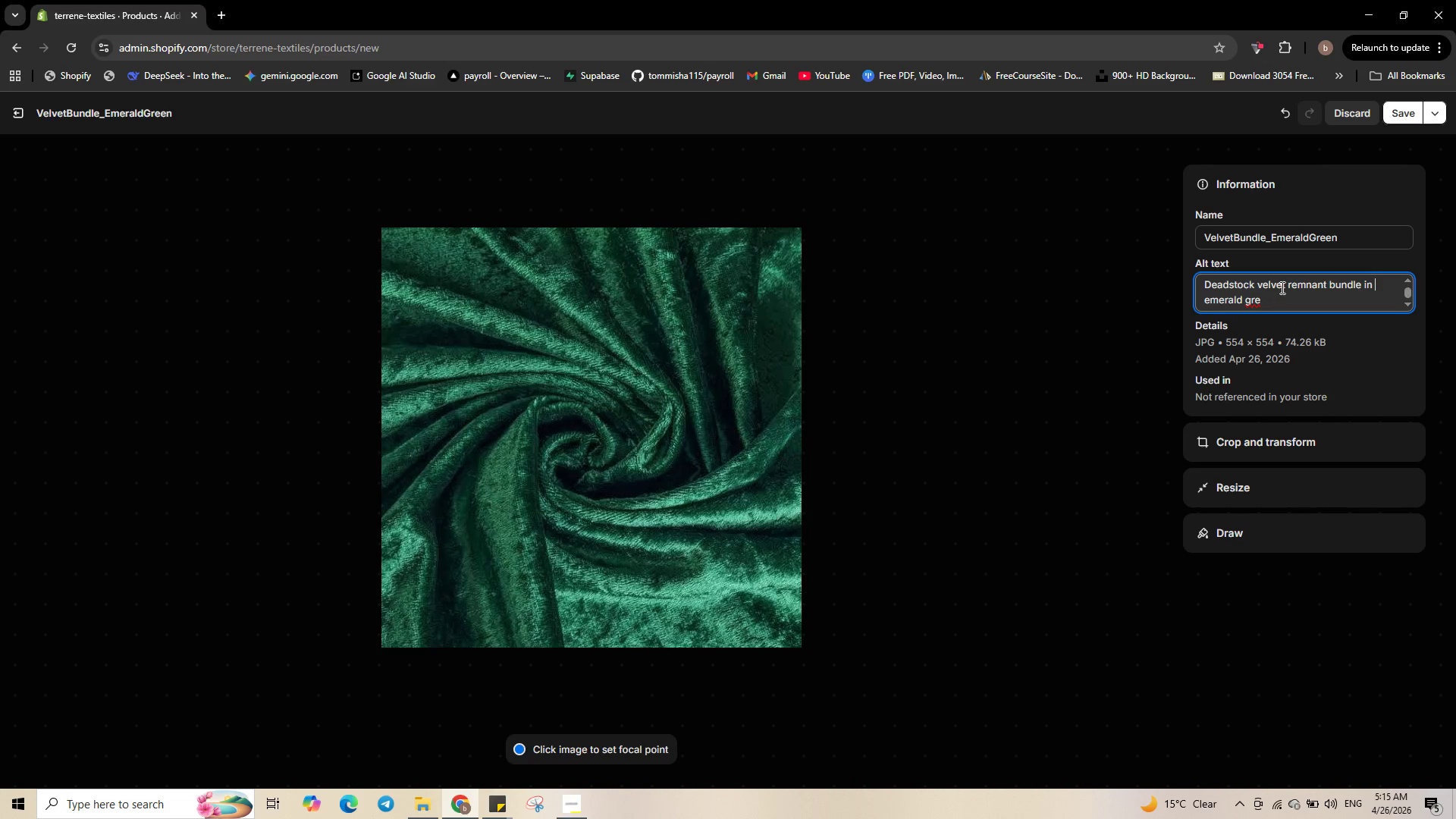 
key(Space)
 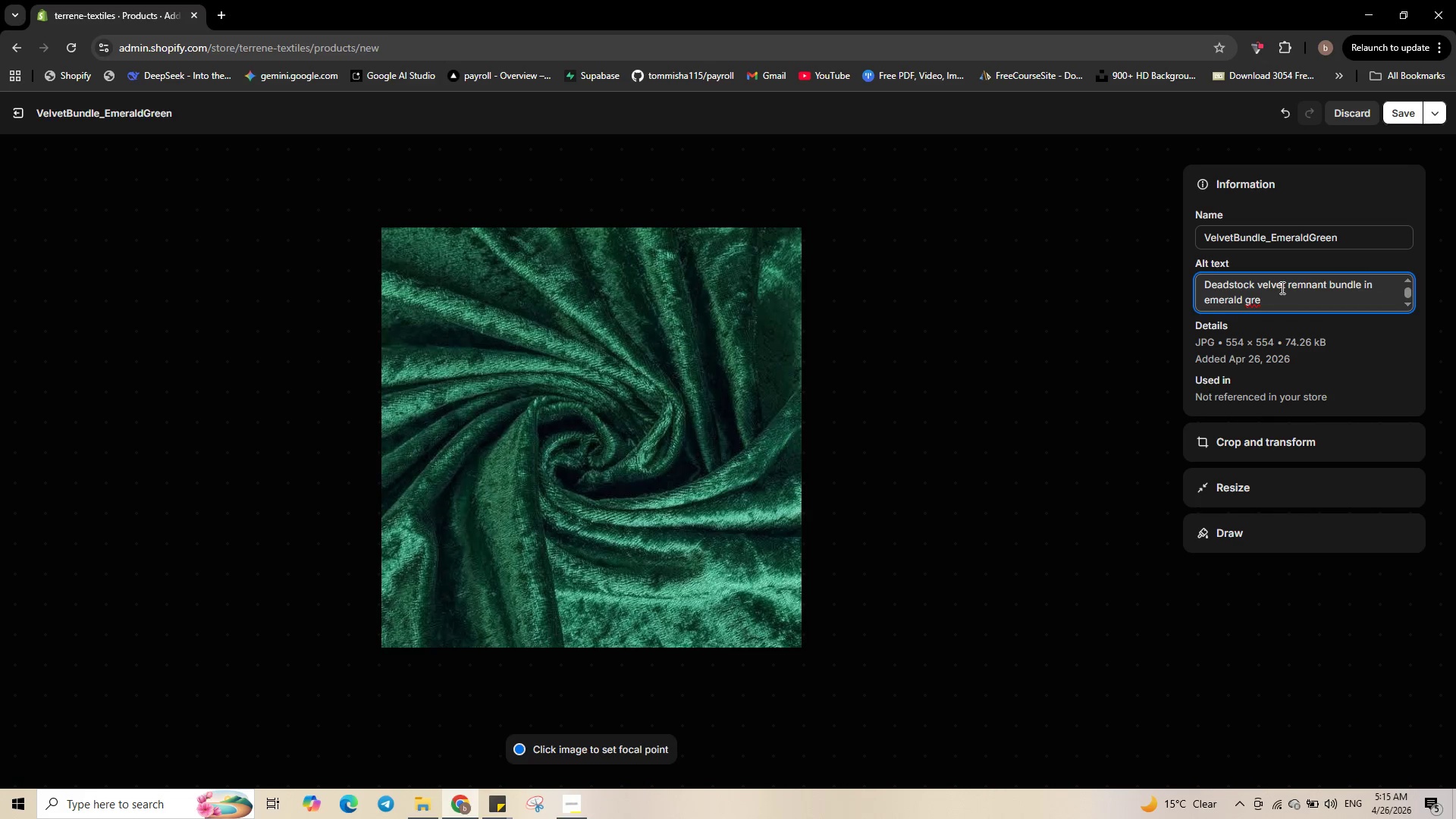 
key(Control+ArrowRight)
 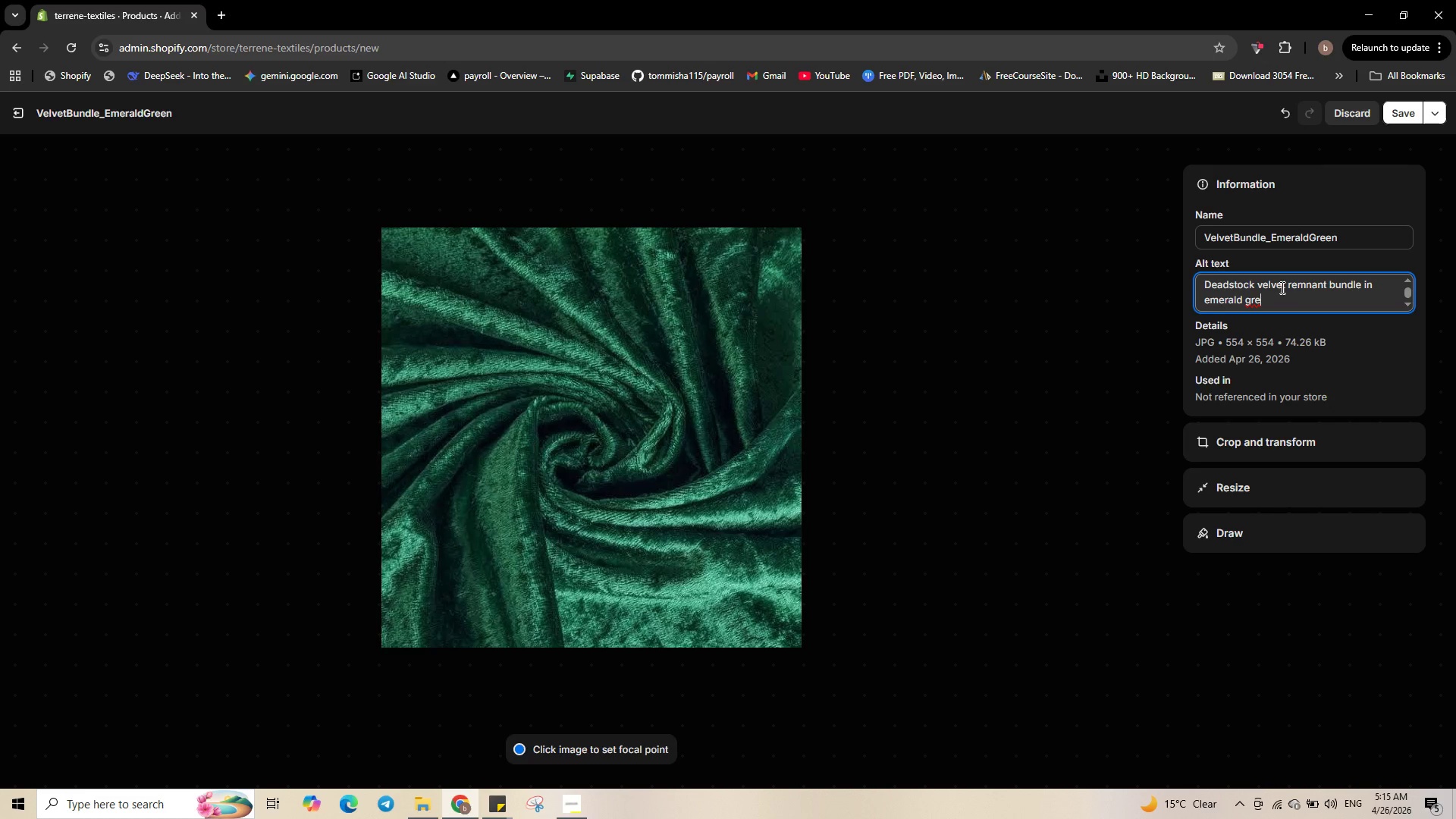 
key(Control+ArrowRight)
 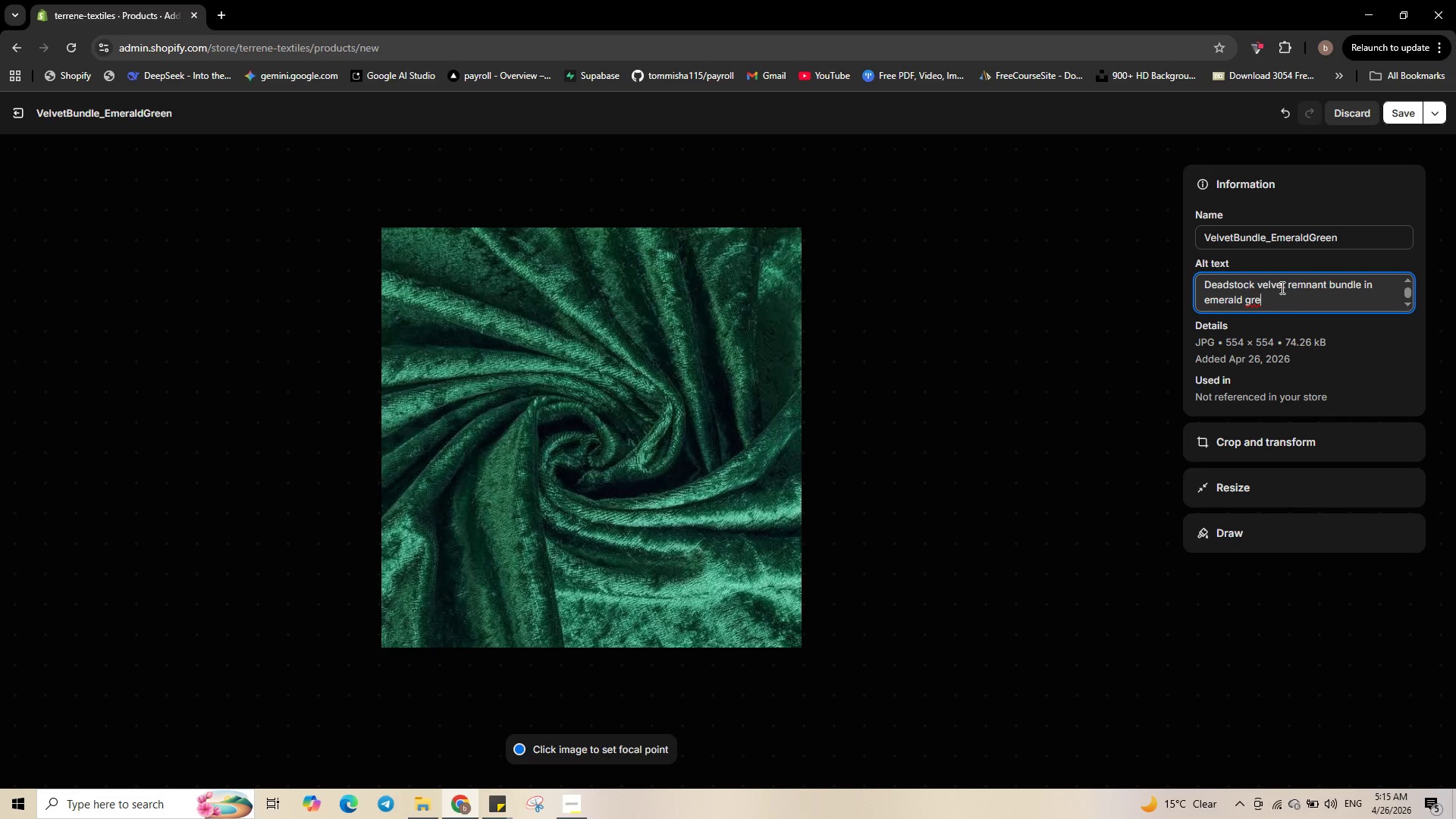 
type(en - 13)
key(Backspace)
type(.5 yards of )
 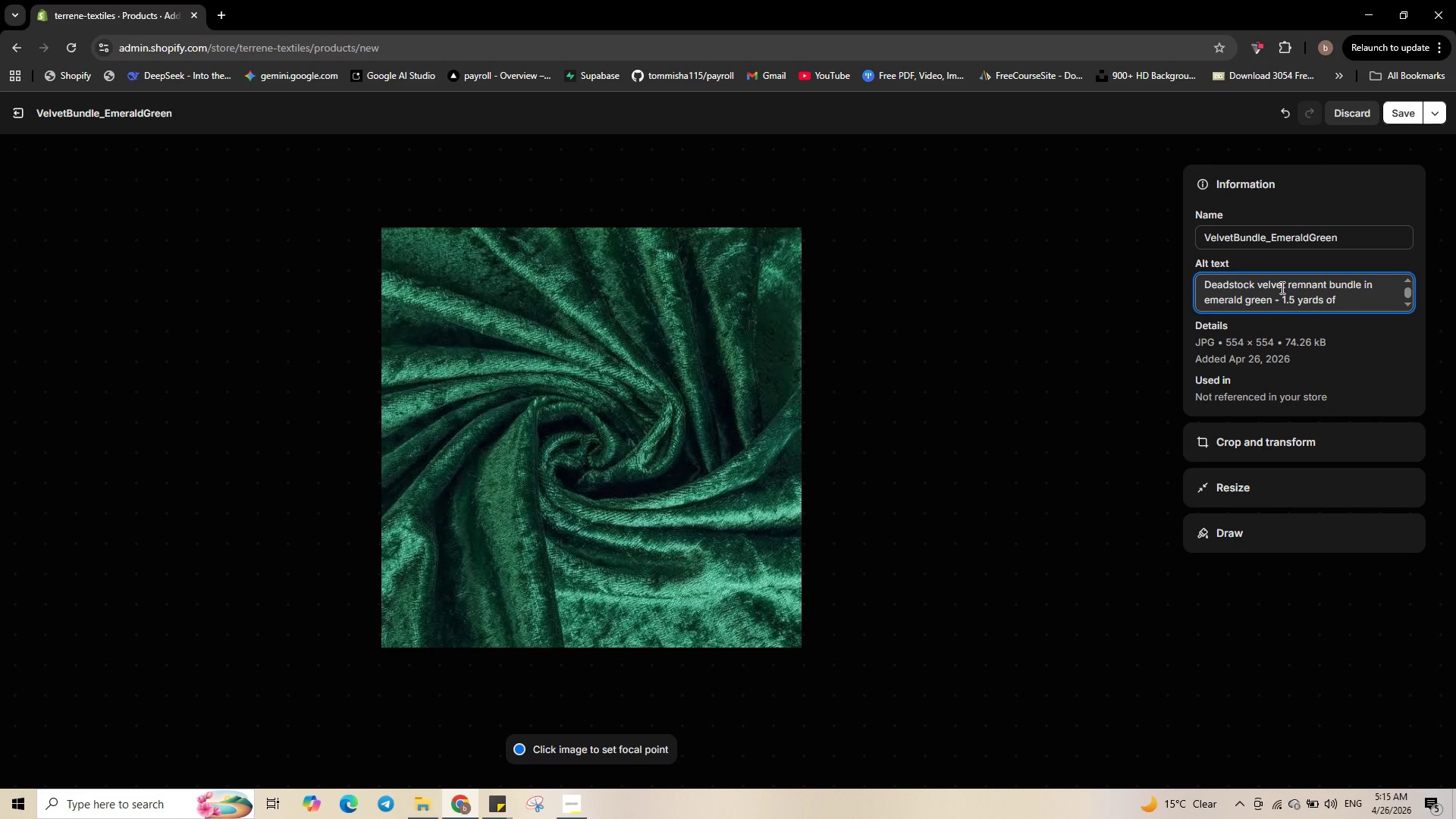 
type( sustainable suxury fabric )
 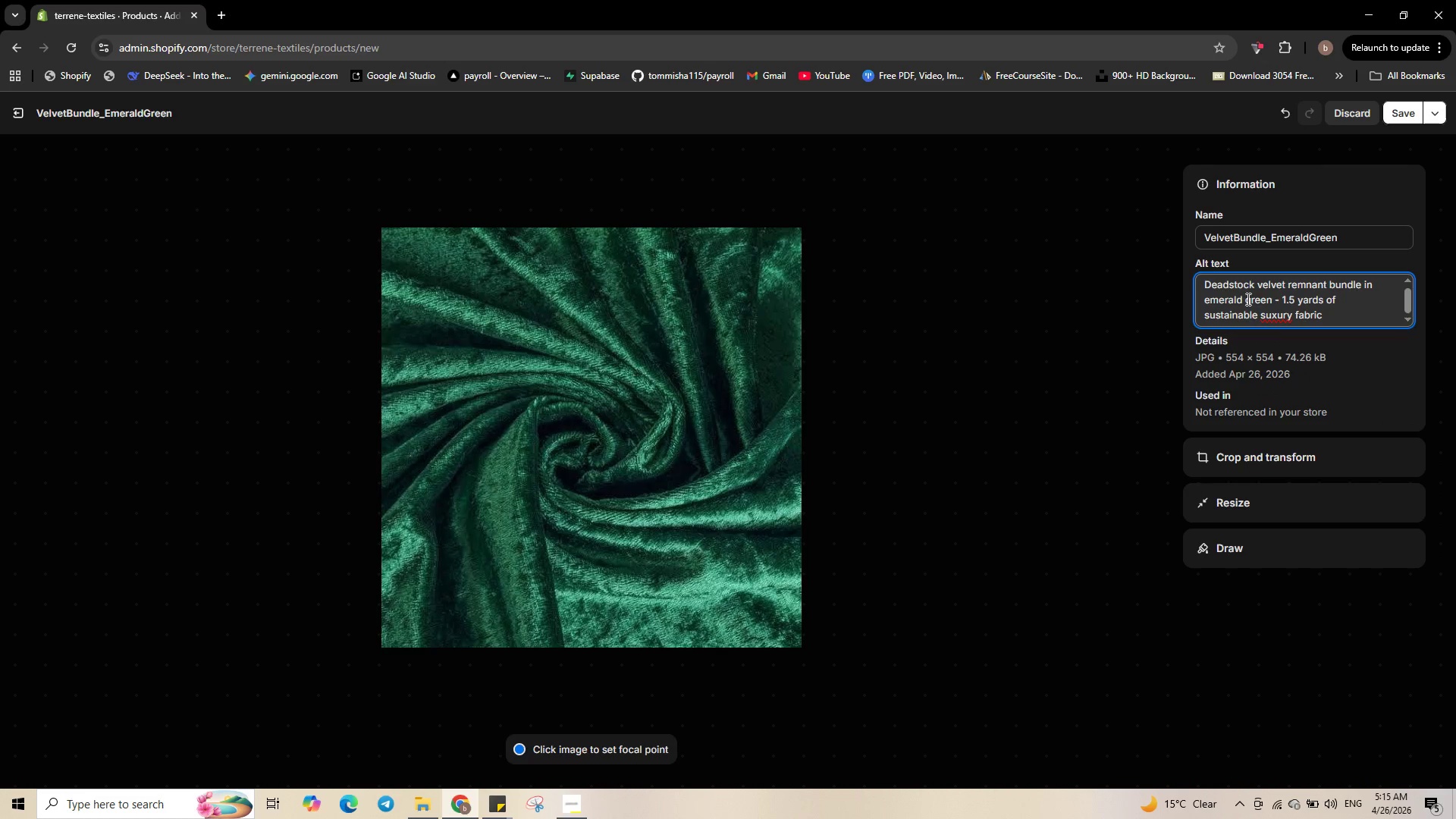 
left_click([1264, 310])
 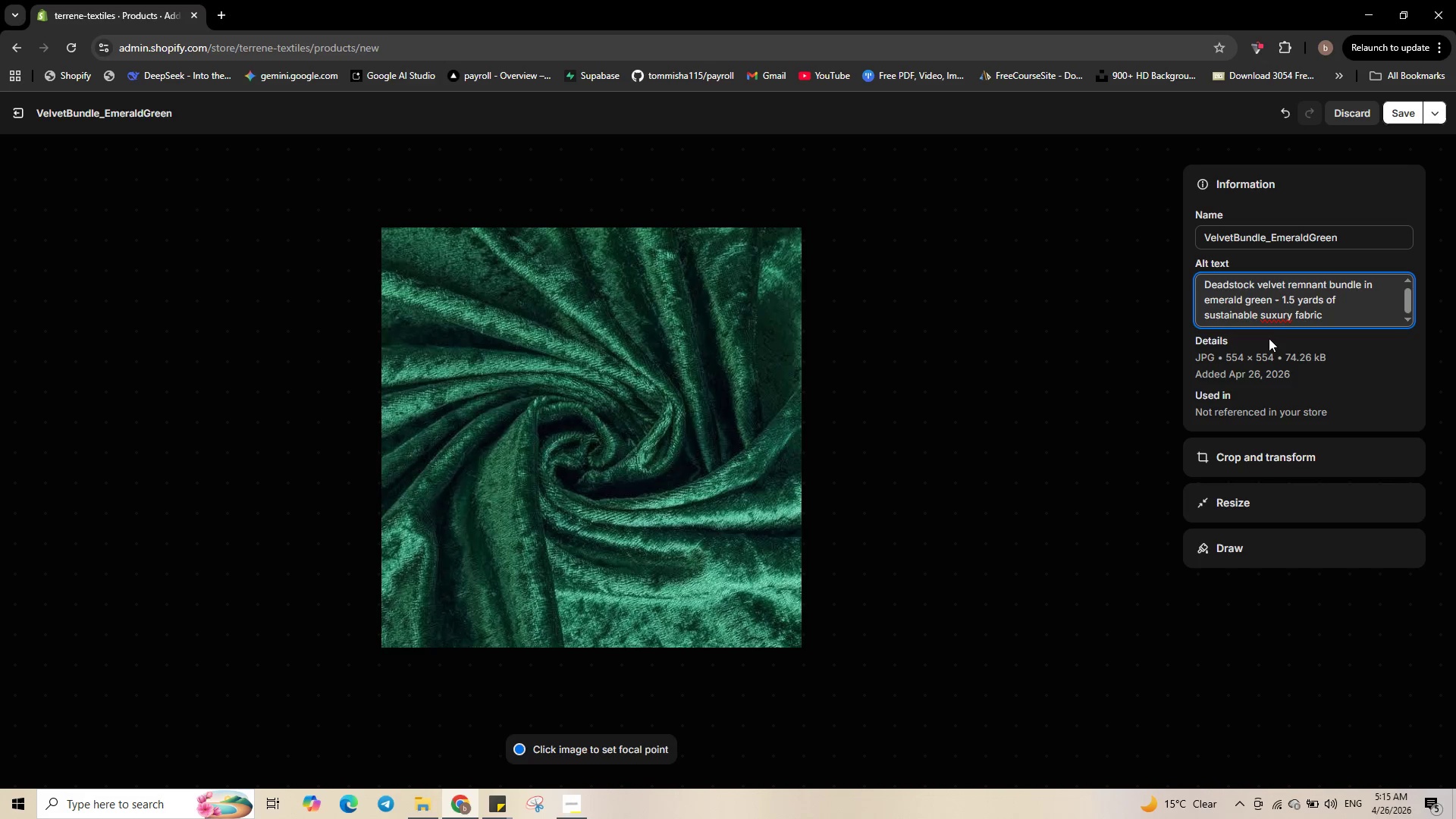 
key(Backspace)
 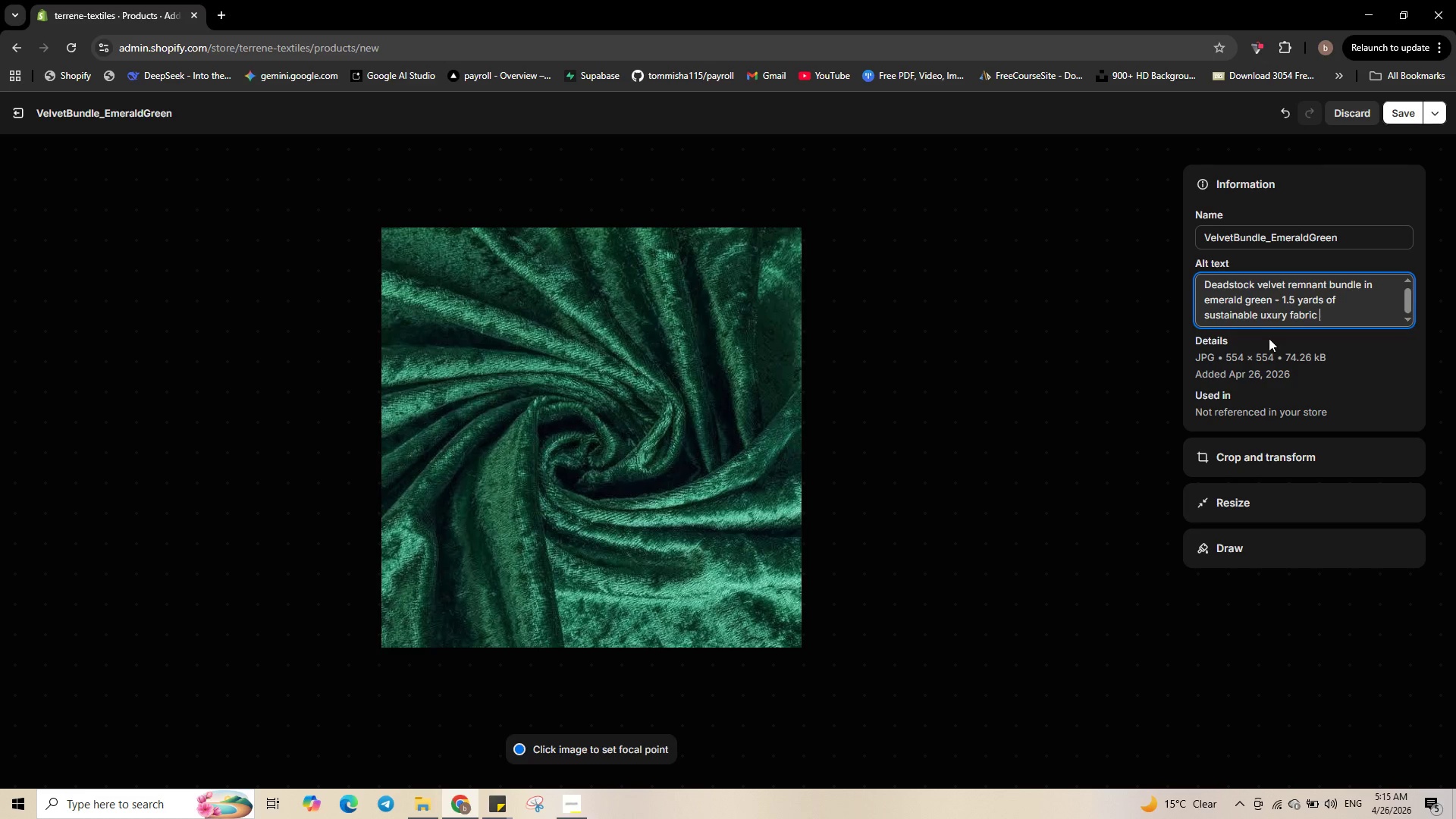 
key(L)
 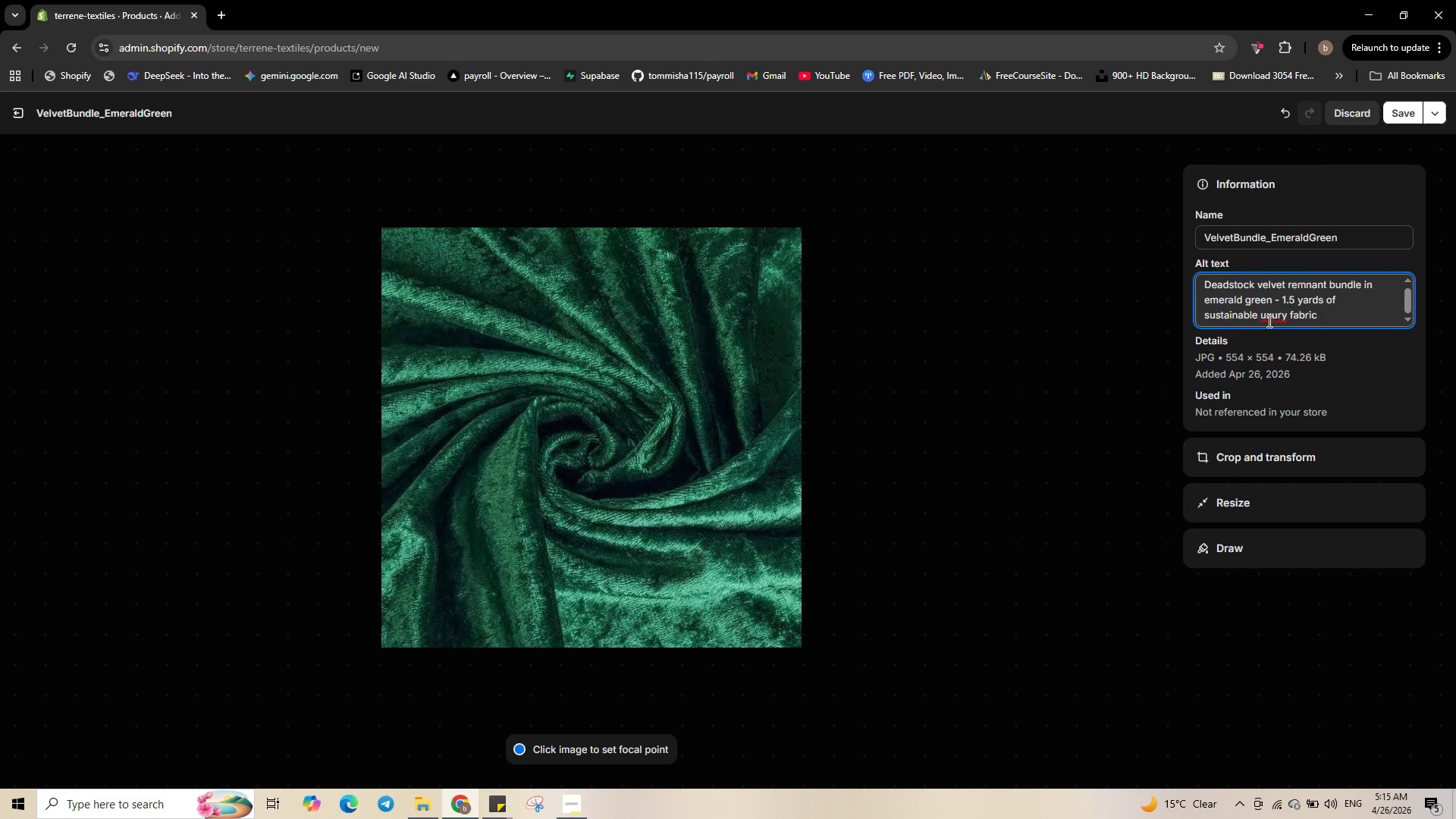 
left_click([1264, 319])
 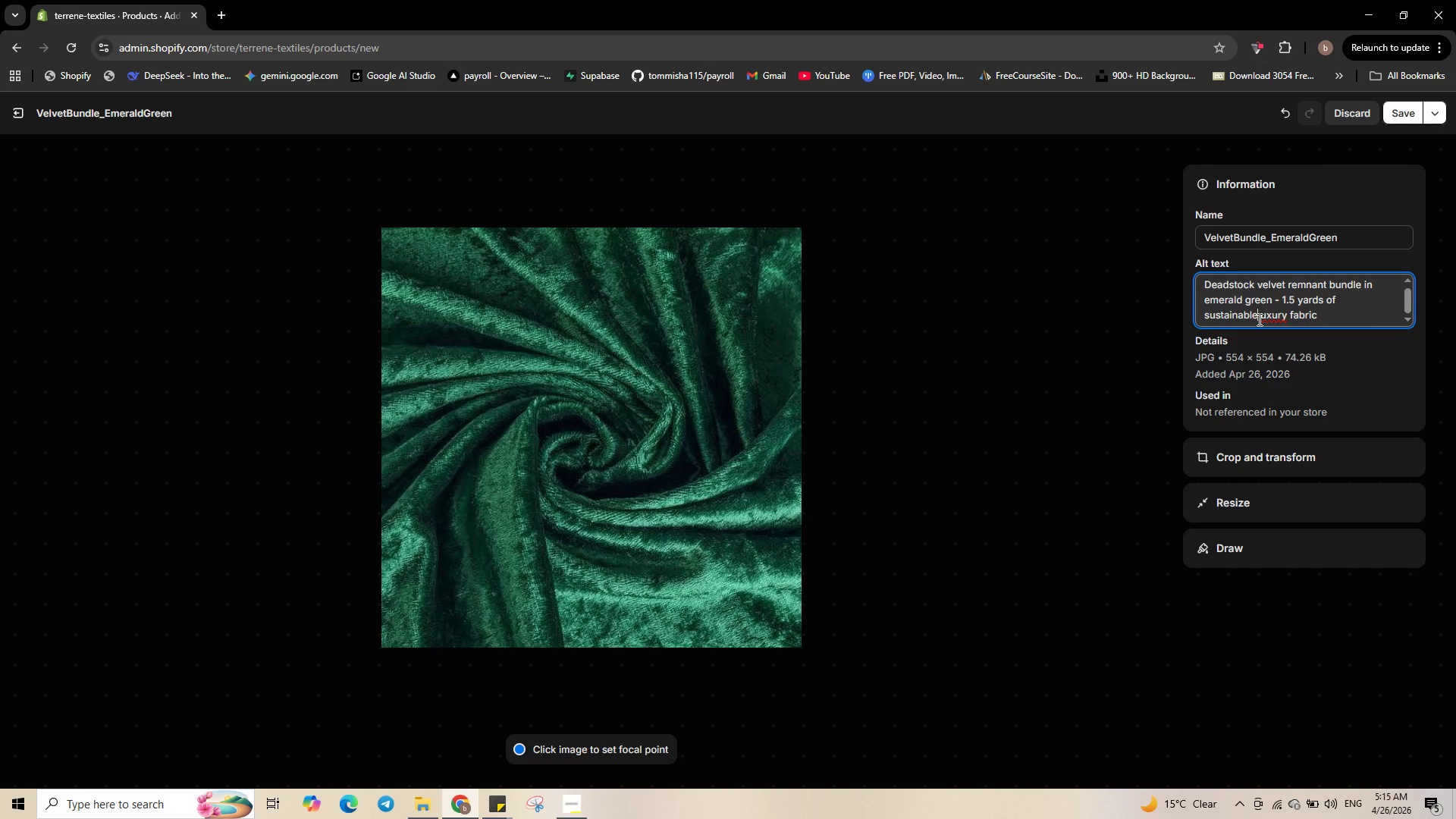 
left_click([1258, 319])
 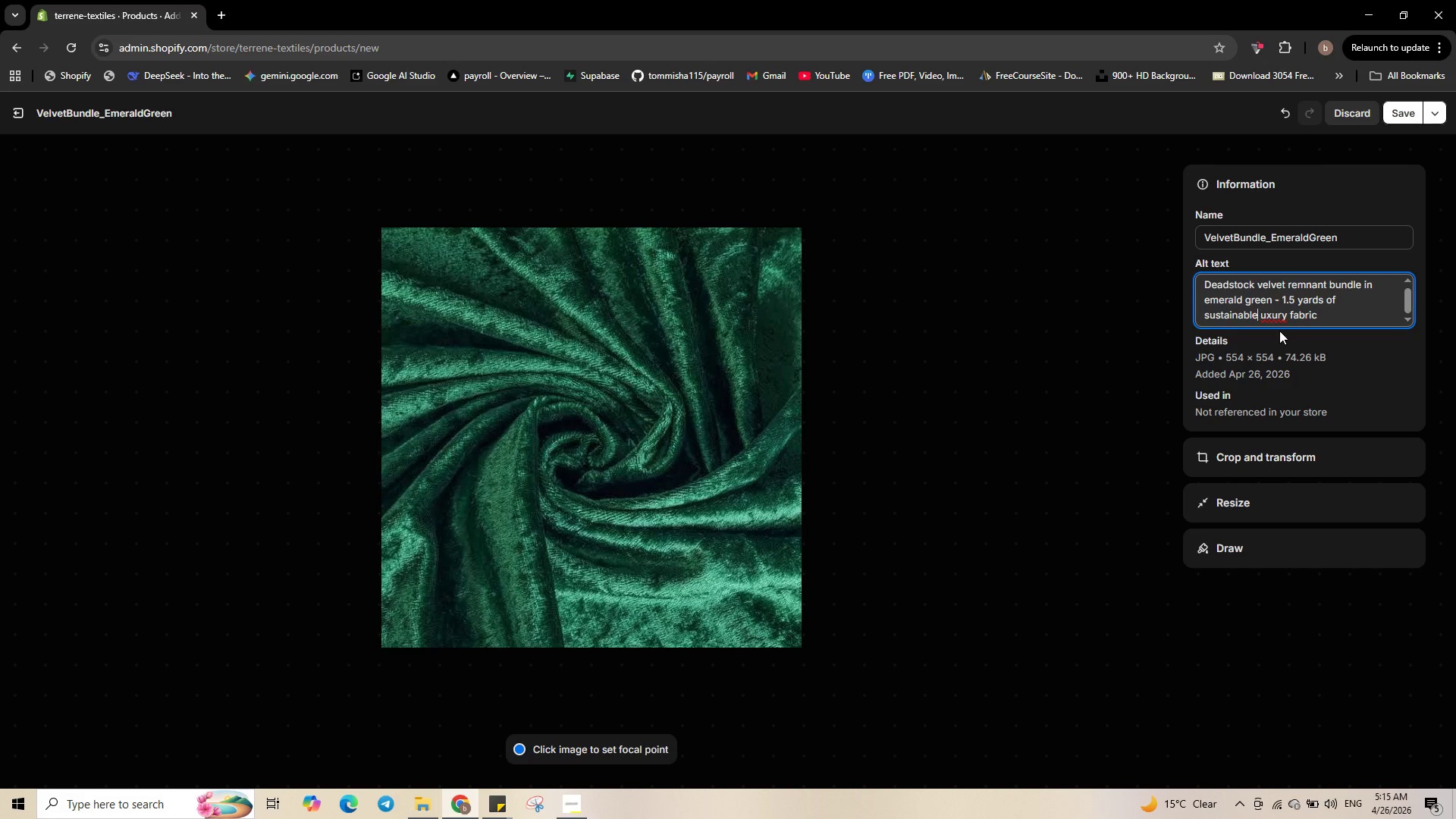 
key(ArrowRight)
 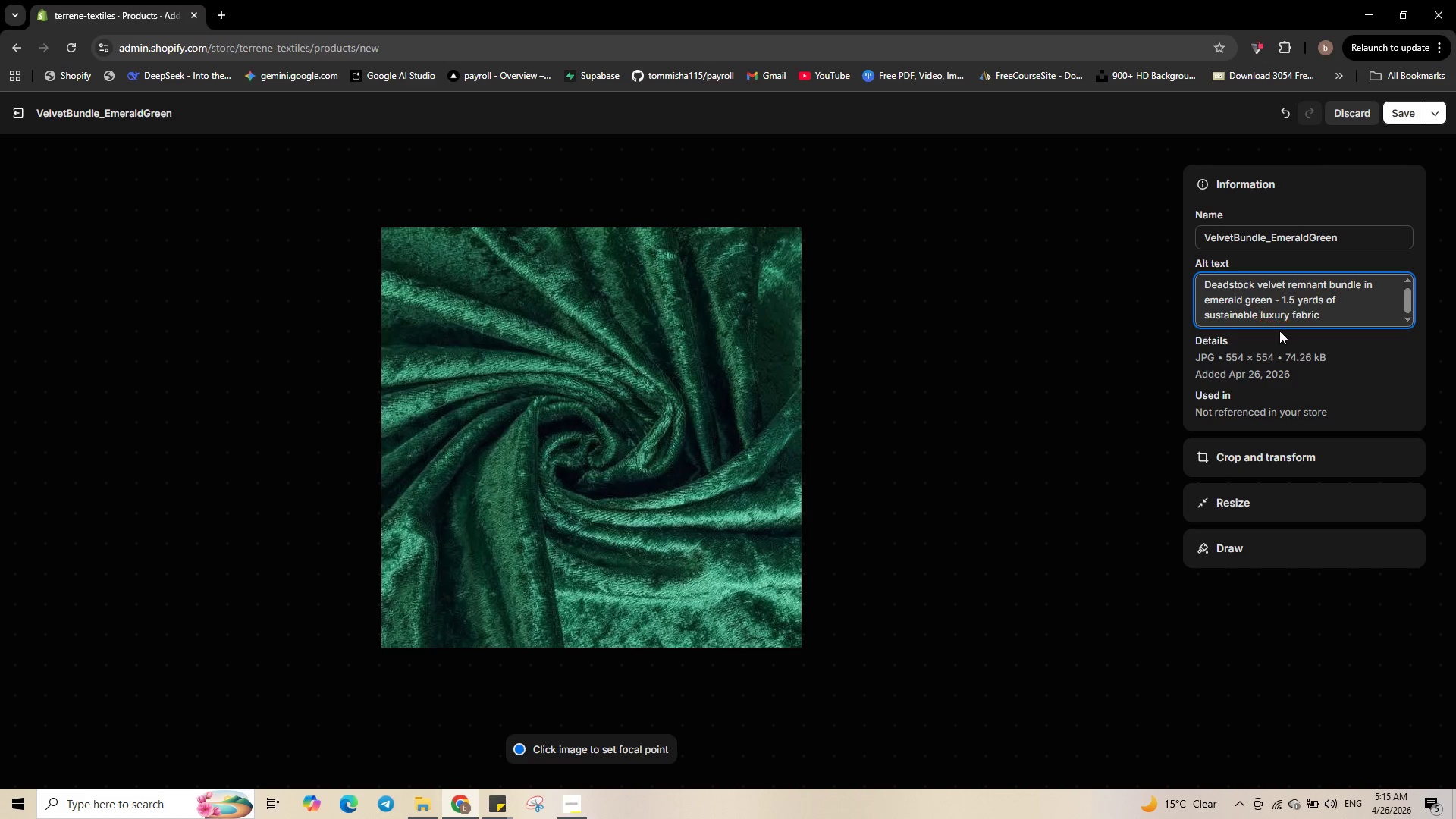 
key(L)
 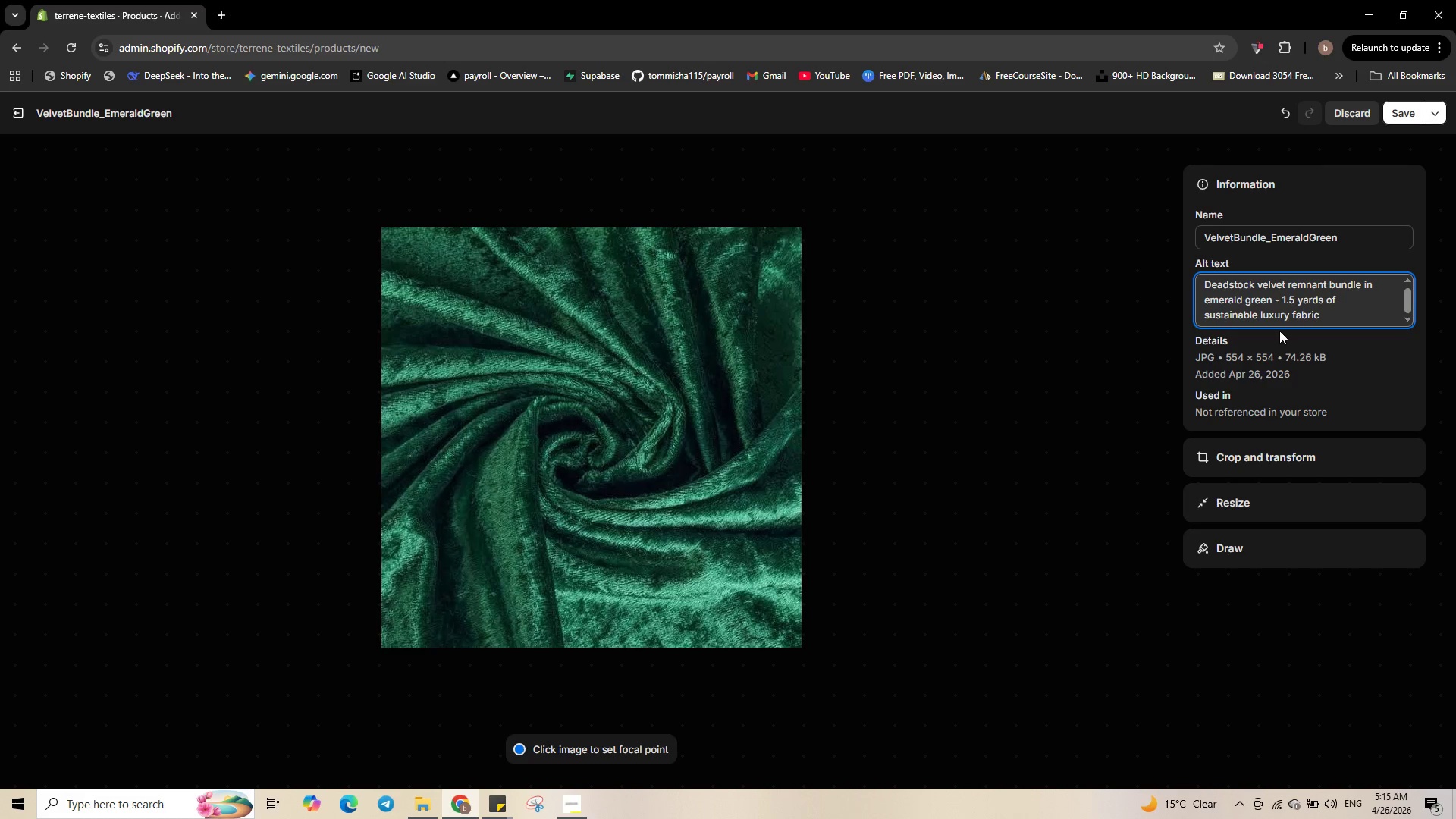 
key(Control+ArrowRight)
 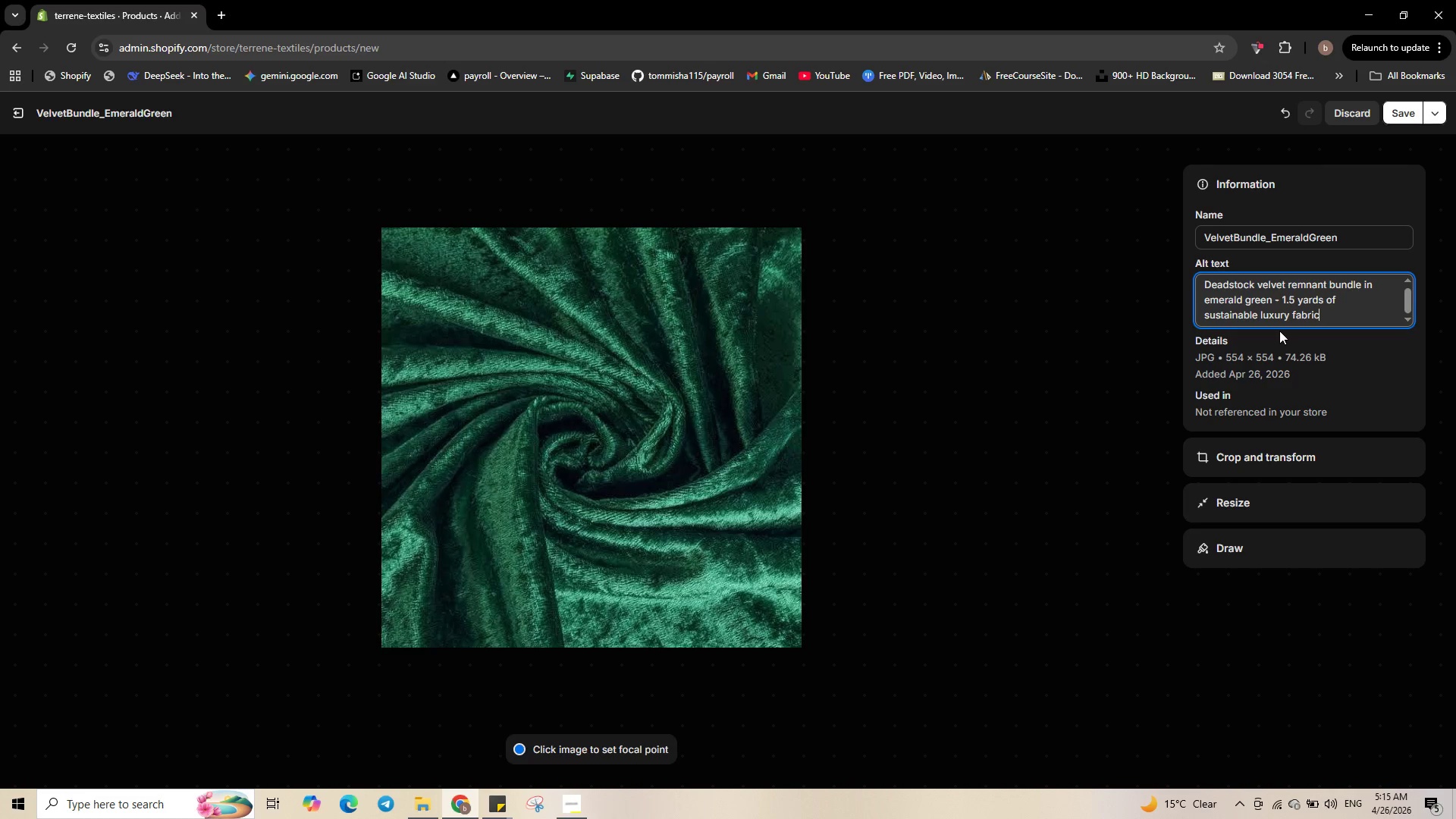 
key(Control+ArrowRight)
 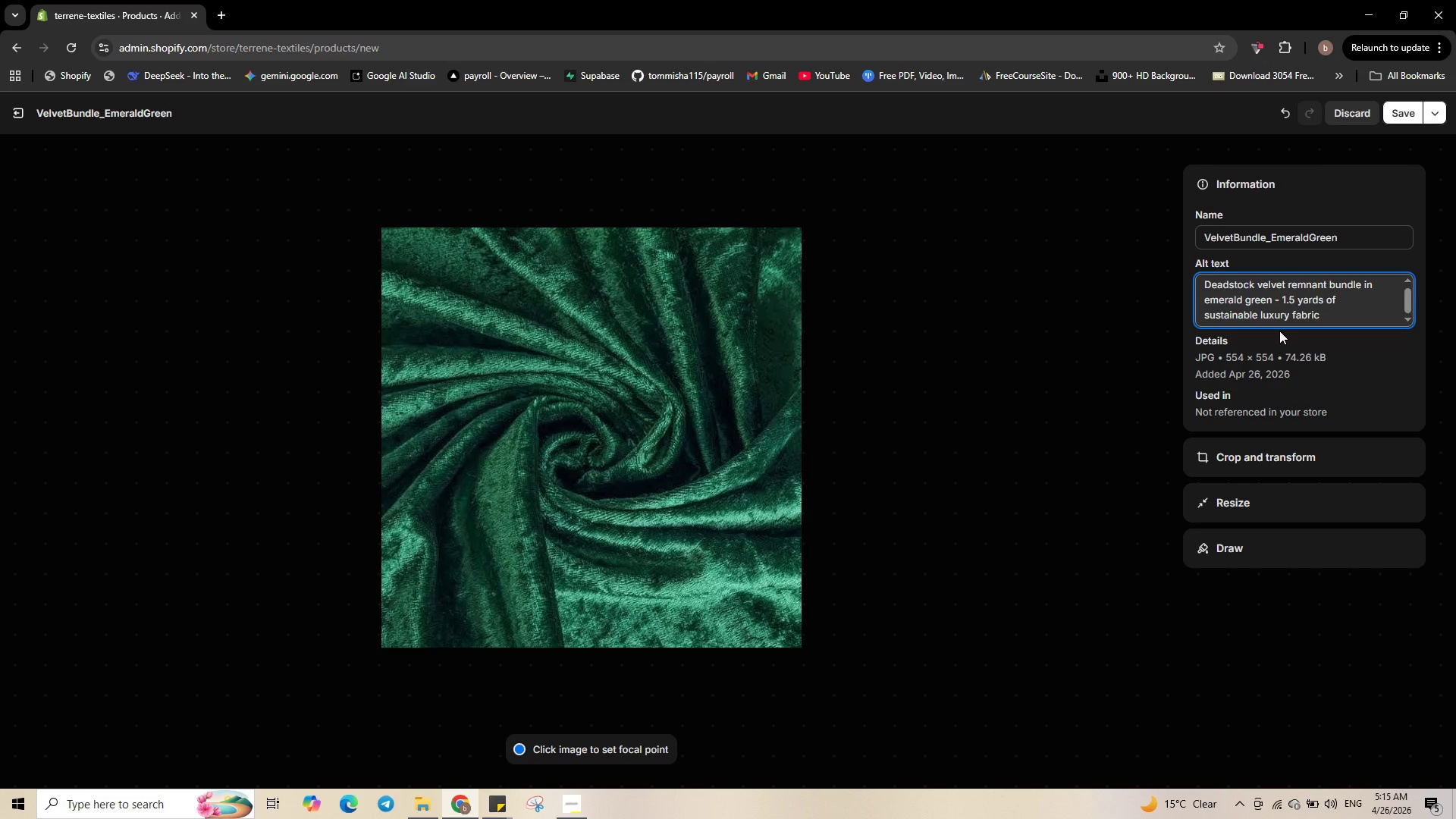 
wait(6.47)
 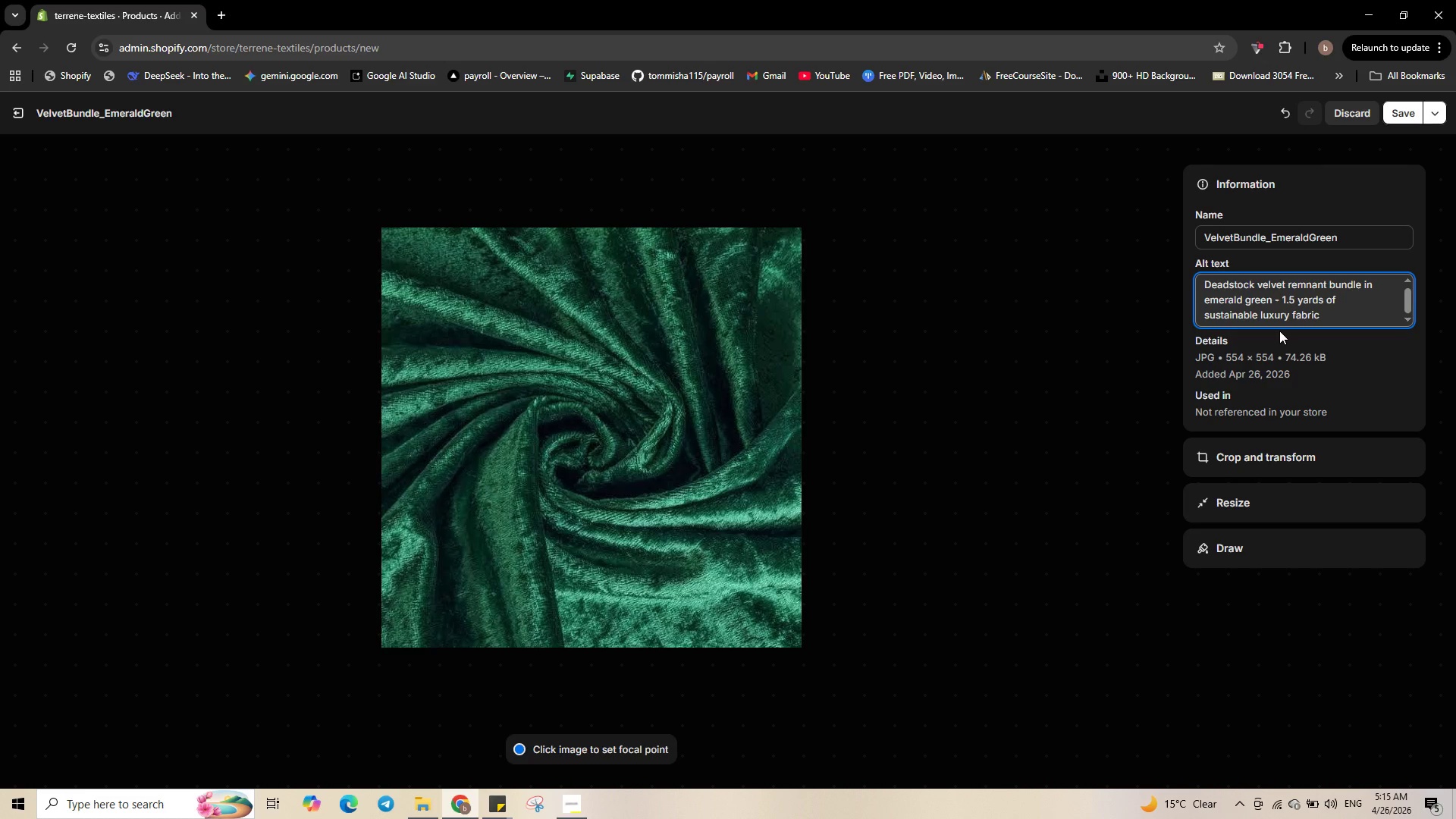 
left_click([1391, 115])
 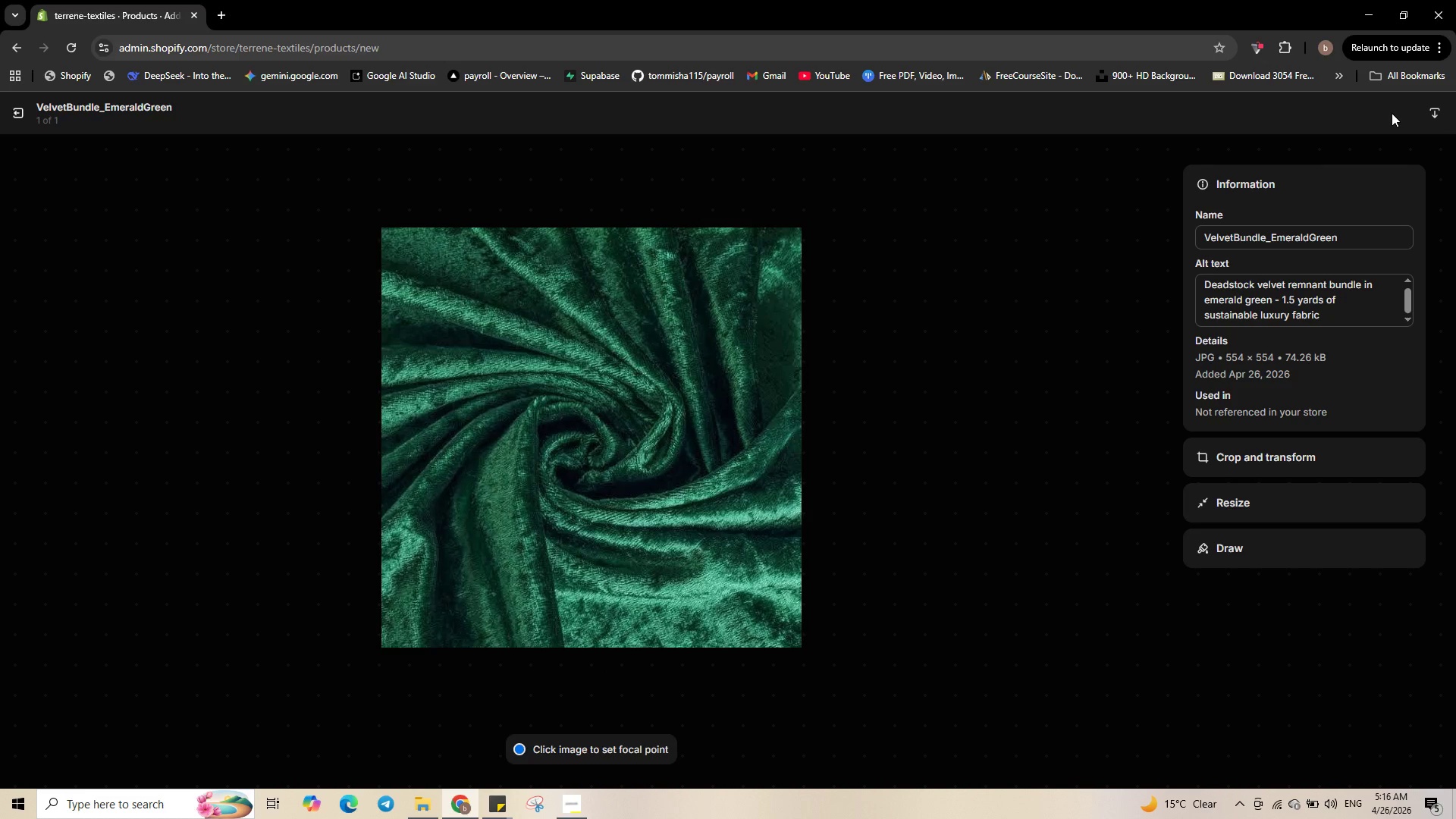 
wait(12.92)
 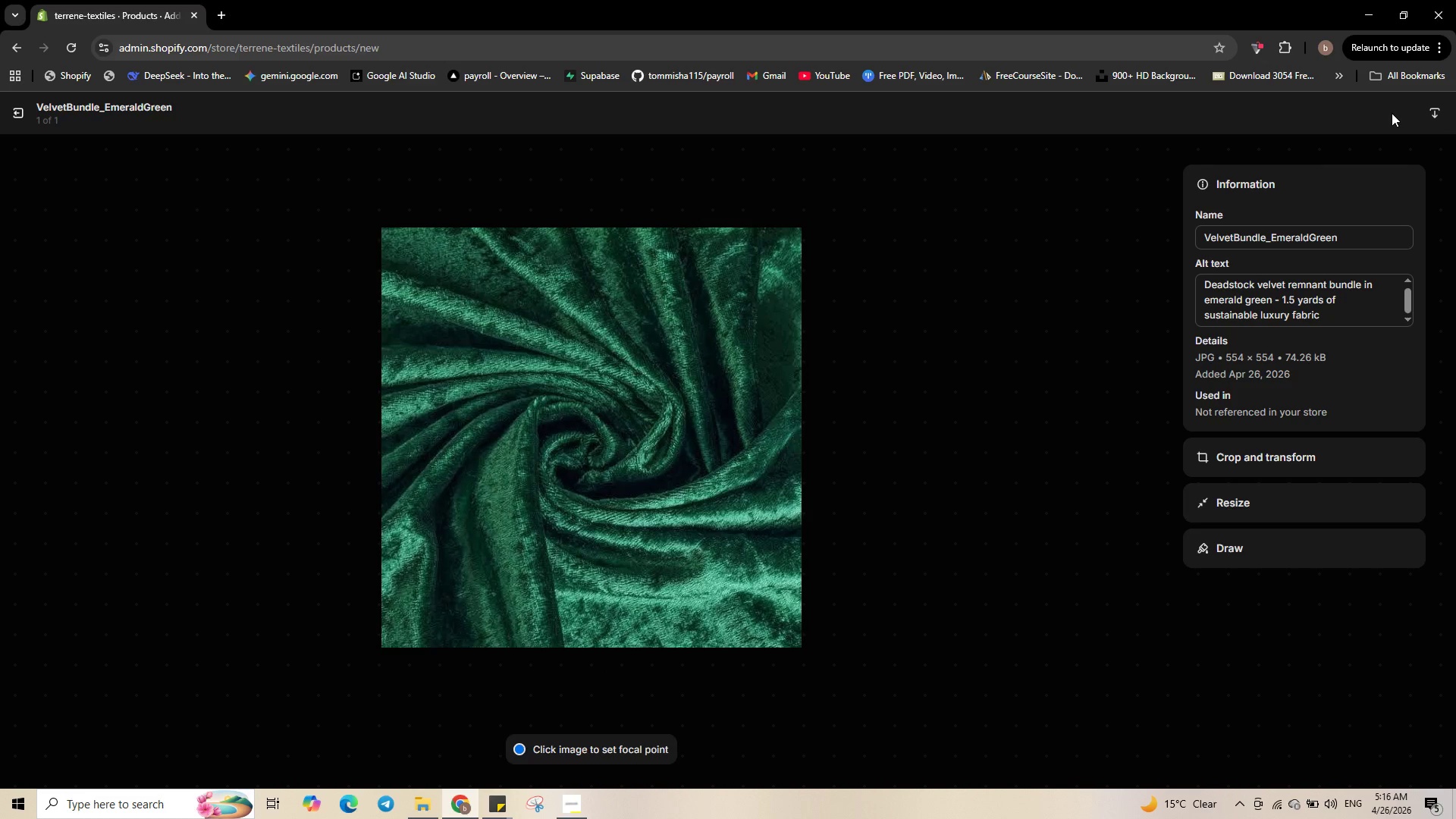 
left_click([9, 115])
 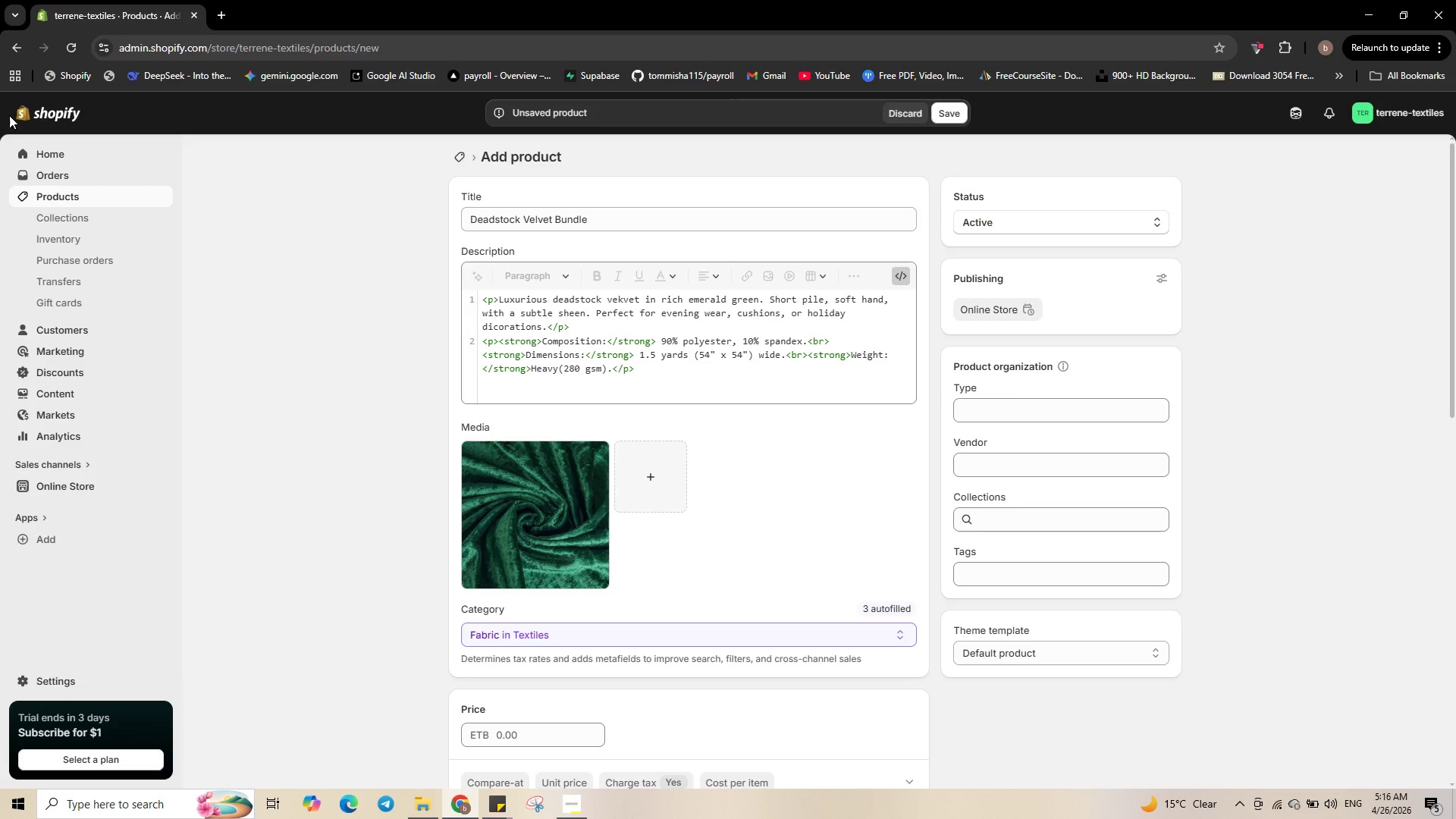 
wait(5.47)
 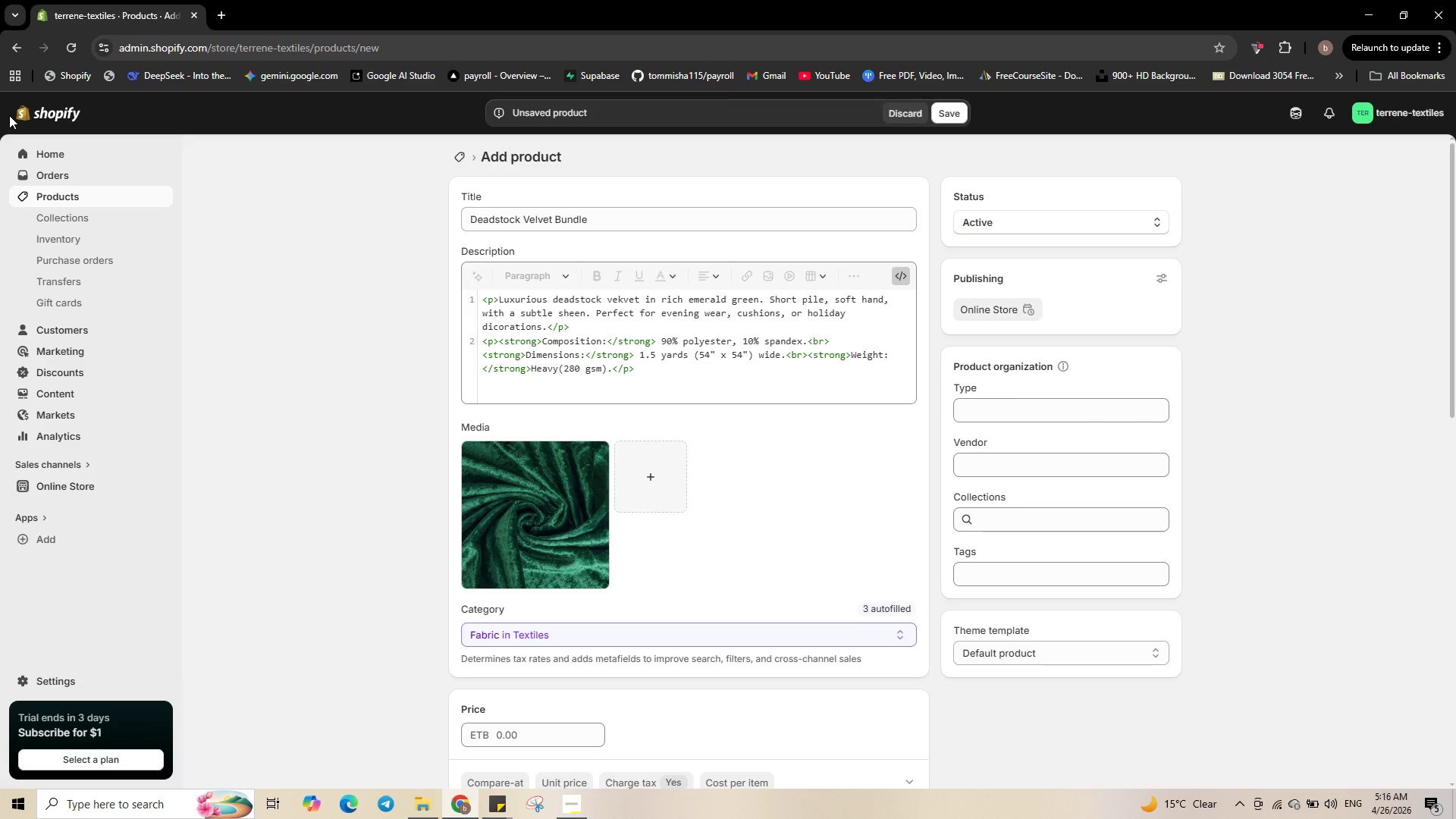 
left_click([990, 410])
 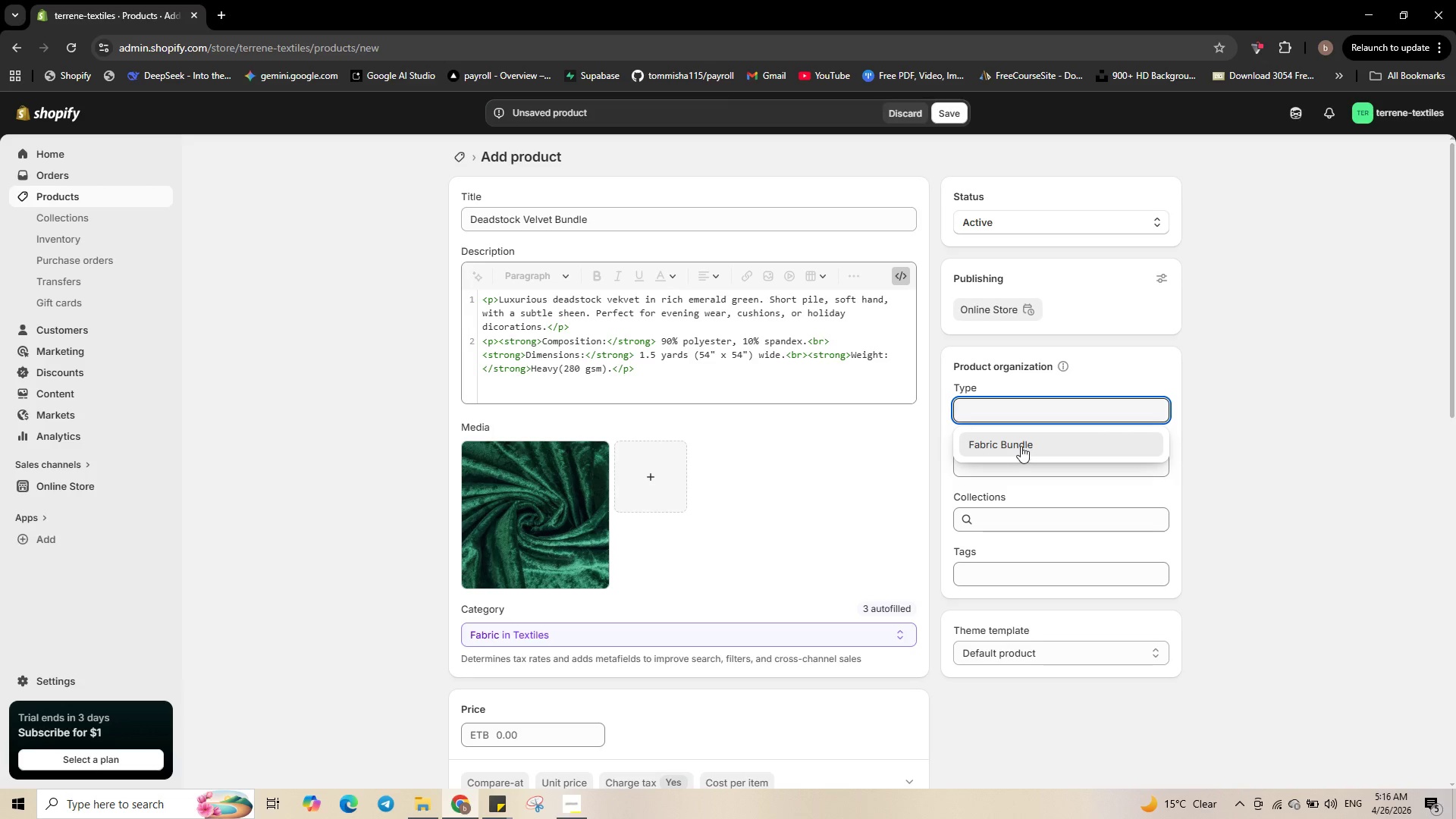 
left_click([1021, 446])
 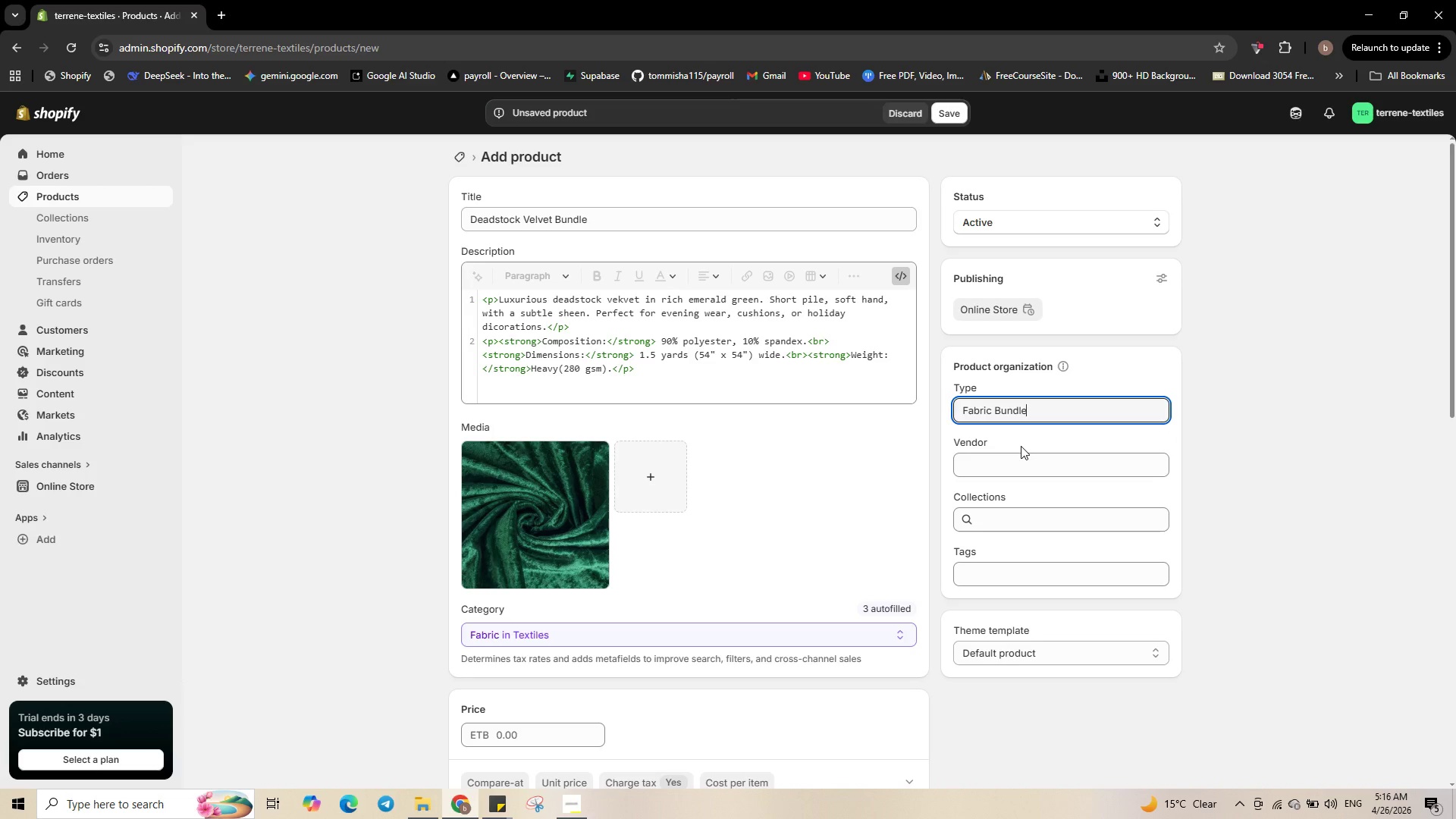 
wait(13.67)
 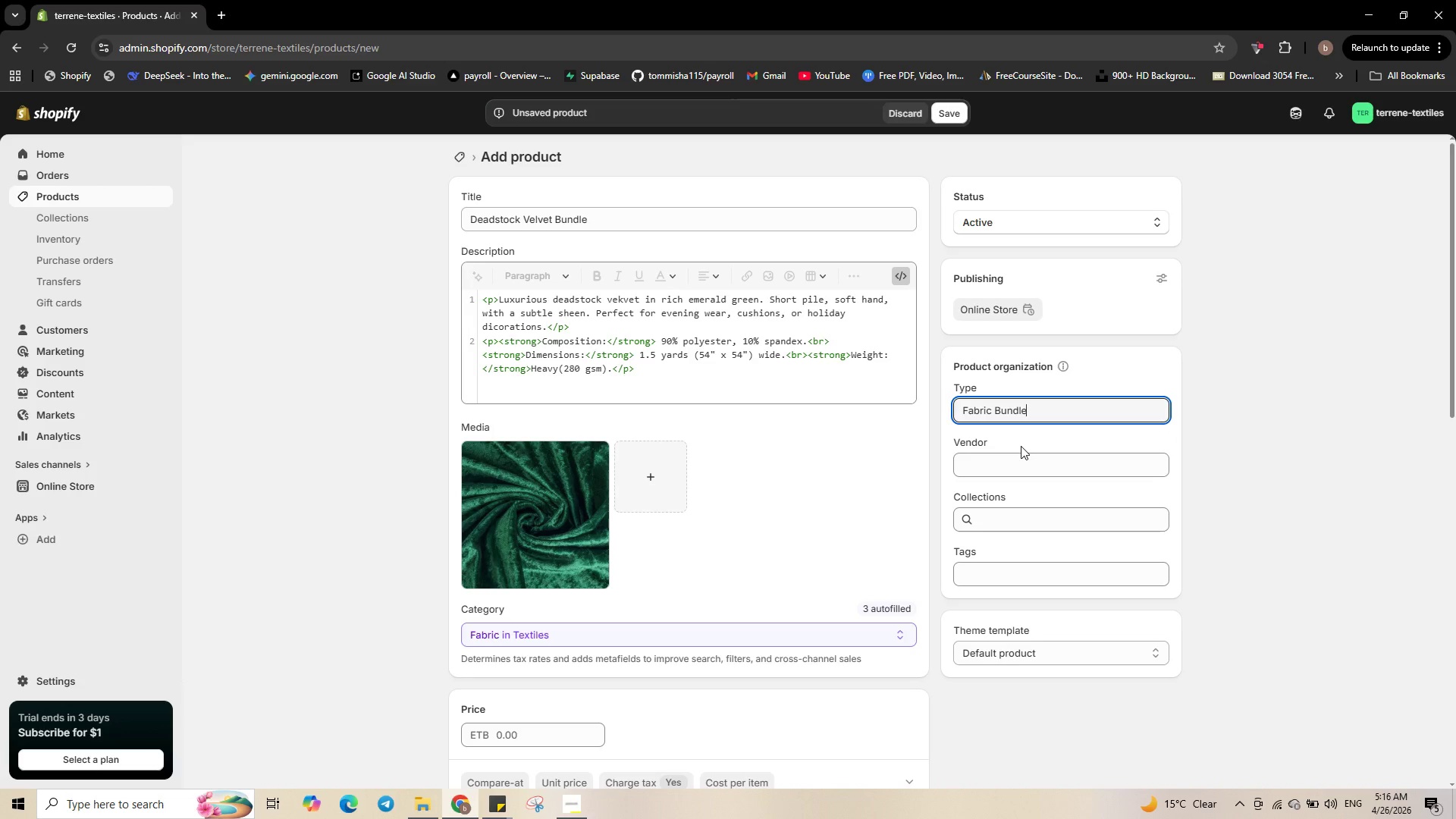 
left_click([995, 460])
 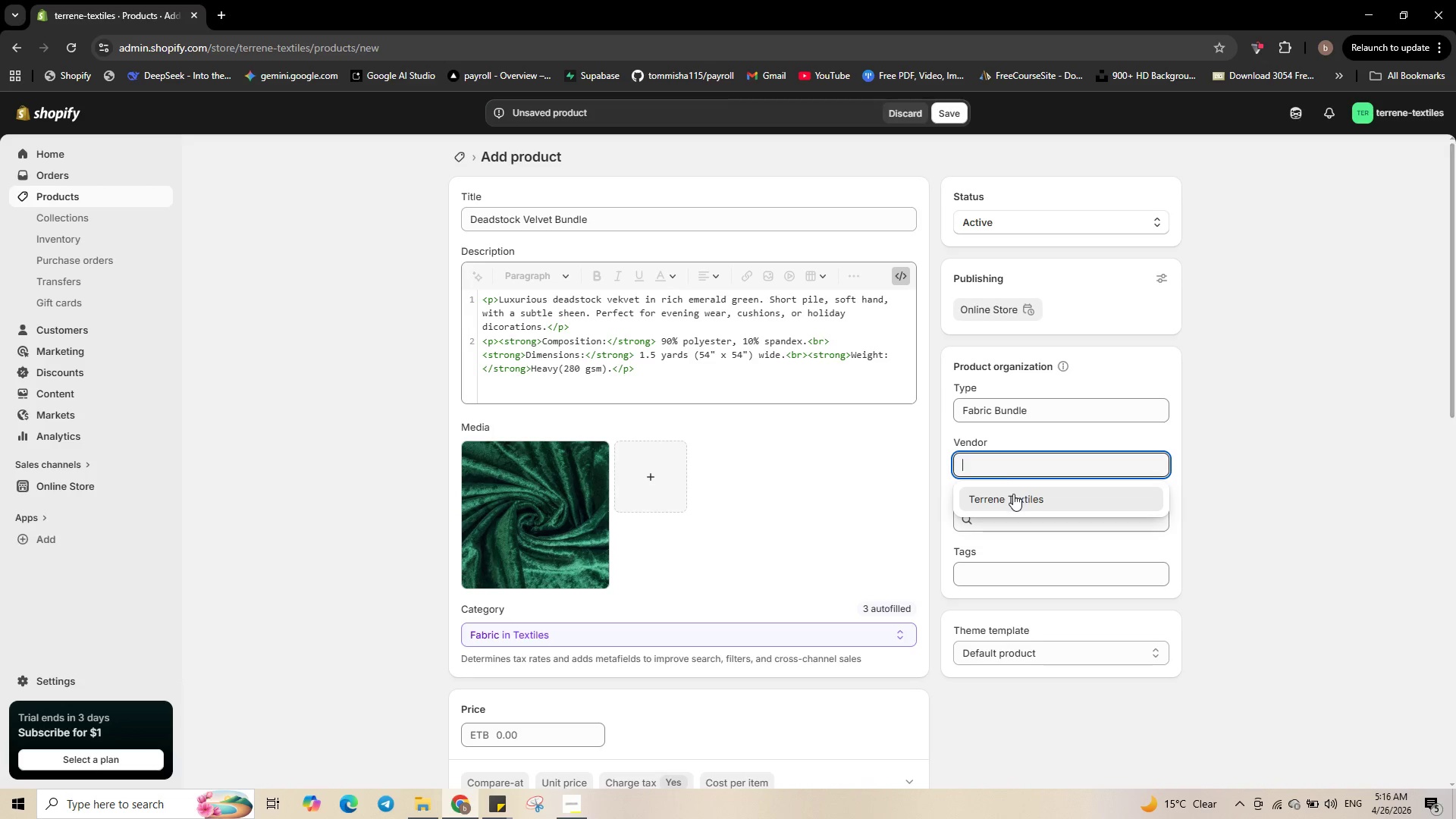 
left_click([1013, 494])
 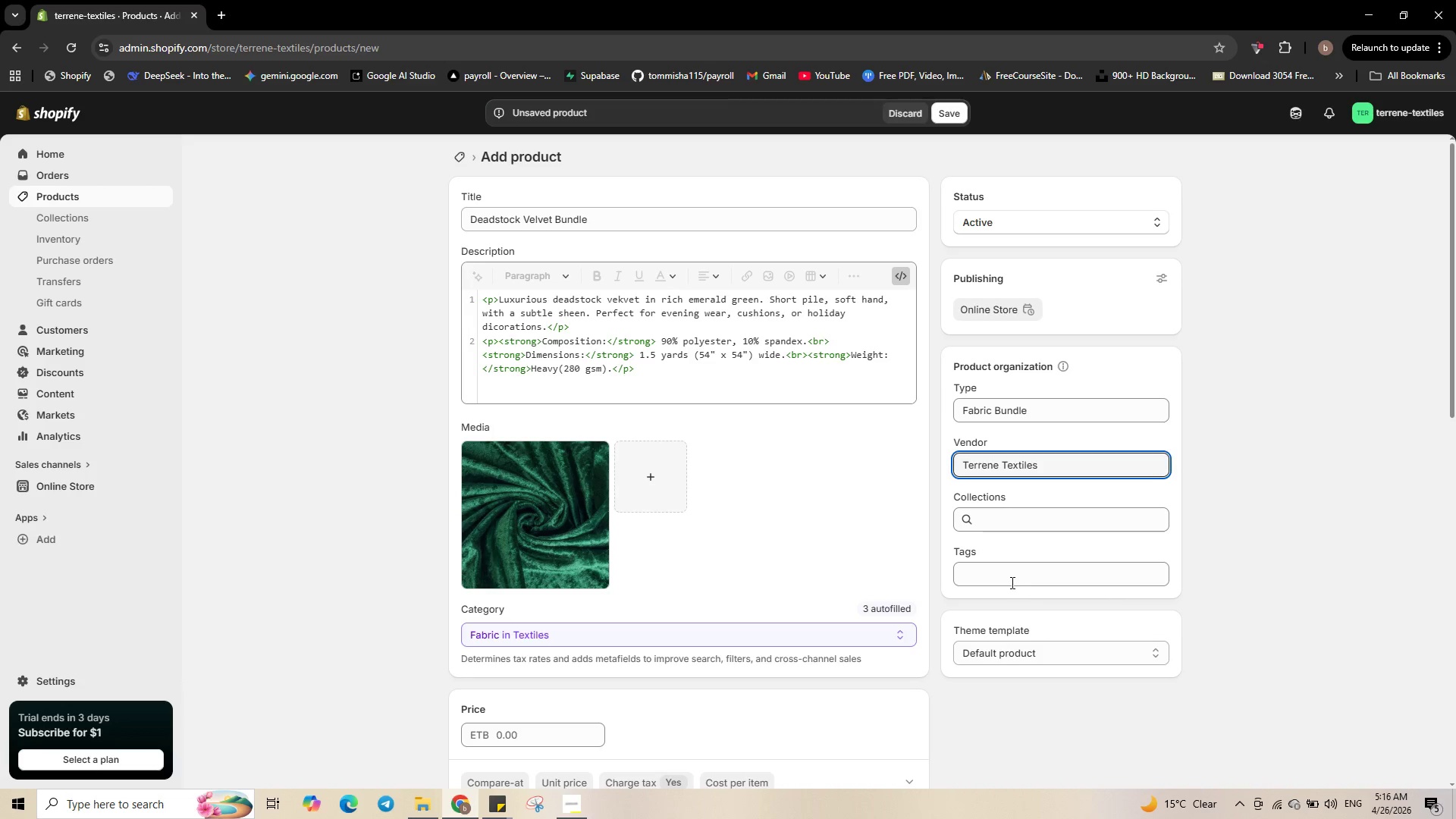 
left_click([1011, 579])
 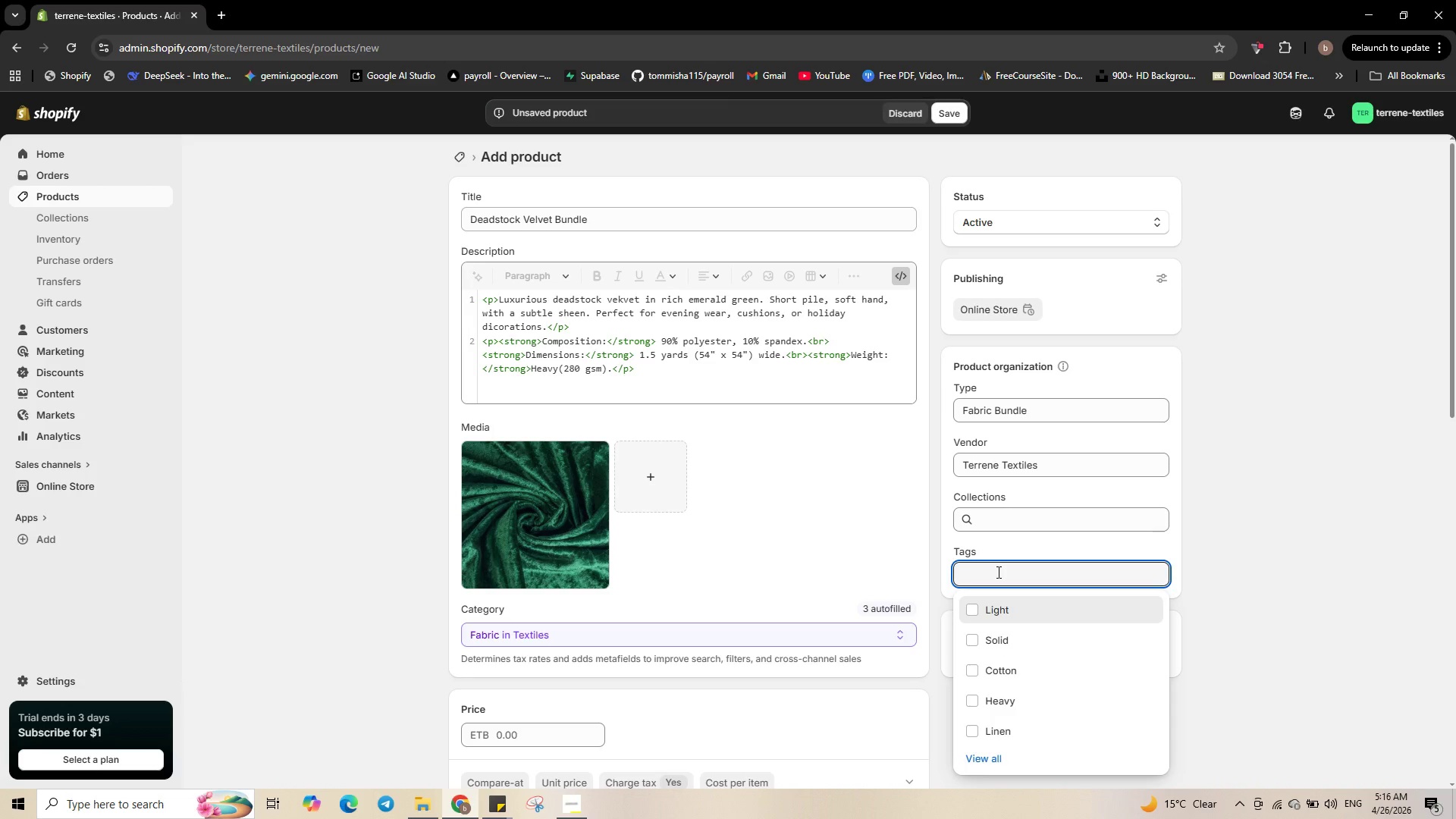 
type(Velvet)
 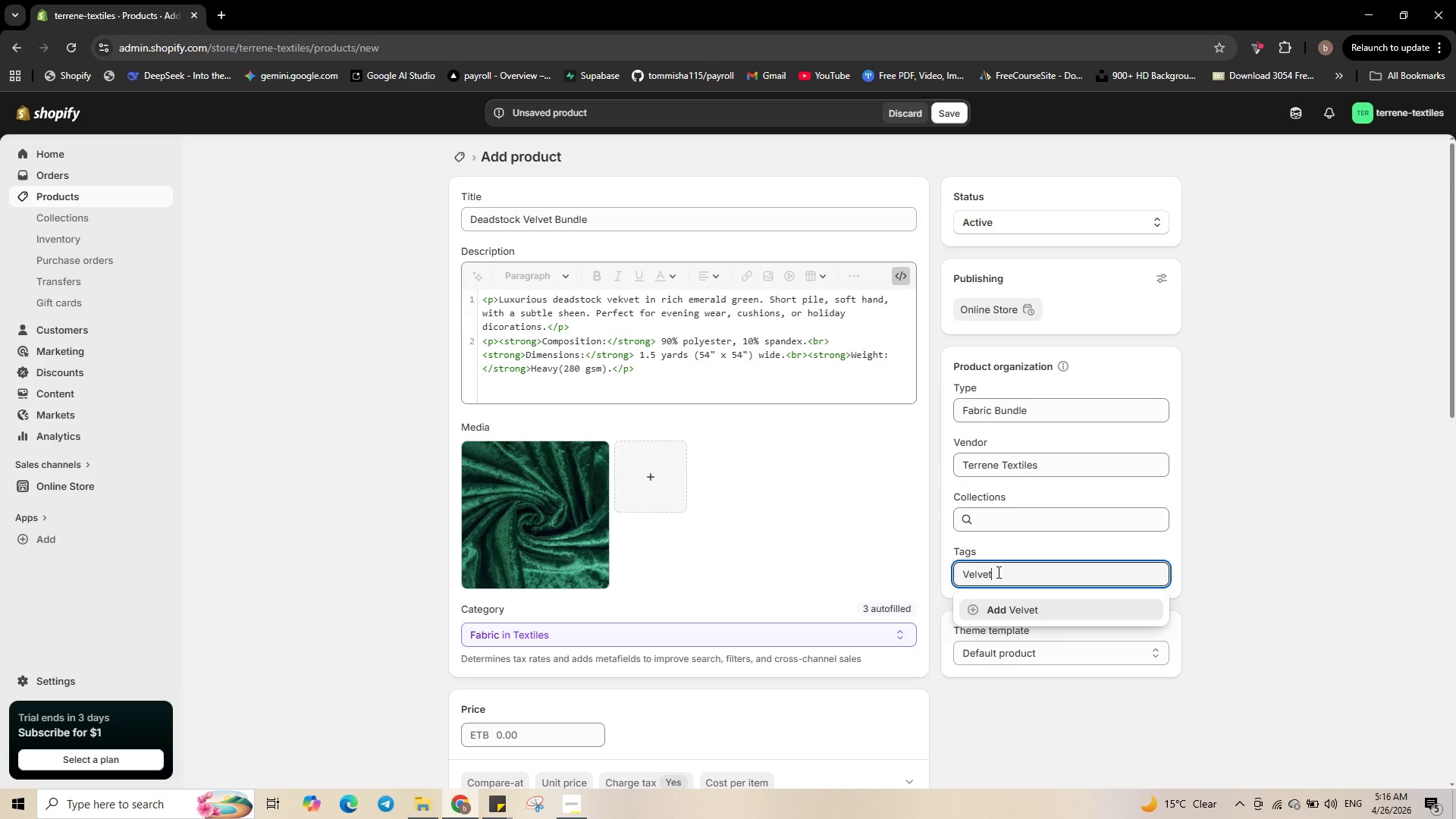 
key(Enter)
 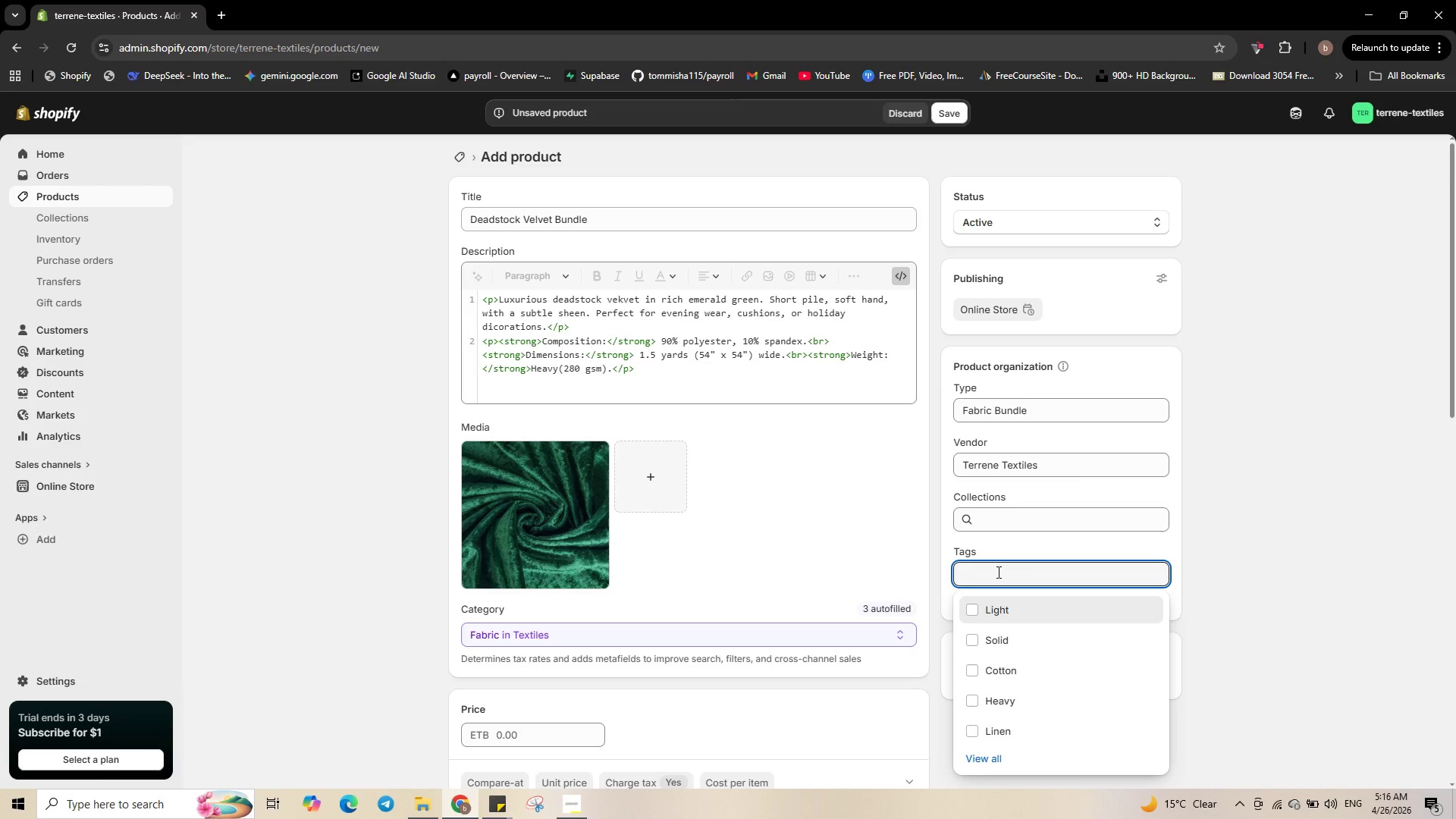 
type(sol)
 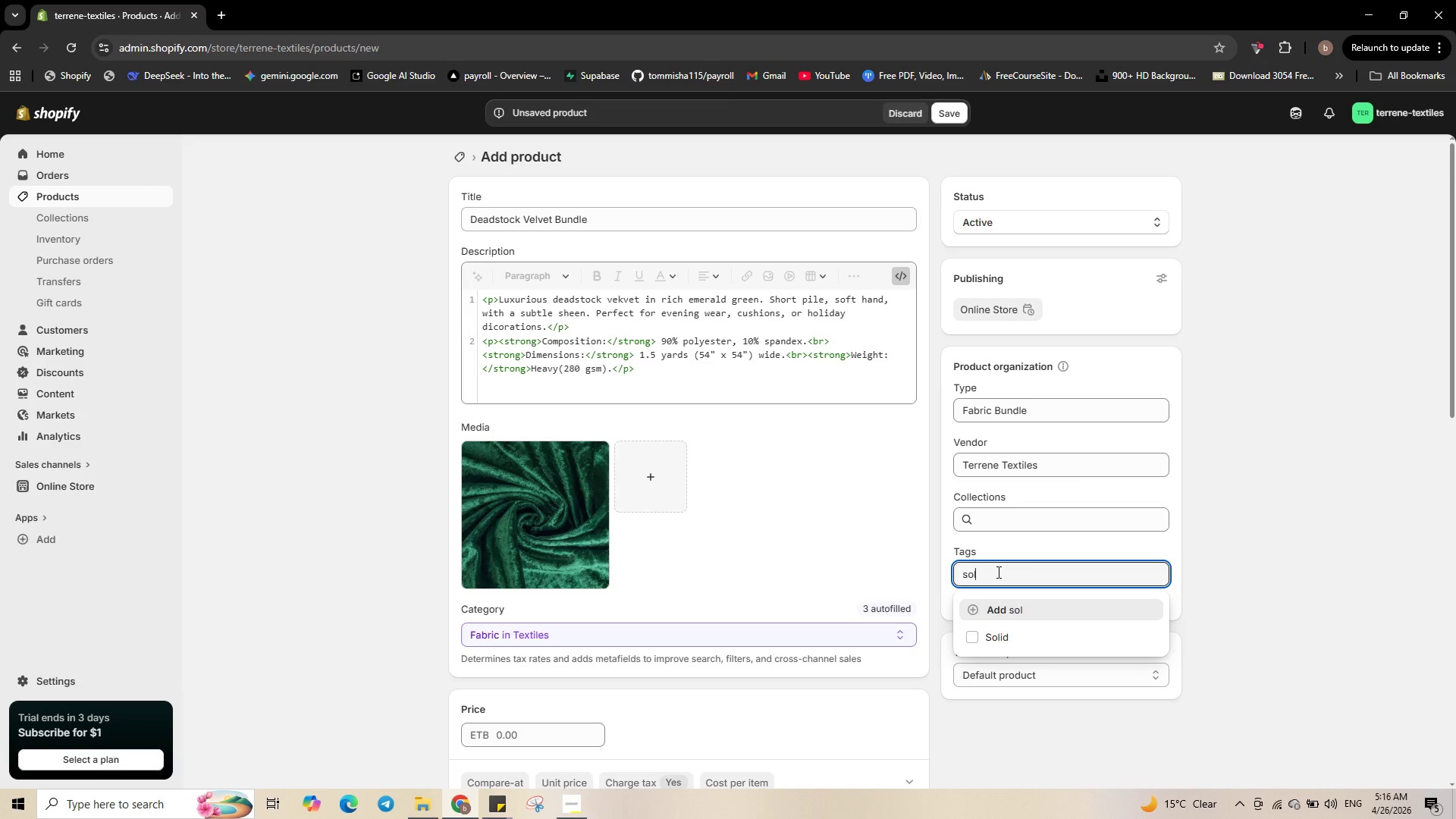 
key(ArrowLeft)
 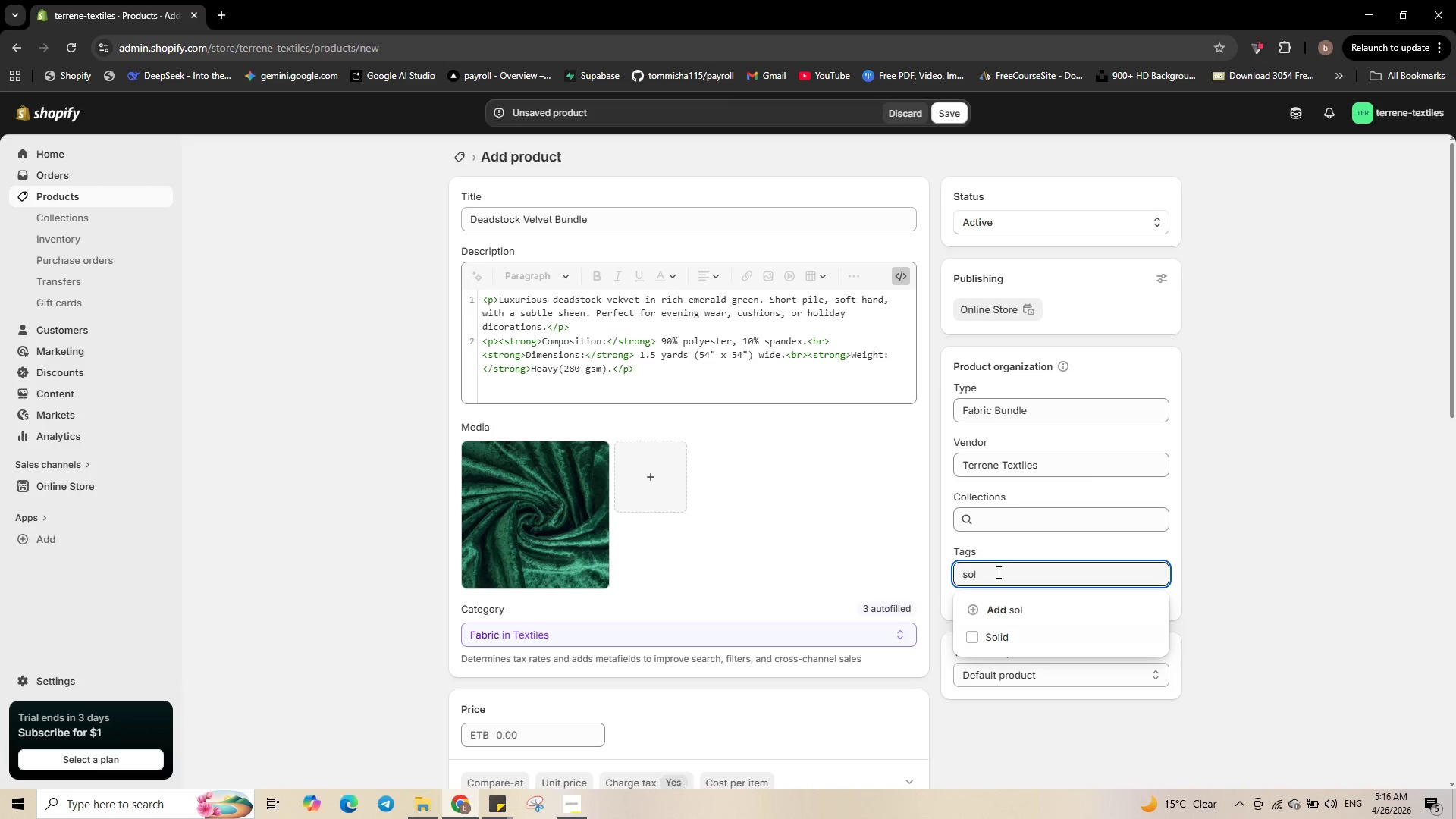 
key(ArrowDown)
 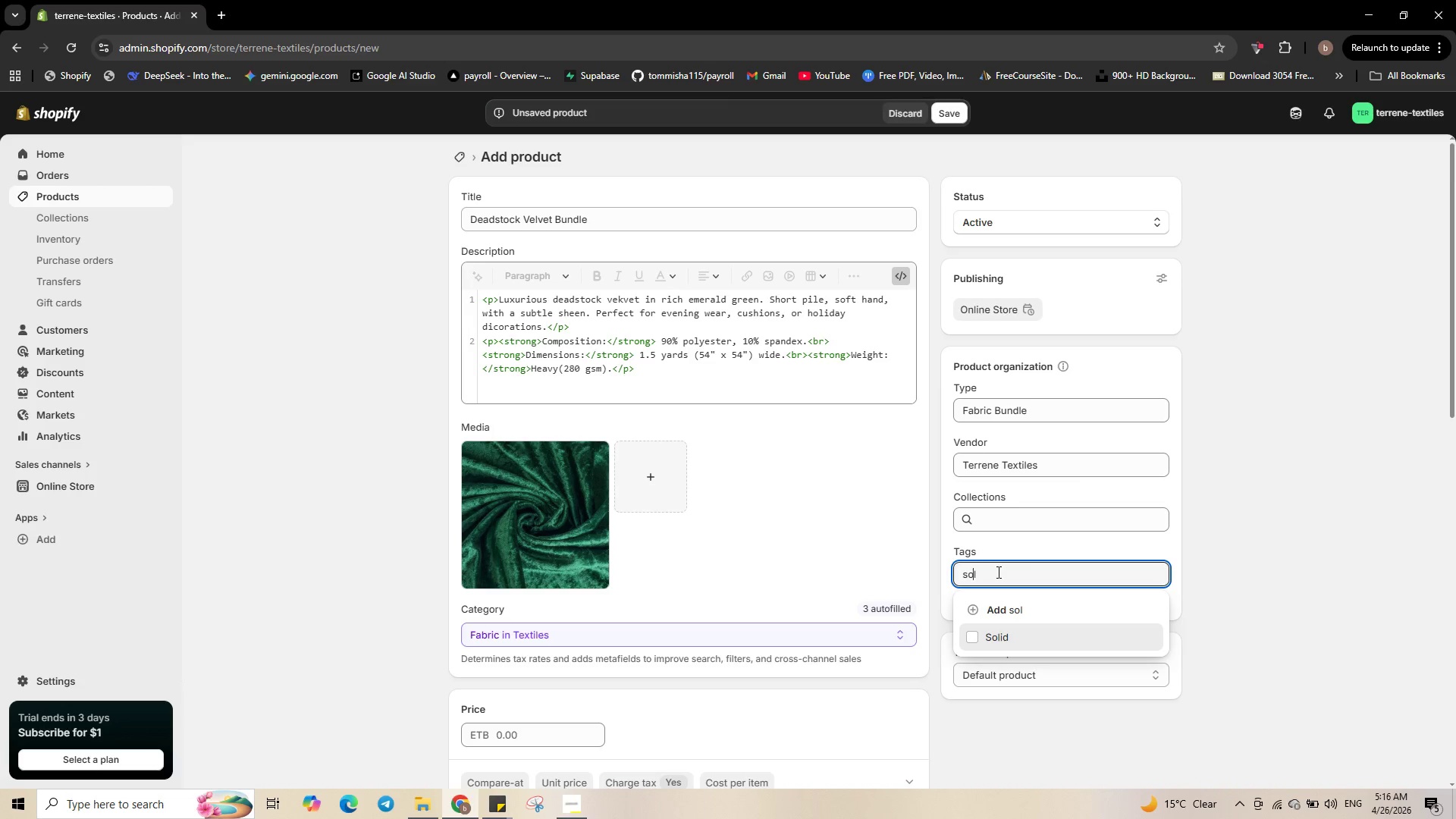 
key(Enter)
 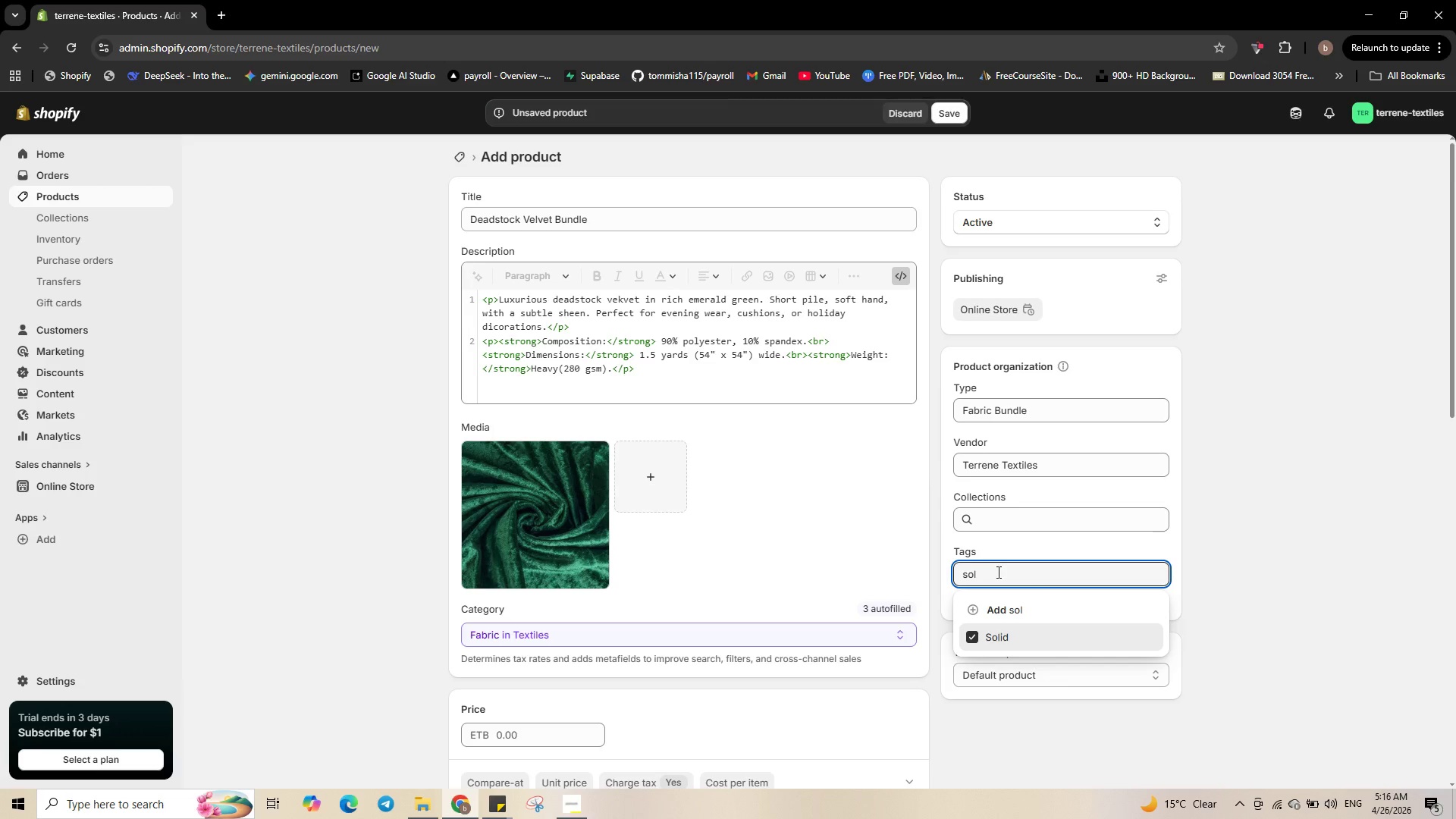 
key(ArrowRight)
 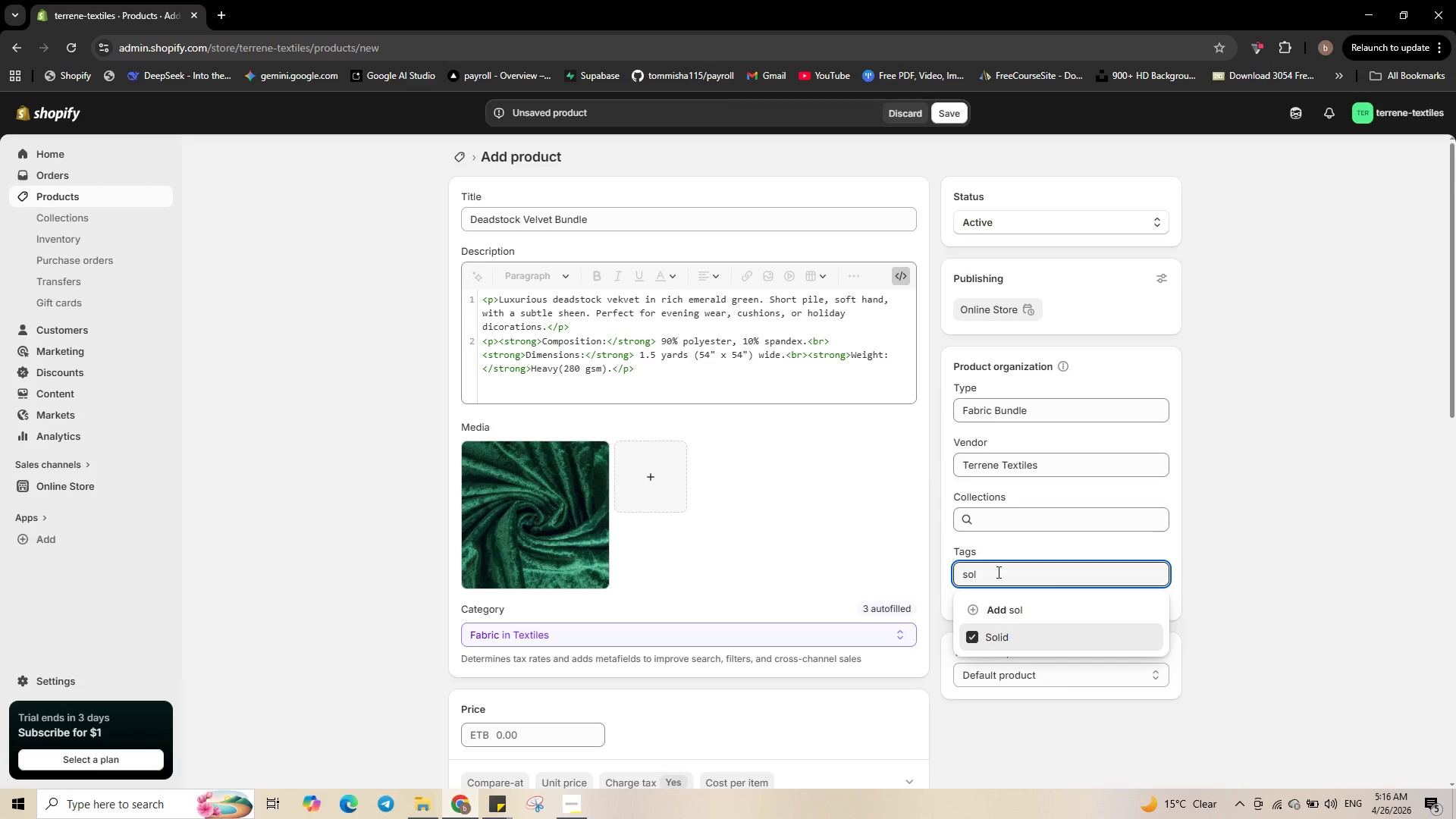 
key(Backspace)
 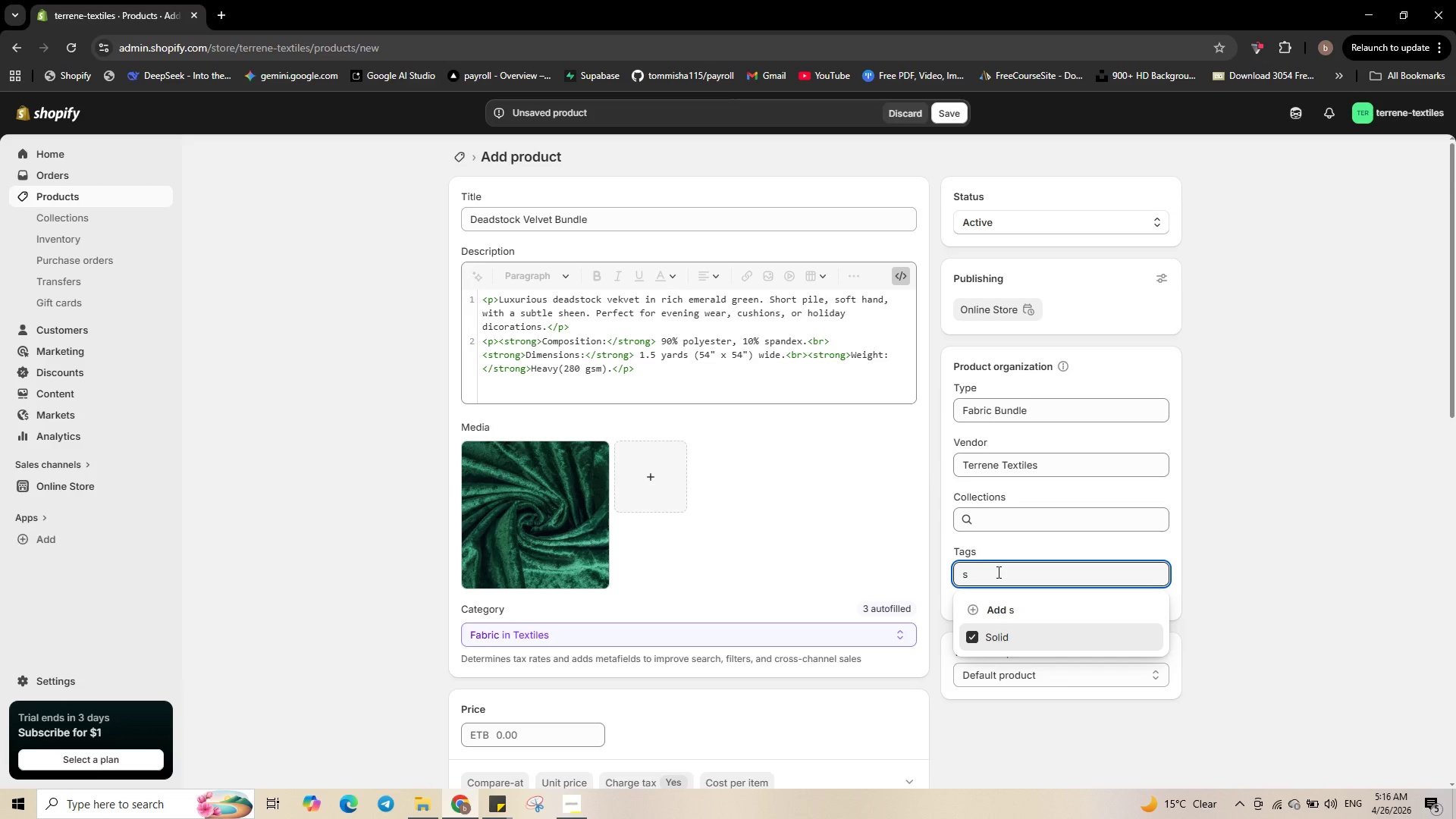 
key(Backspace)
 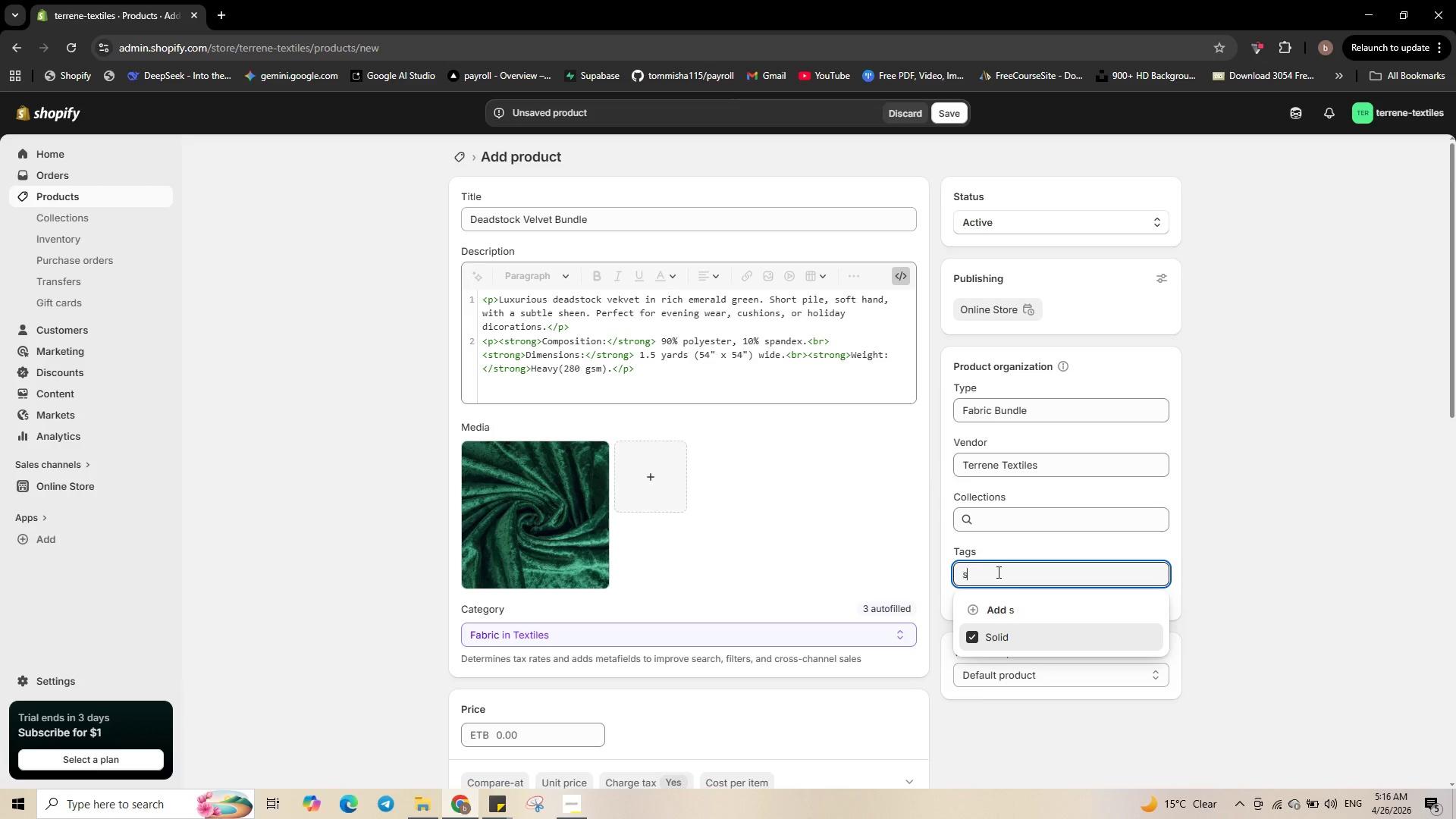 
key(Backspace)
 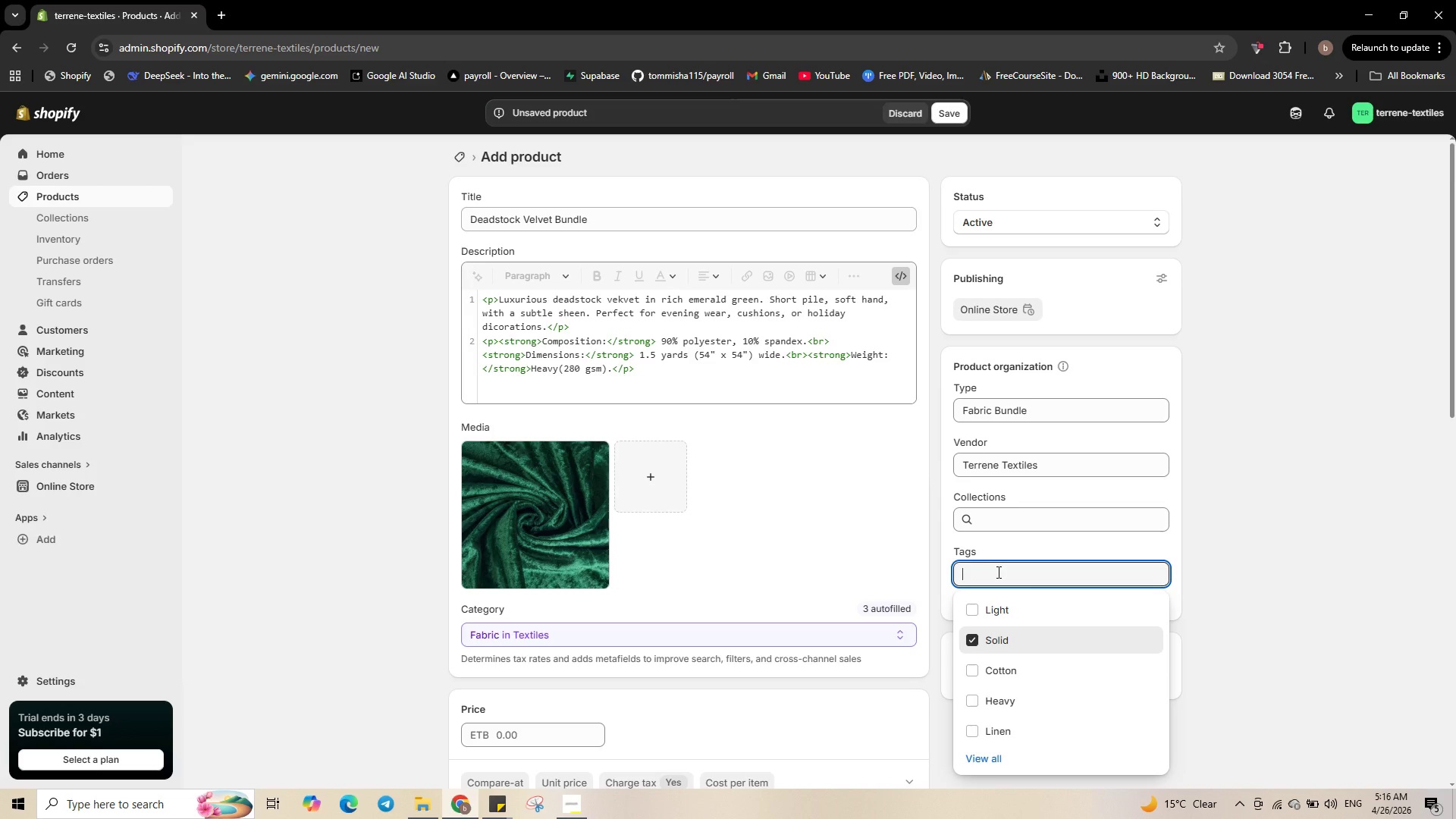 
wait(5.89)
 